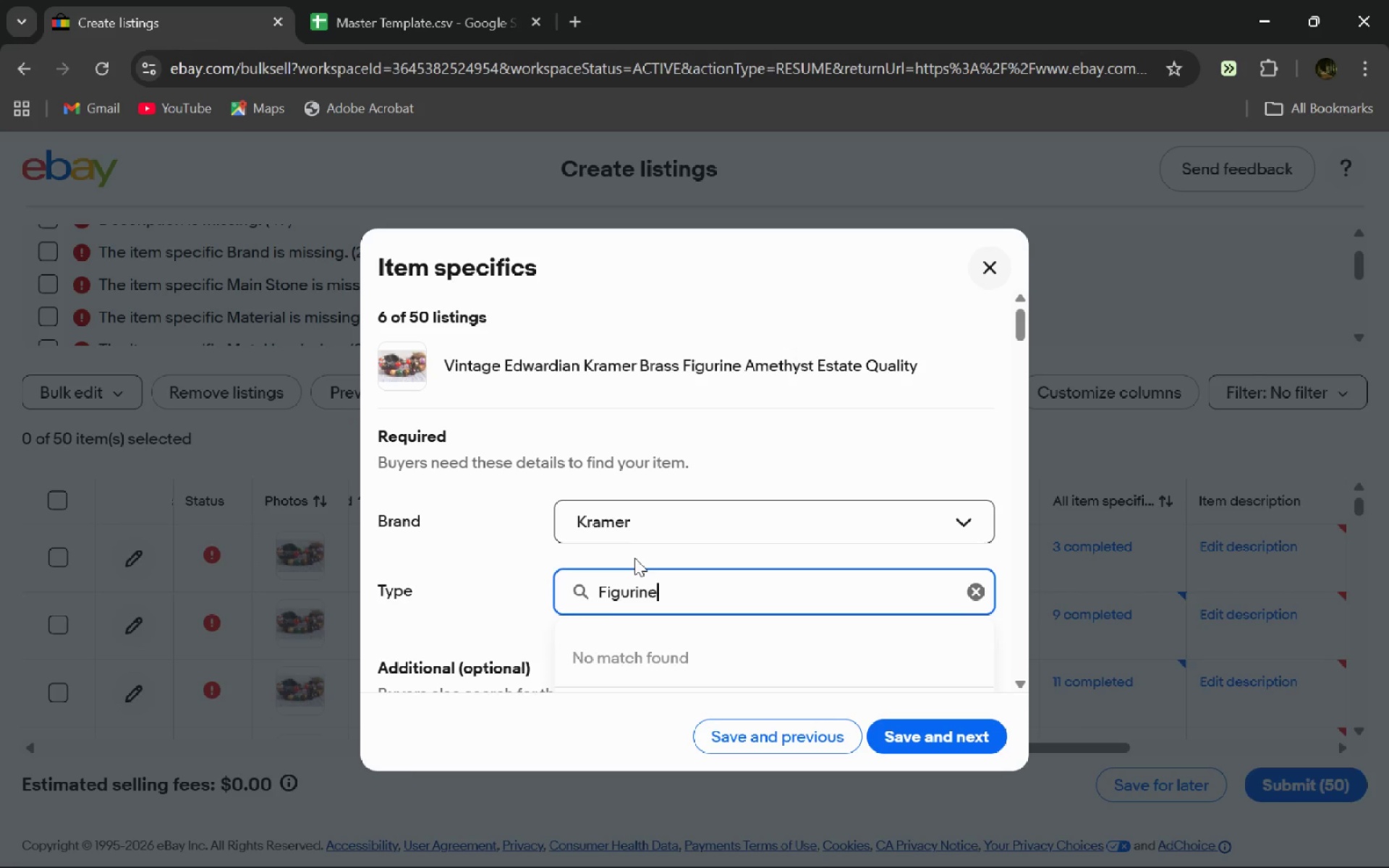 
key(Enter)
 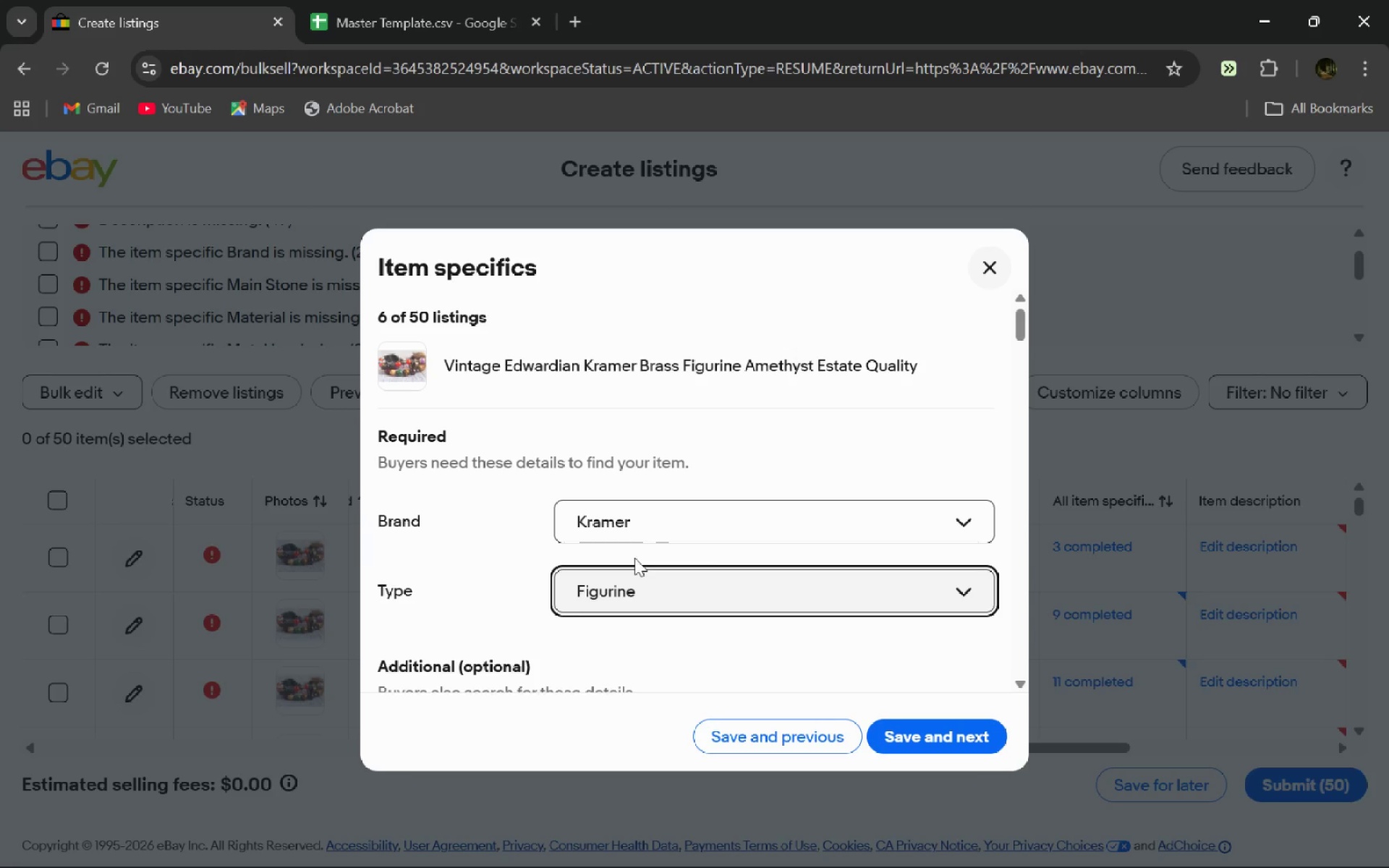 
key(Control+Tab)
 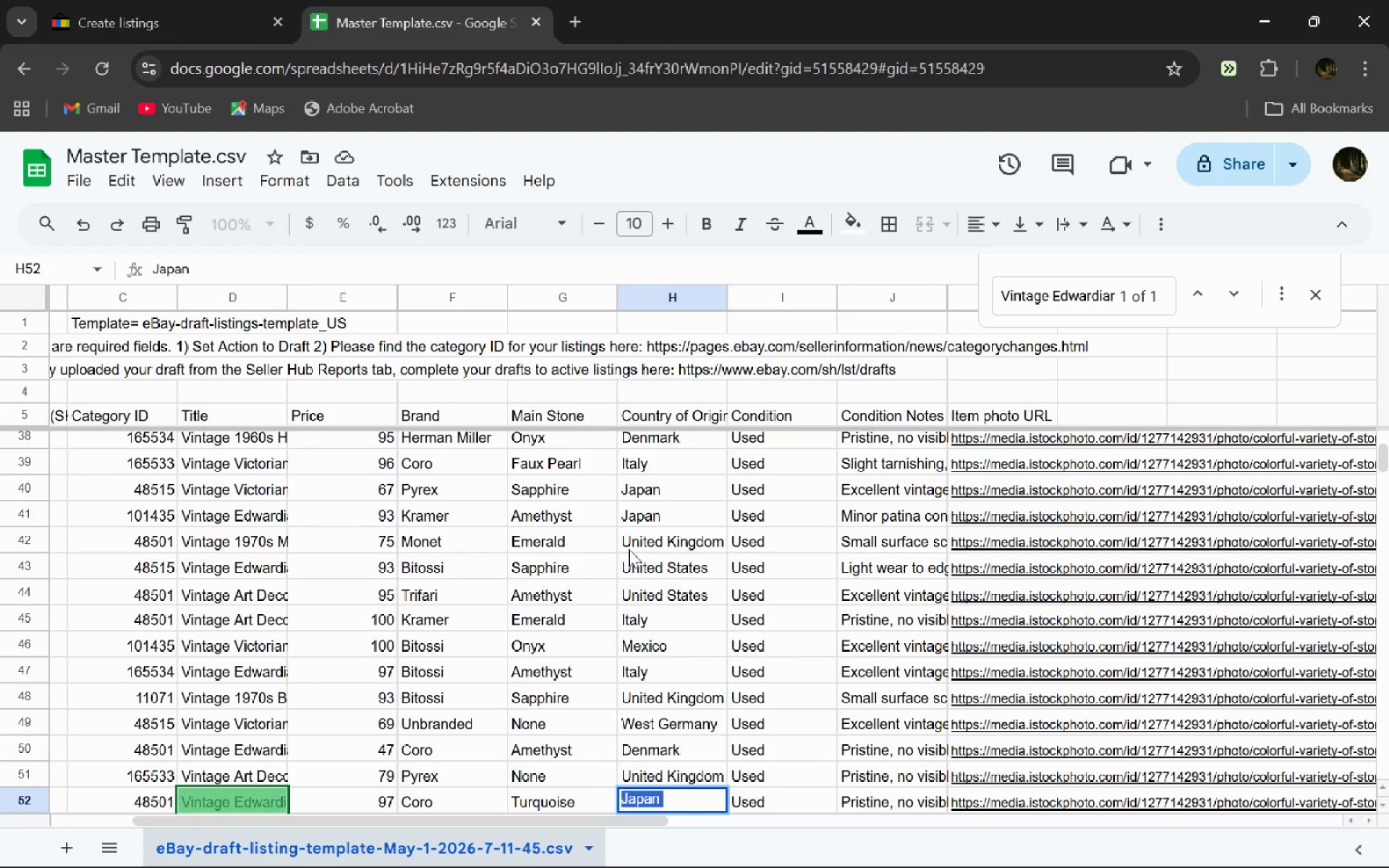 
key(Control+F)
 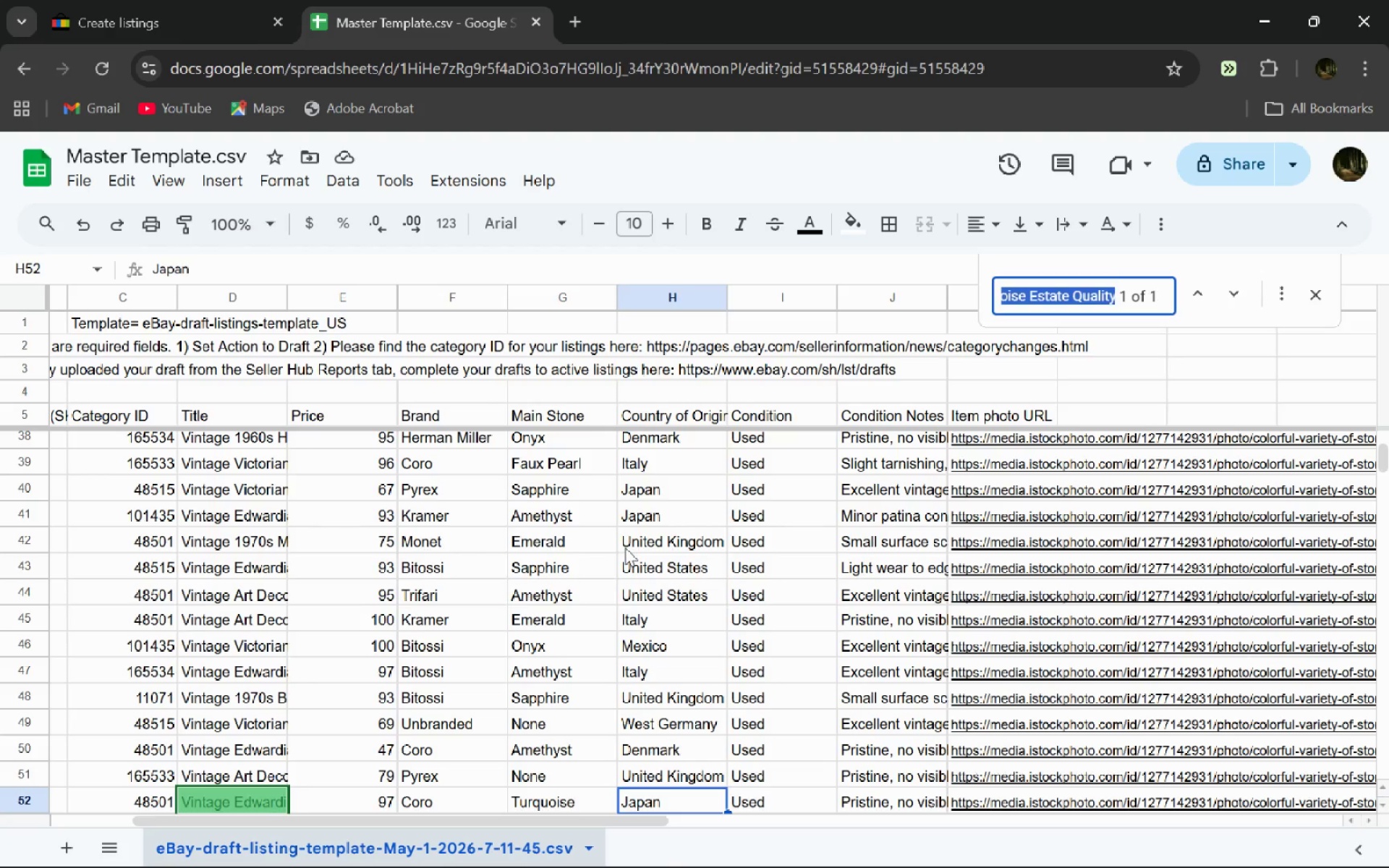 
key(Escape)
 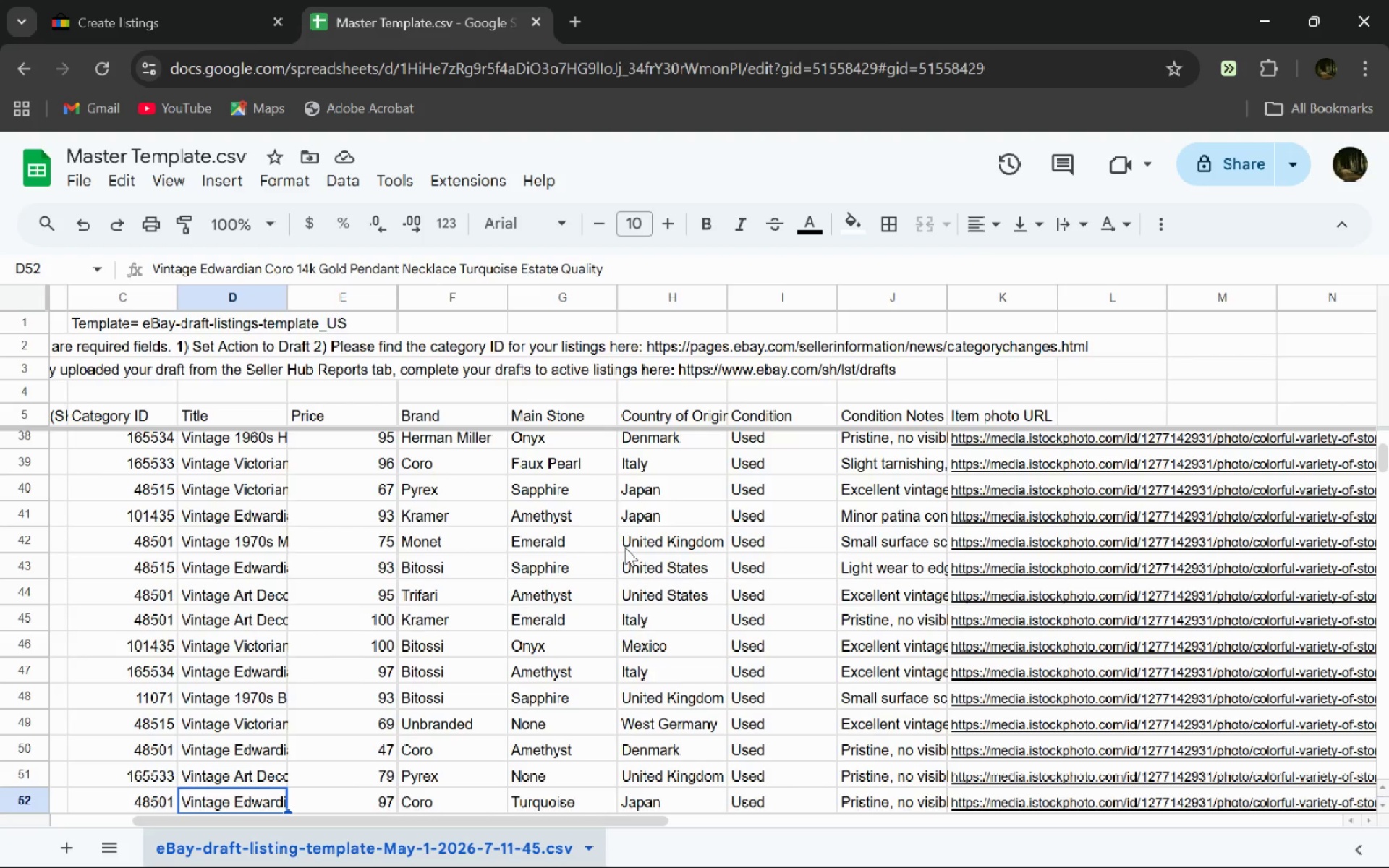 
key(Control+Tab)
 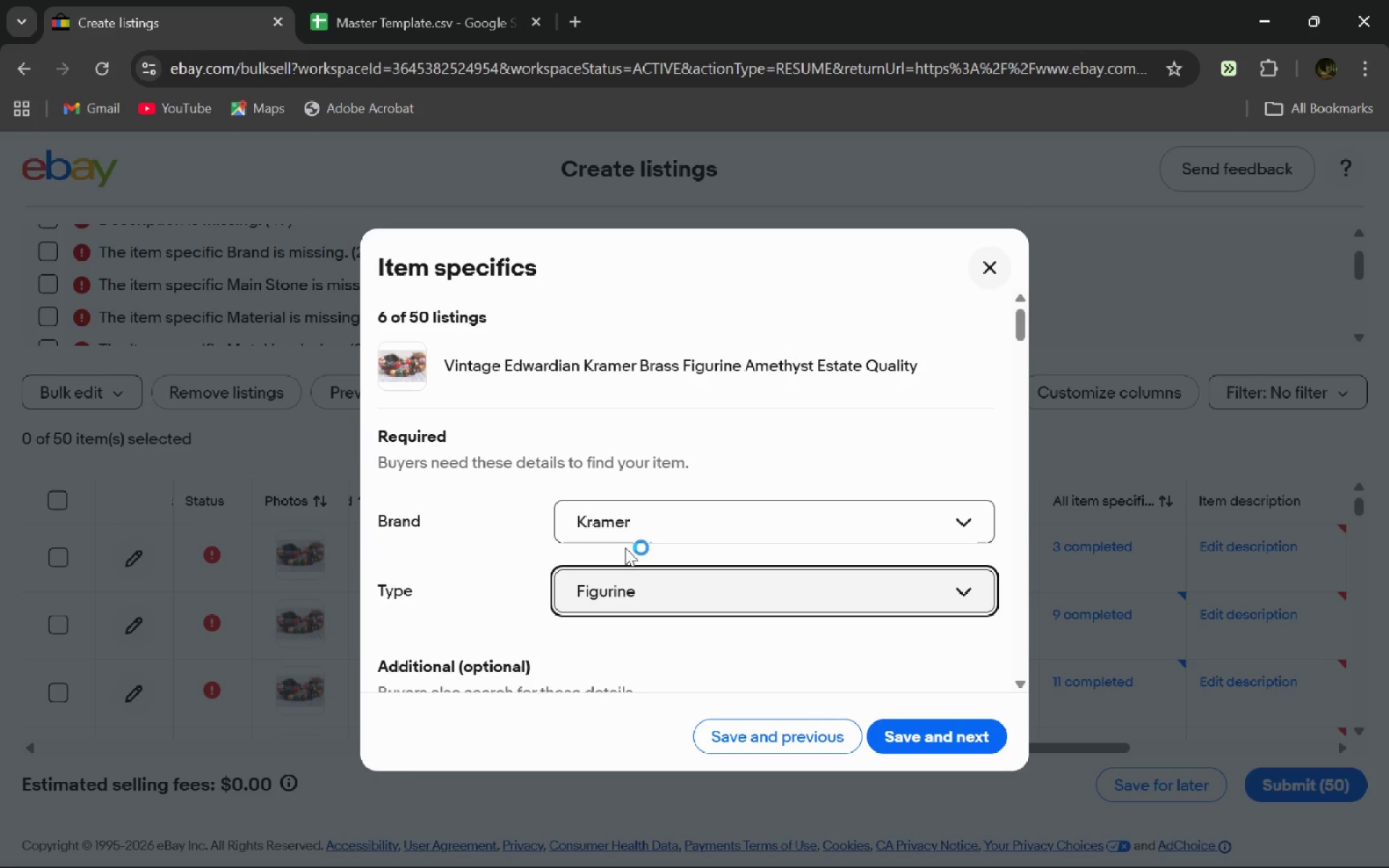 
key(Escape)
 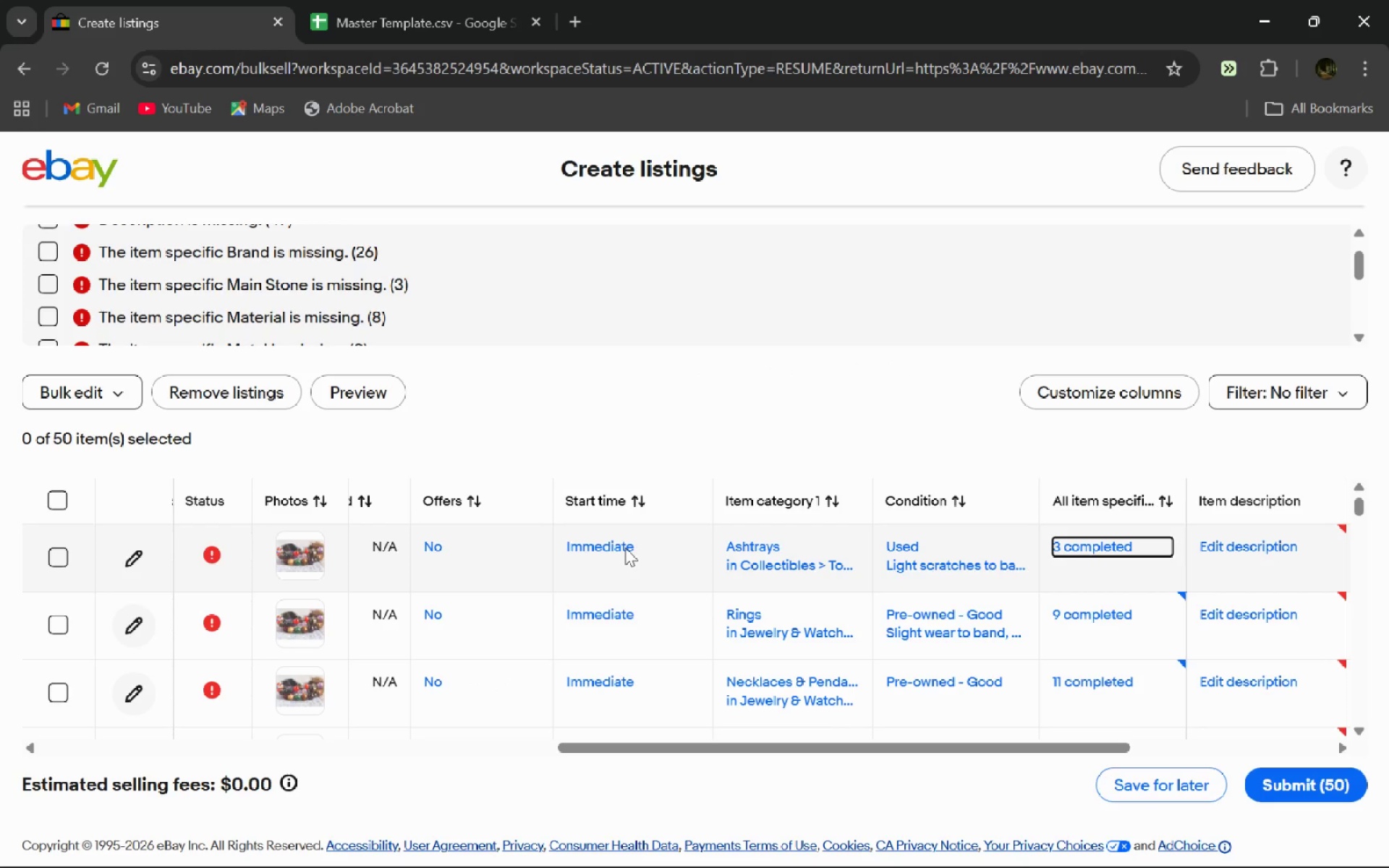 
key(Control+Tab)
 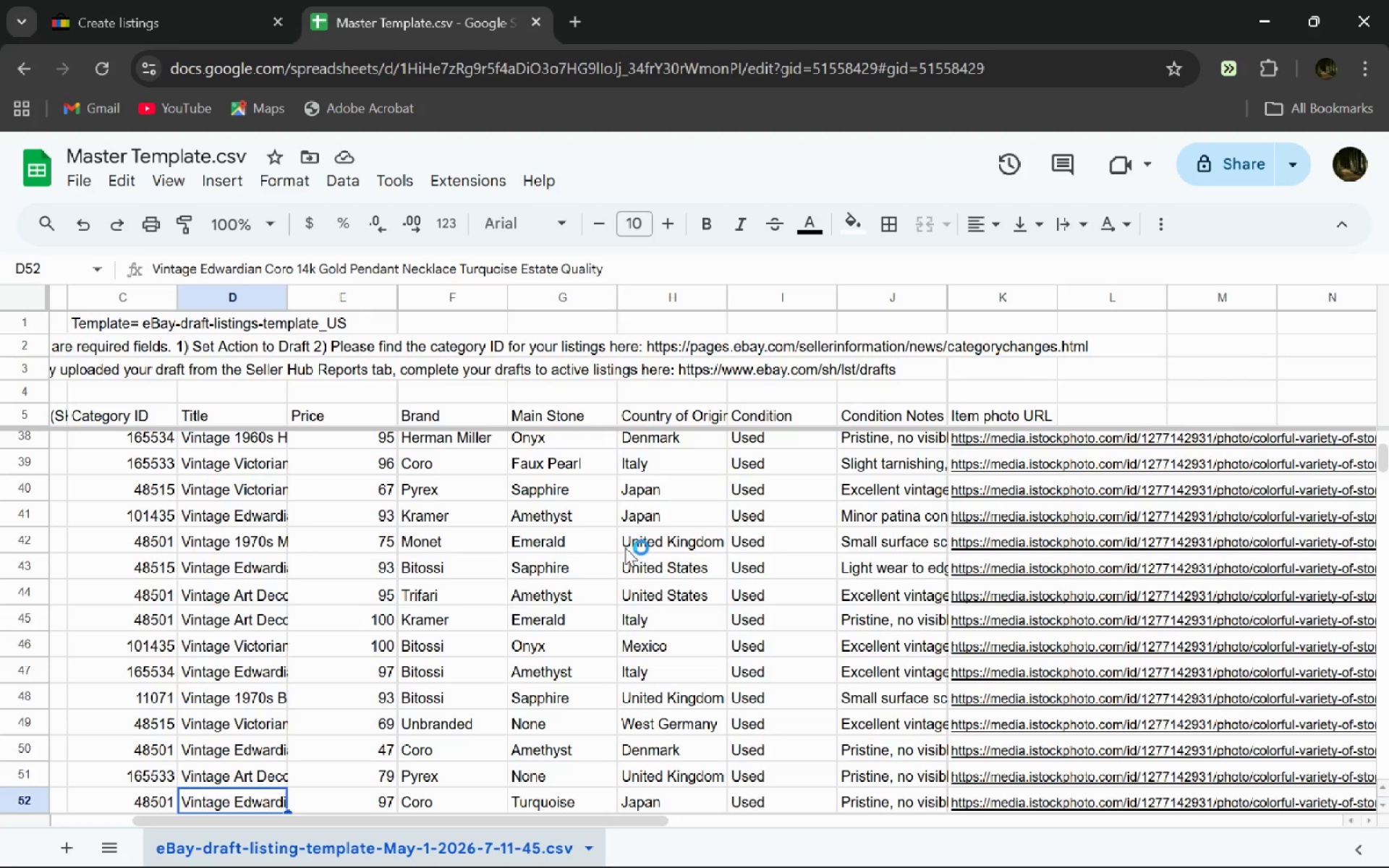 
key(Control+R)
 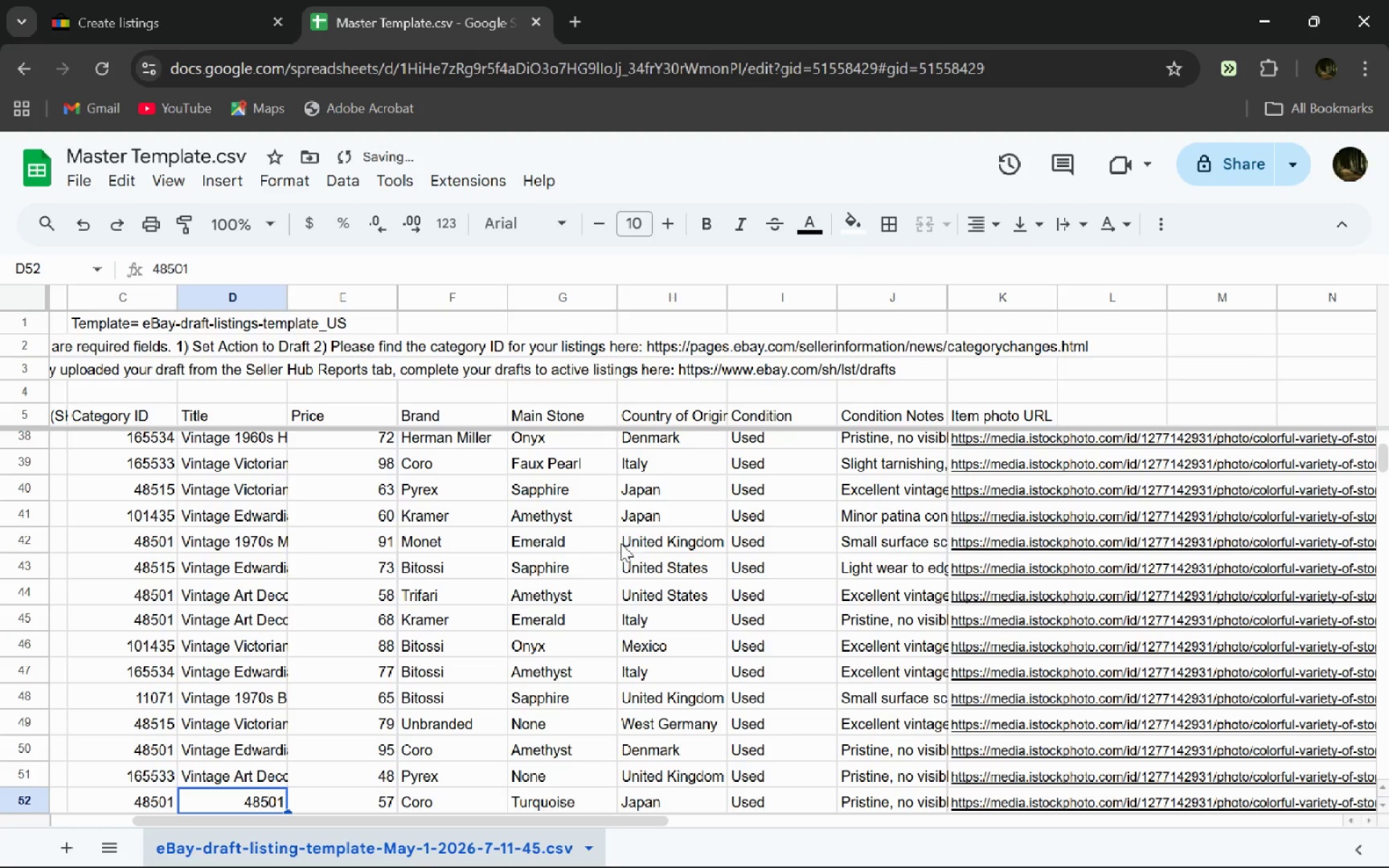 
key(Control+T)
 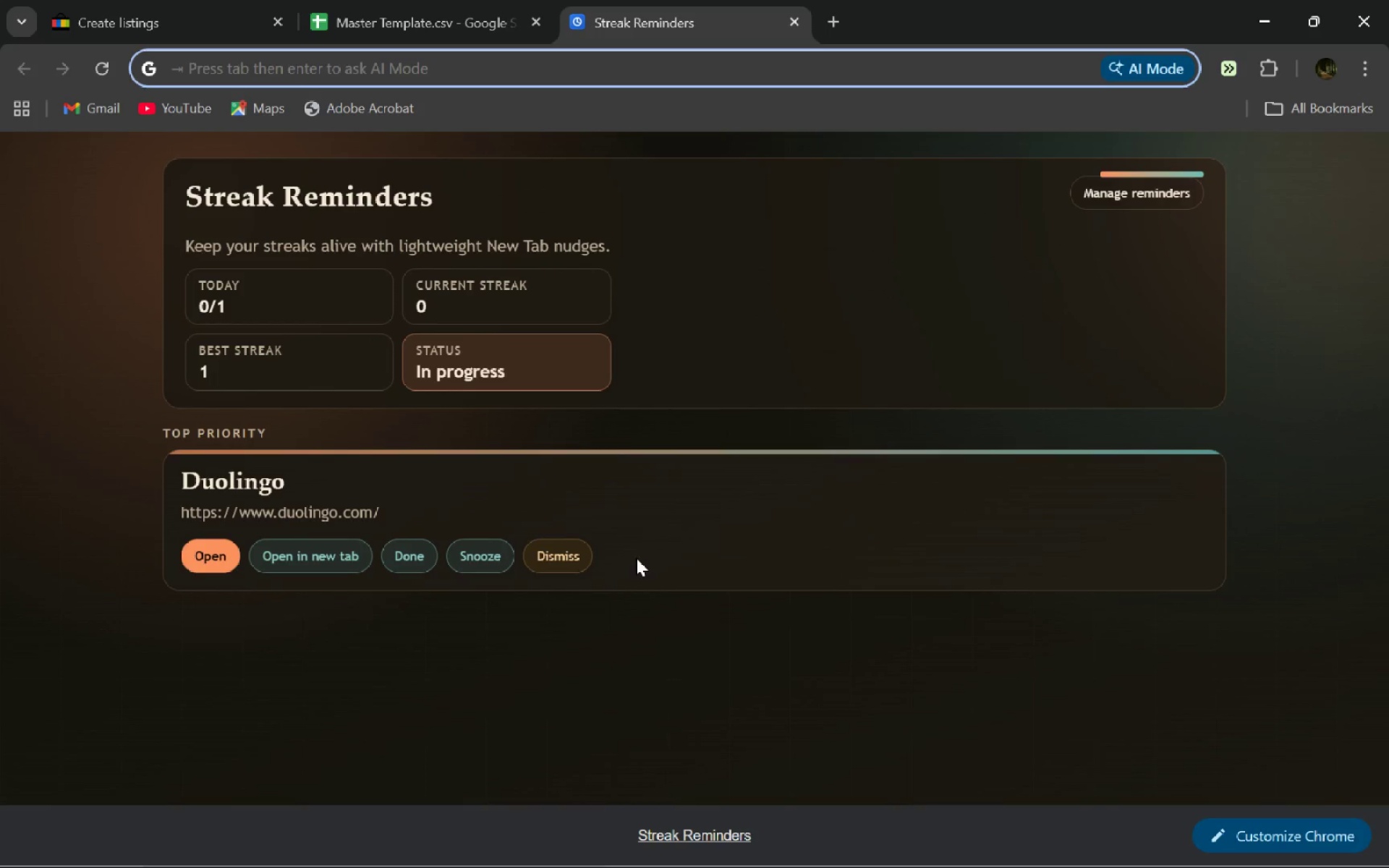 
type(Figurine)
 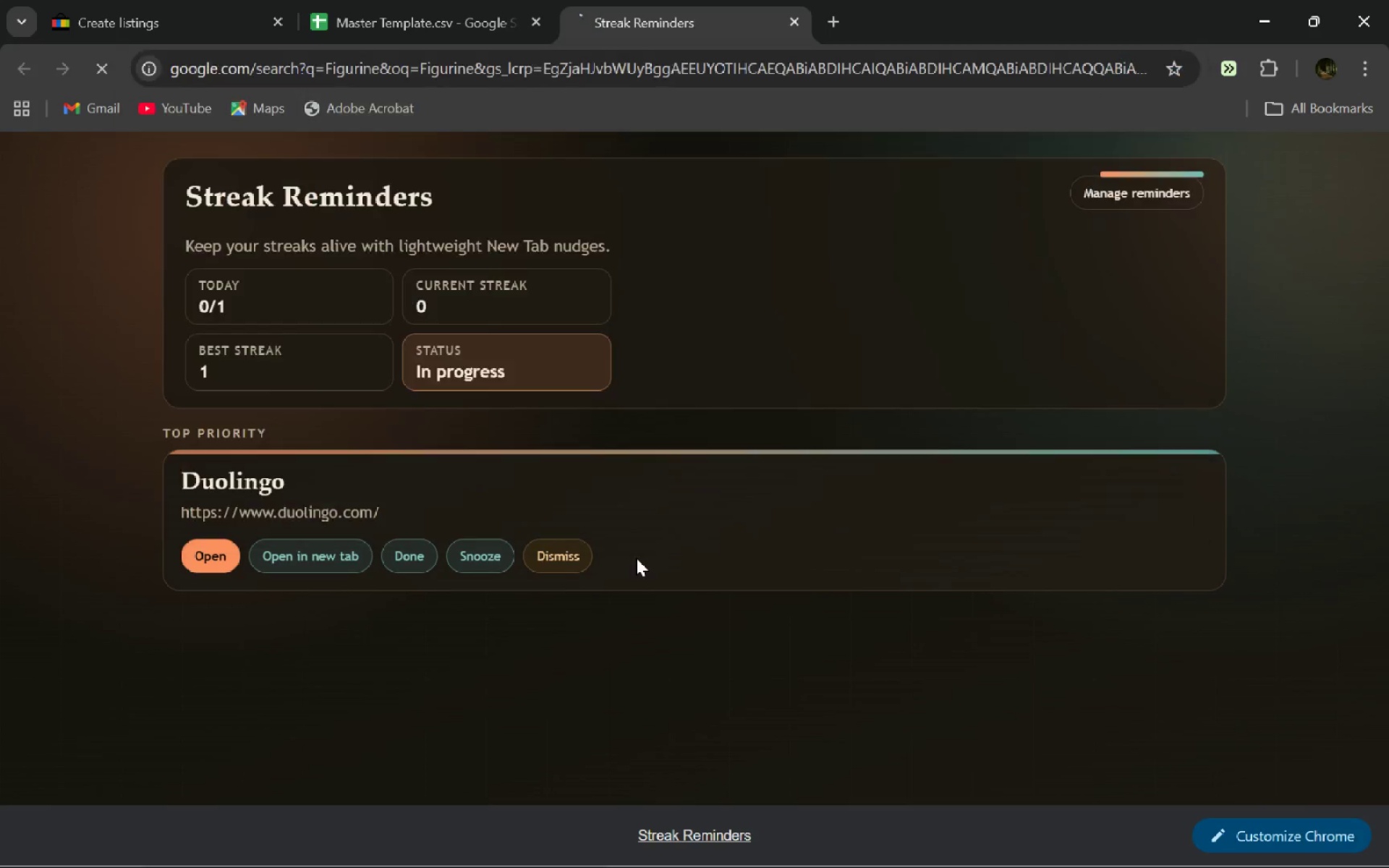 
key(Enter)
 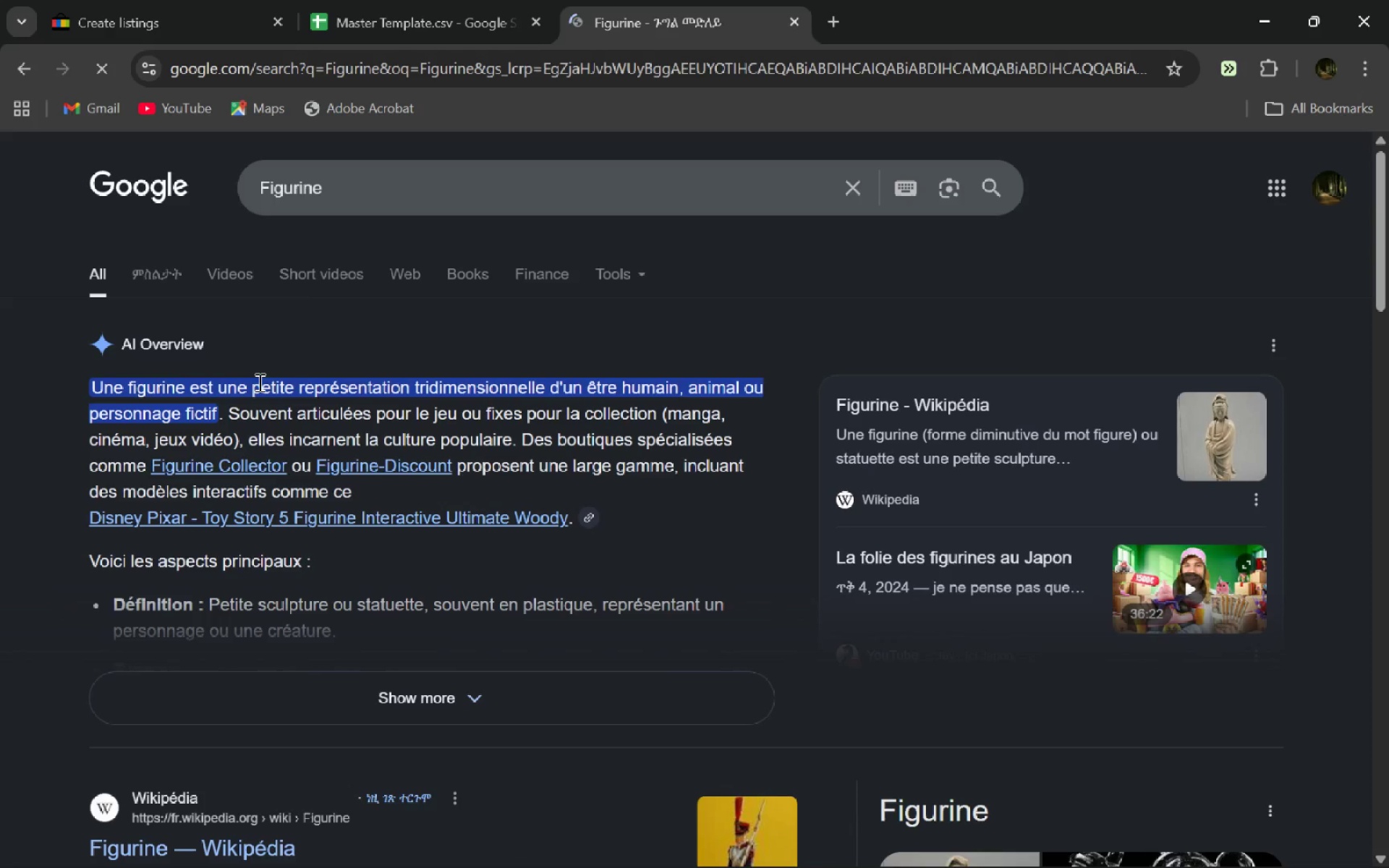 
left_click([159, 282])
 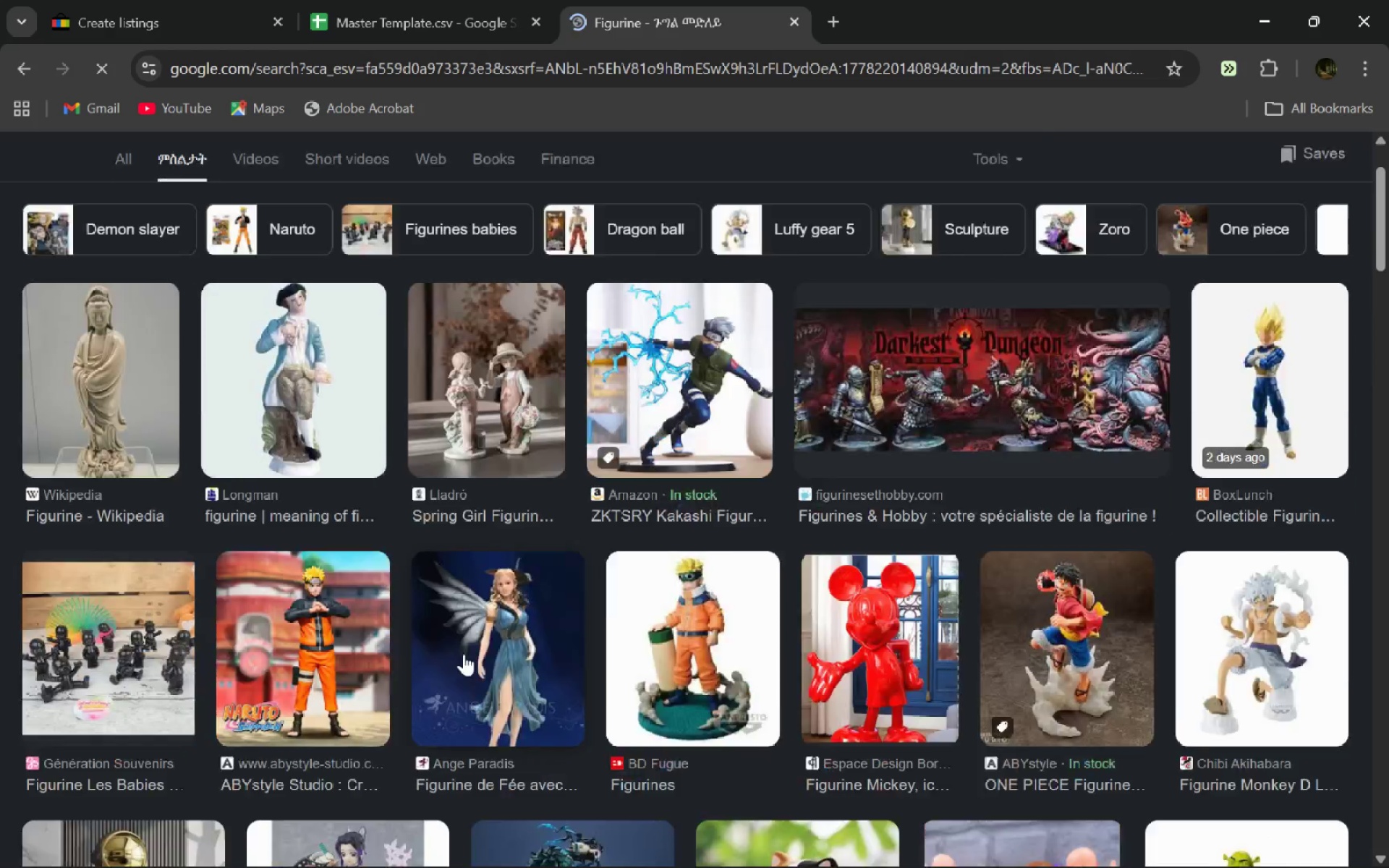 
key(Control+Tab)
 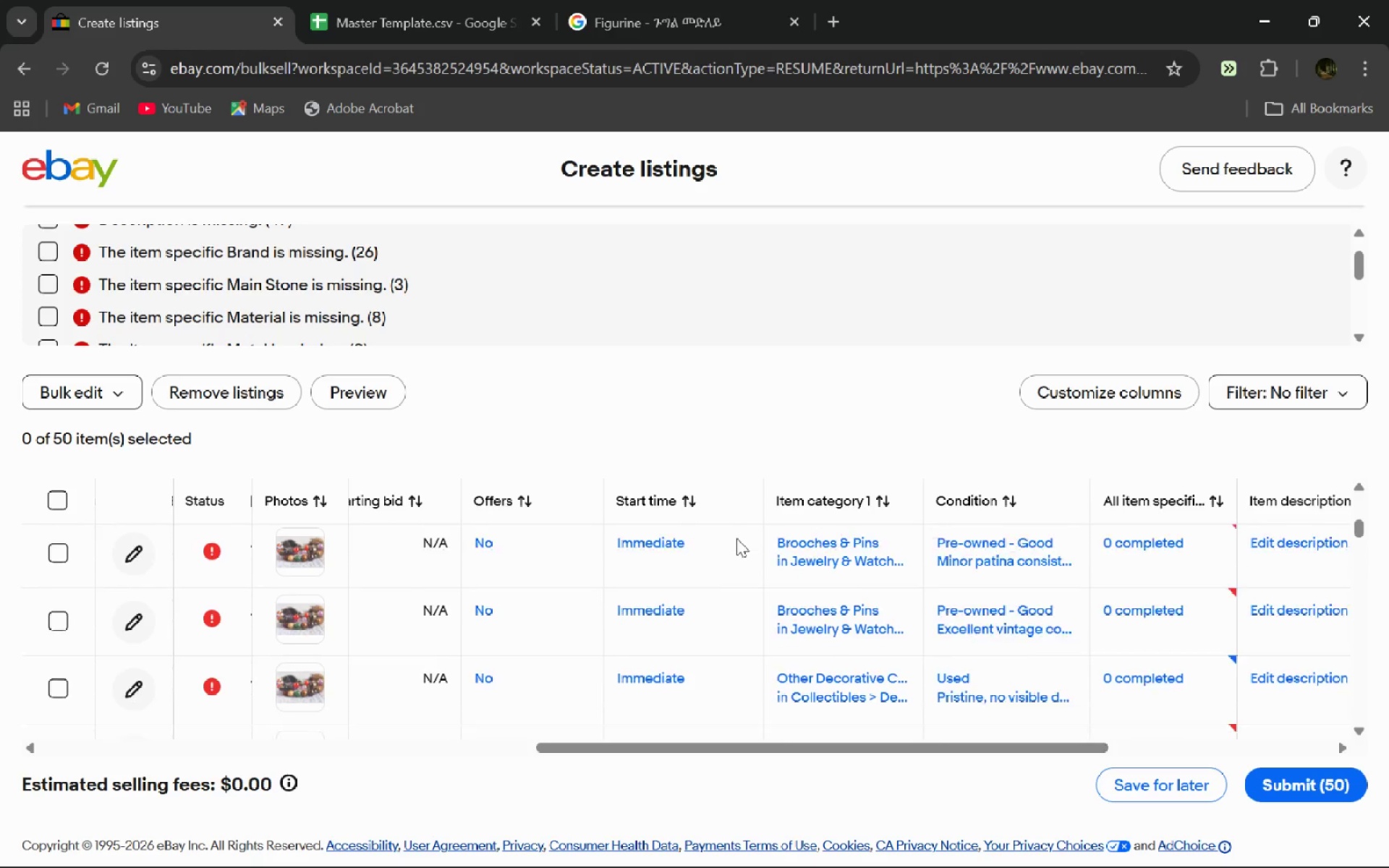 
wait(5.19)
 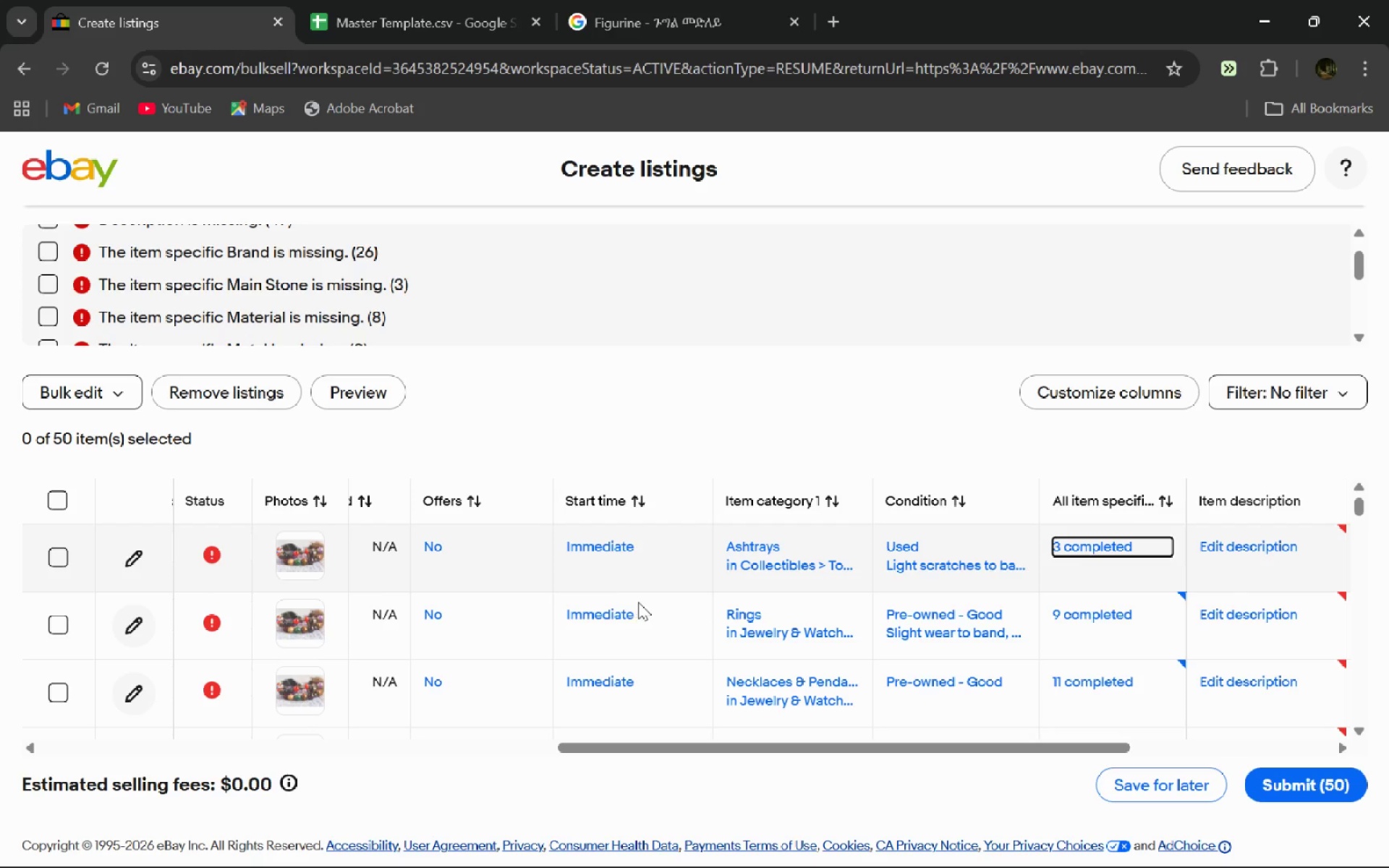 
left_click([1139, 644])
 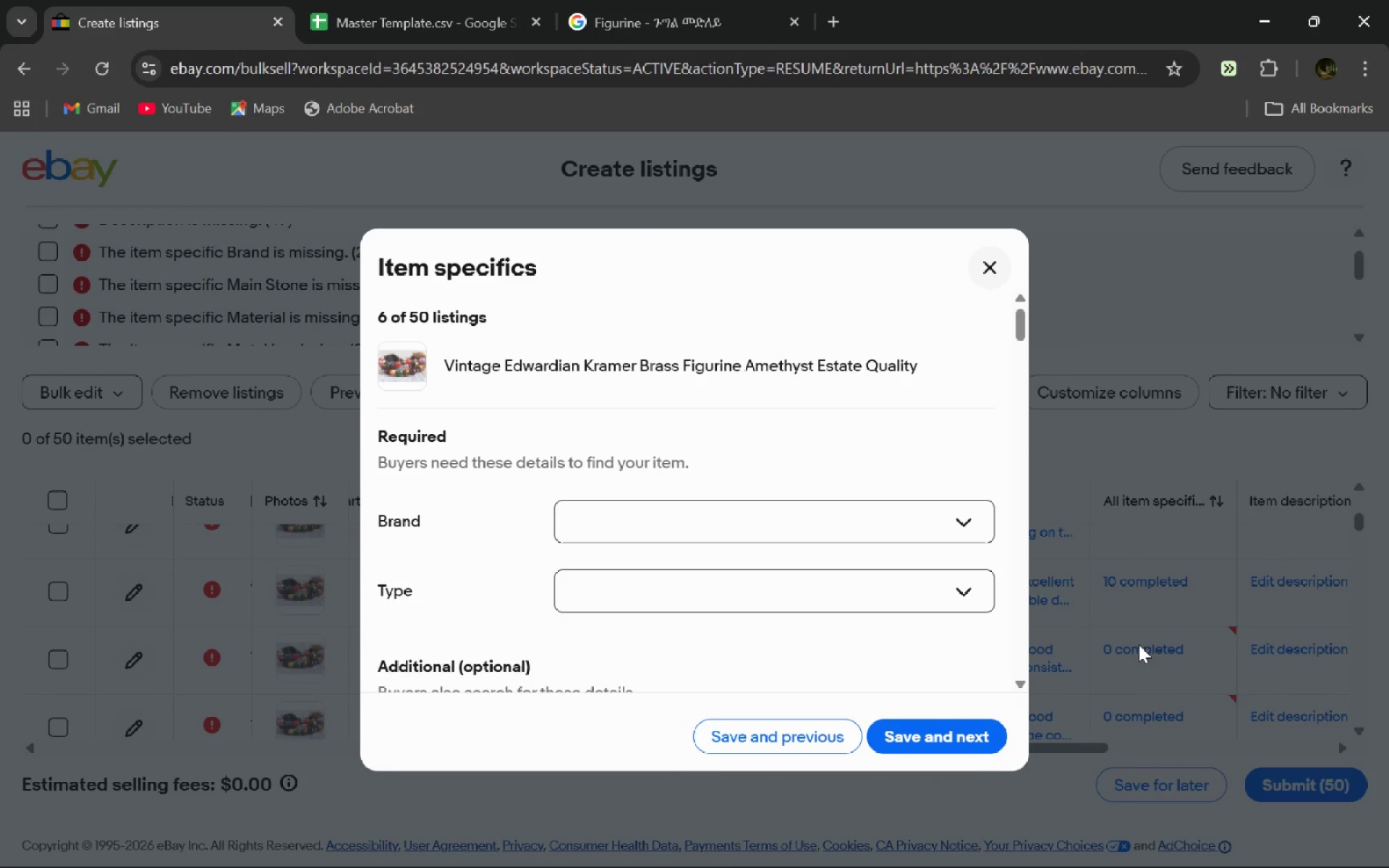 
left_click([825, 525])
 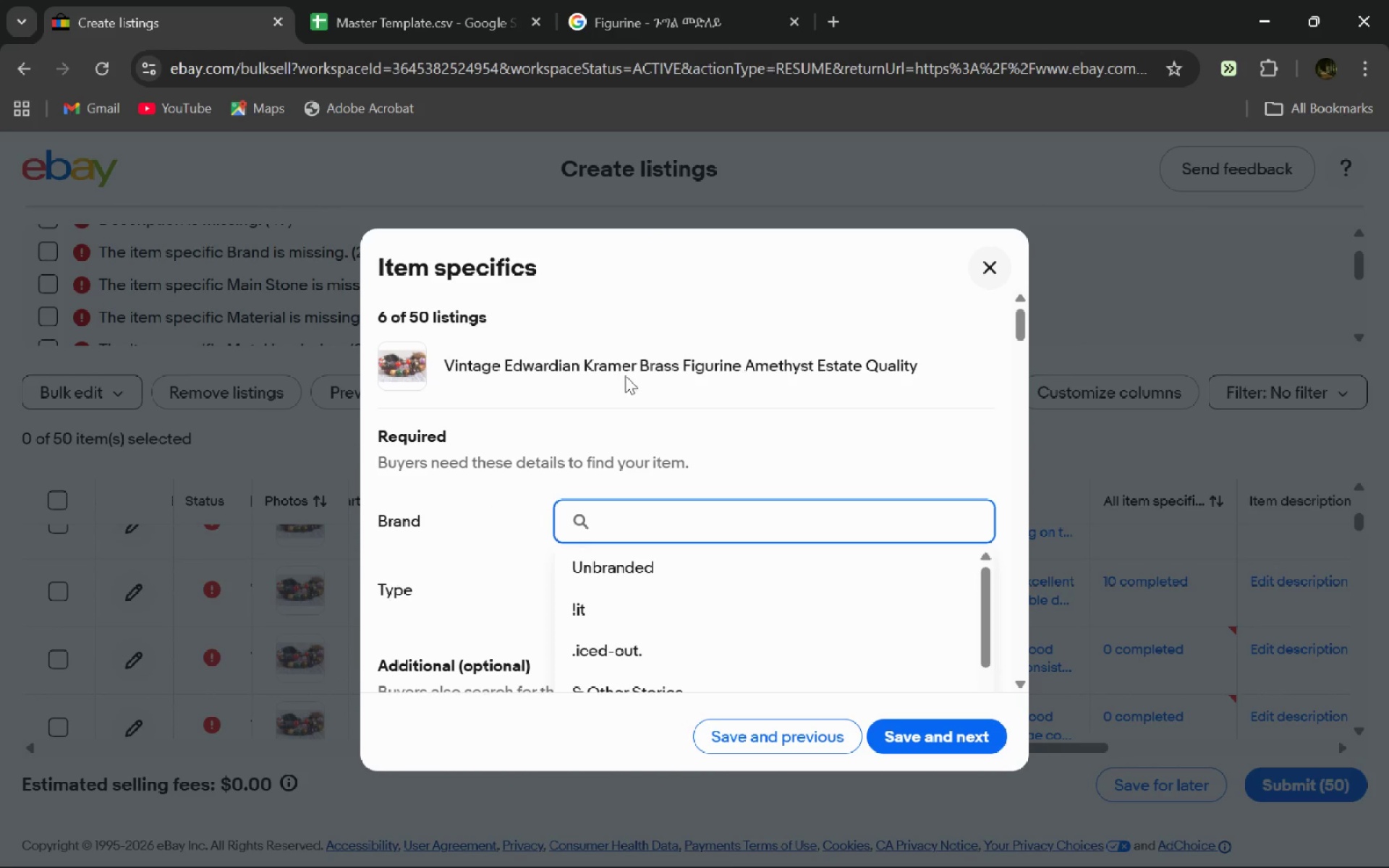 
left_click_drag(start_coordinate=[637, 370], to_coordinate=[587, 369])
 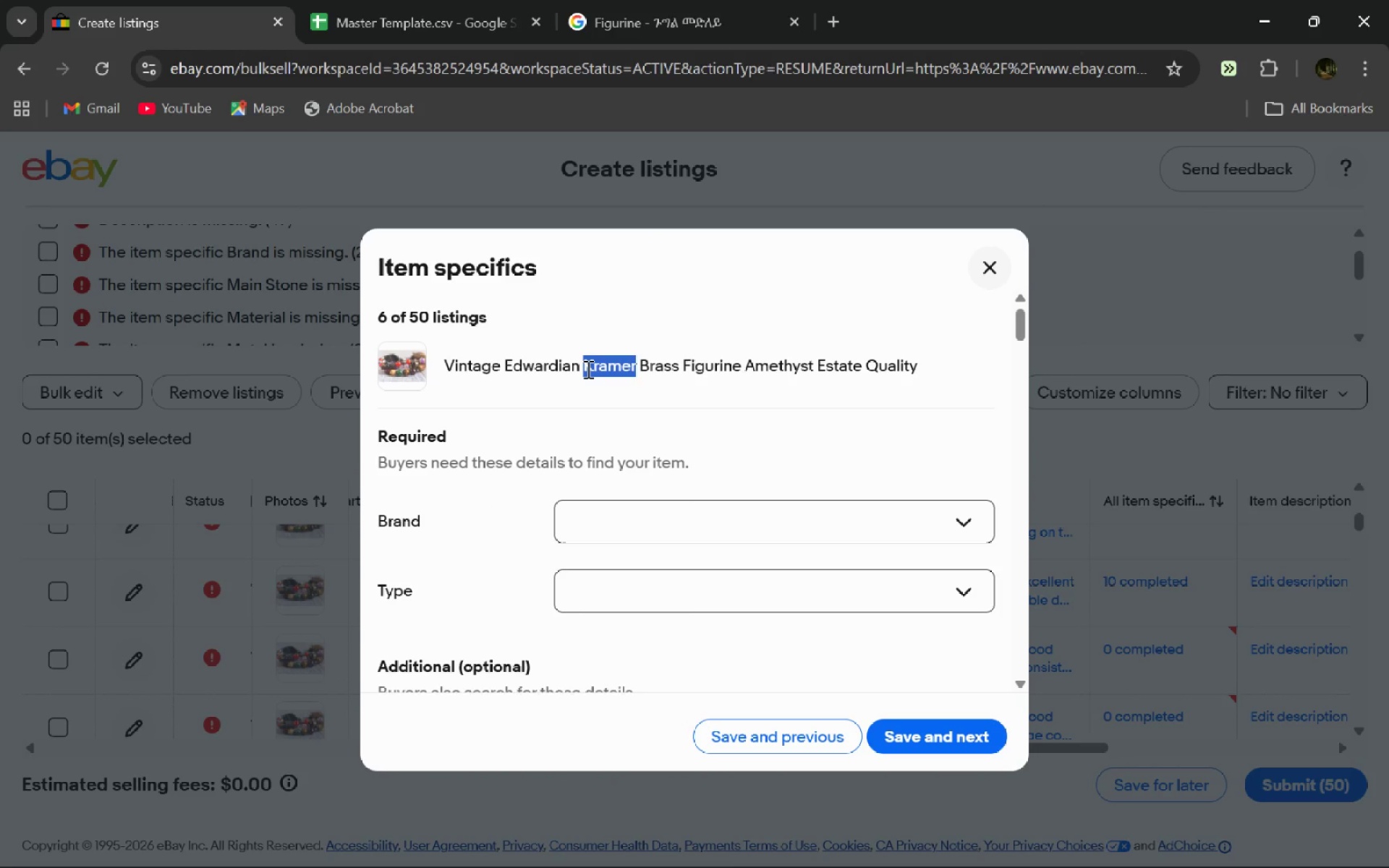 
key(Control+C)
 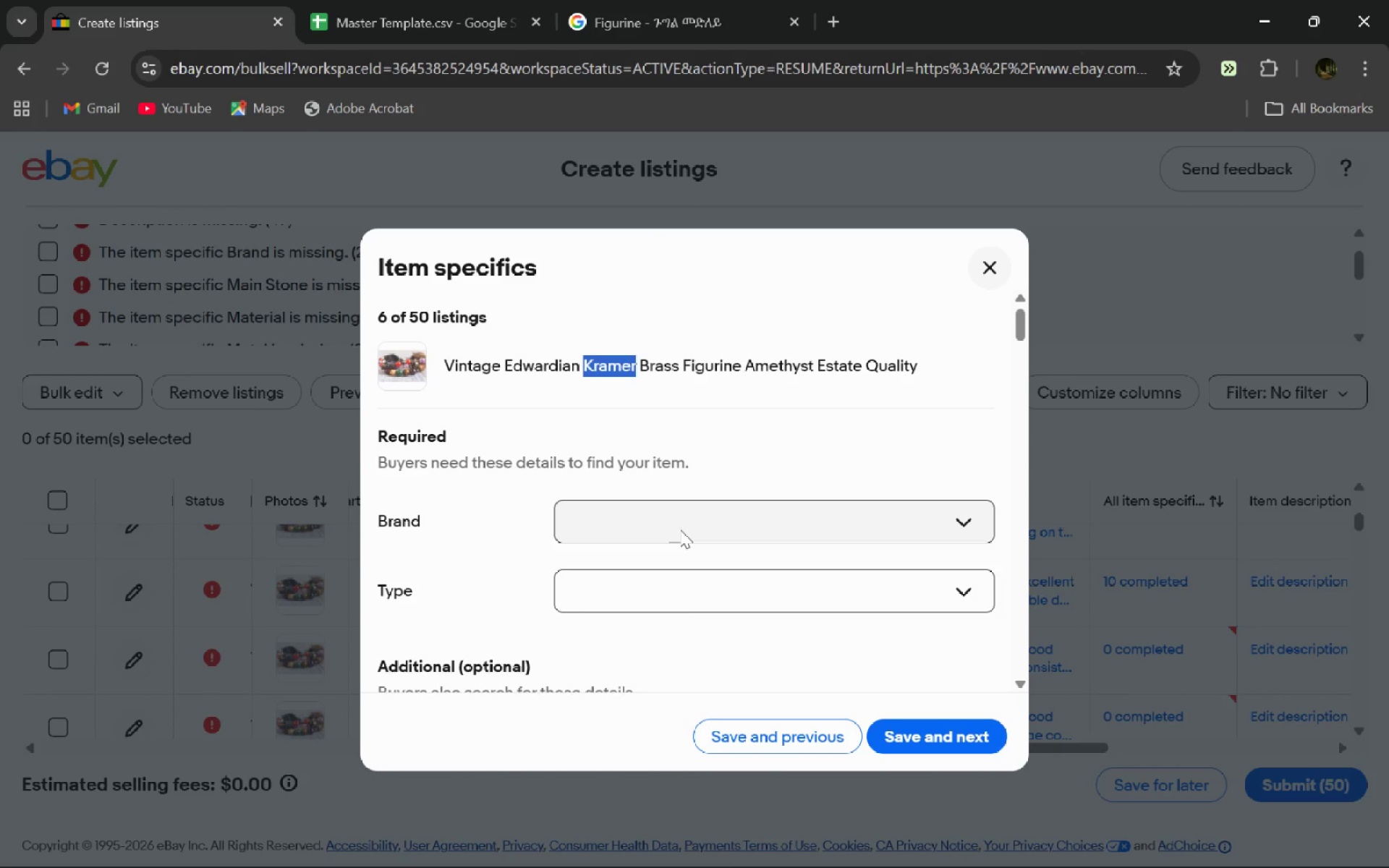 
left_click([680, 529])
 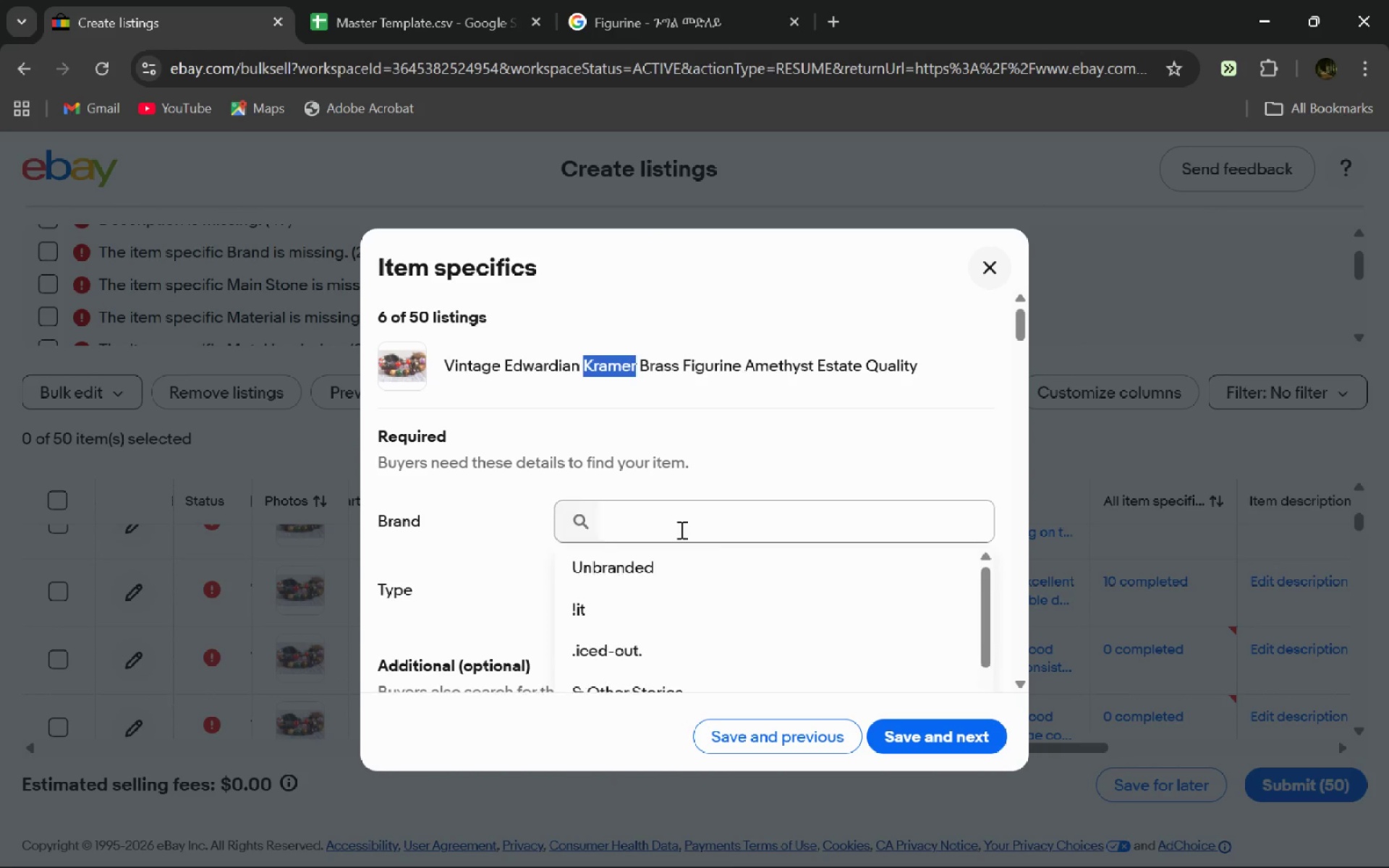 
key(Control+V)
 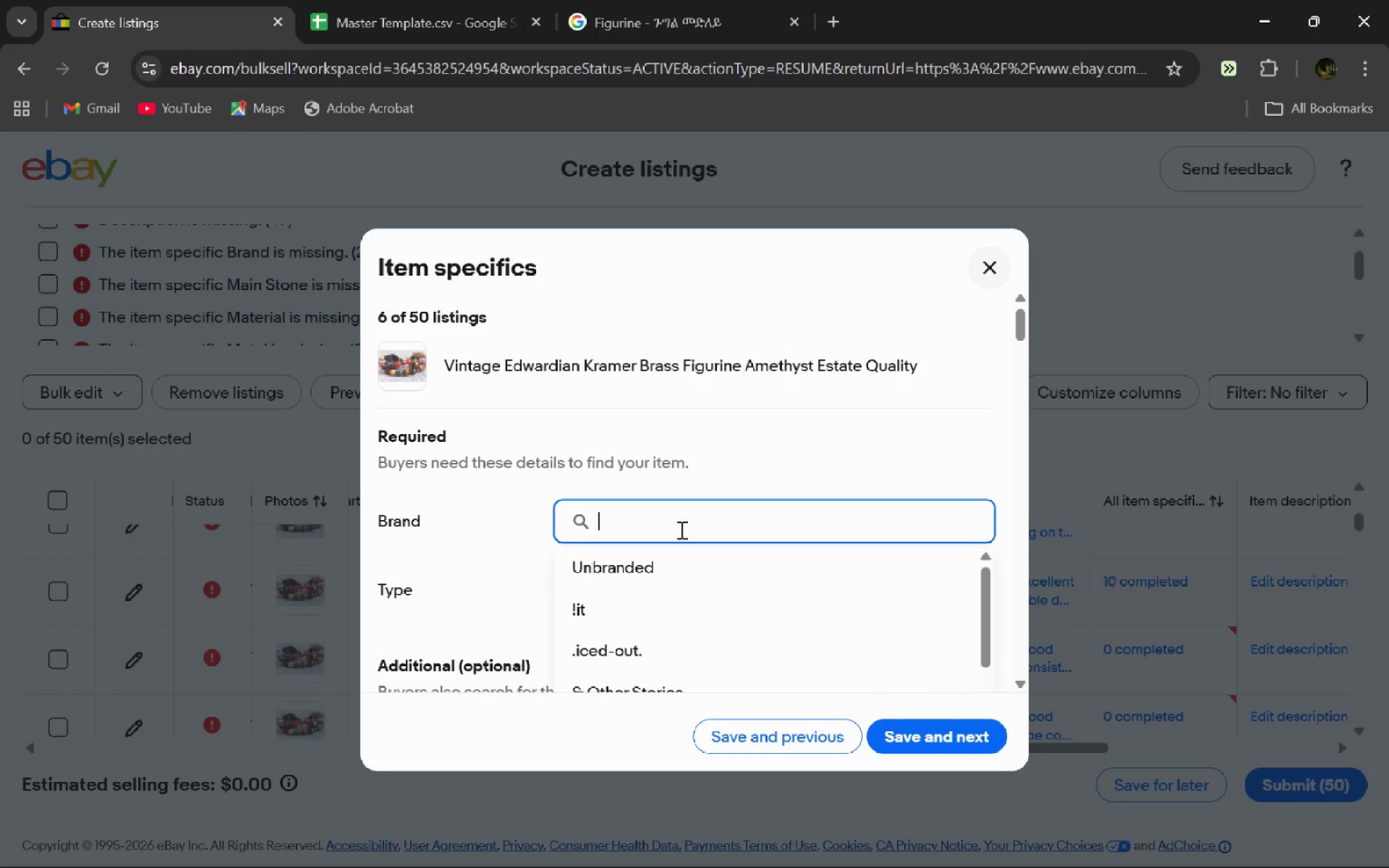 
key(Control+V)
 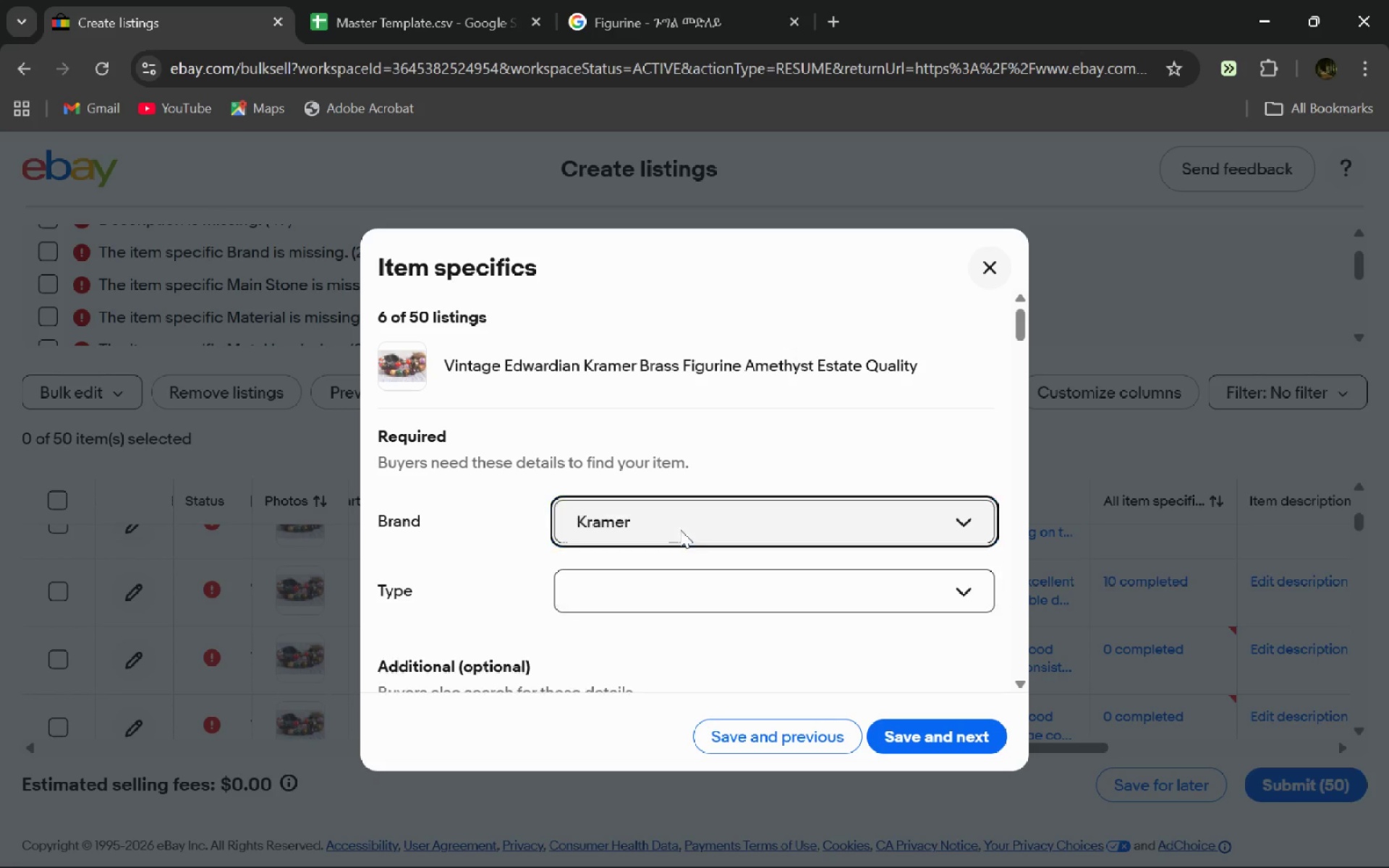 
key(Enter)
 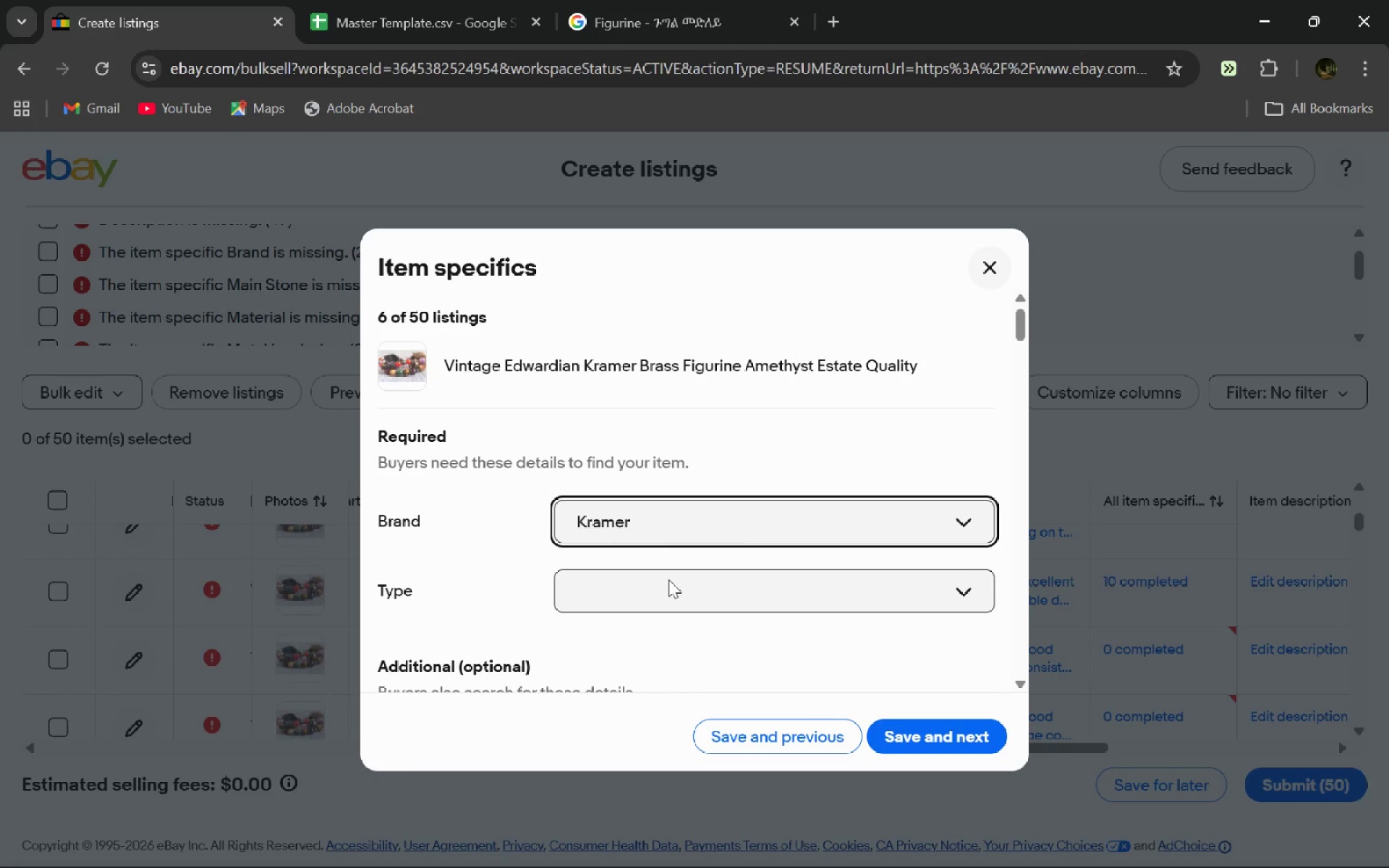 
left_click([668, 579])
 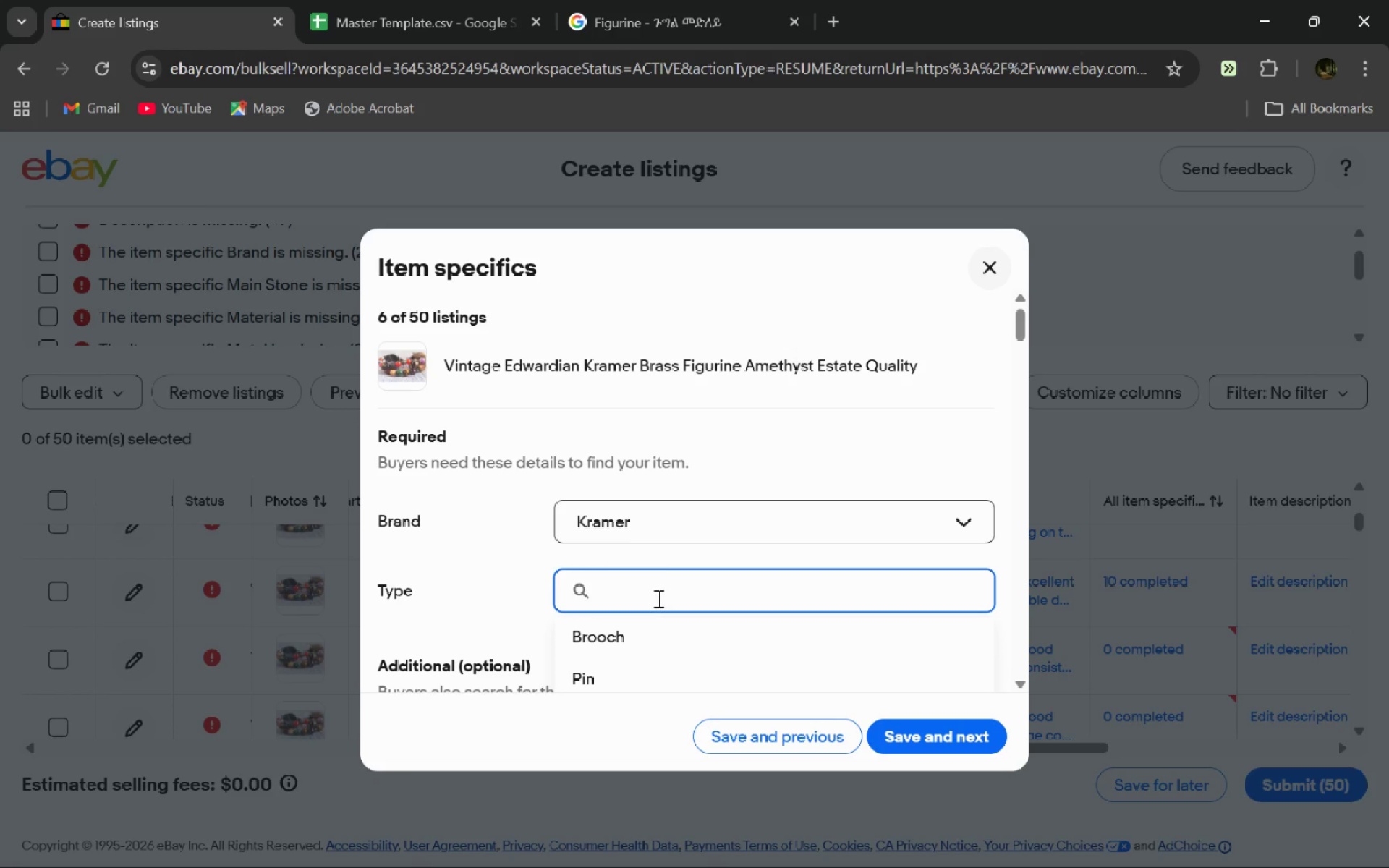 
left_click([657, 598])
 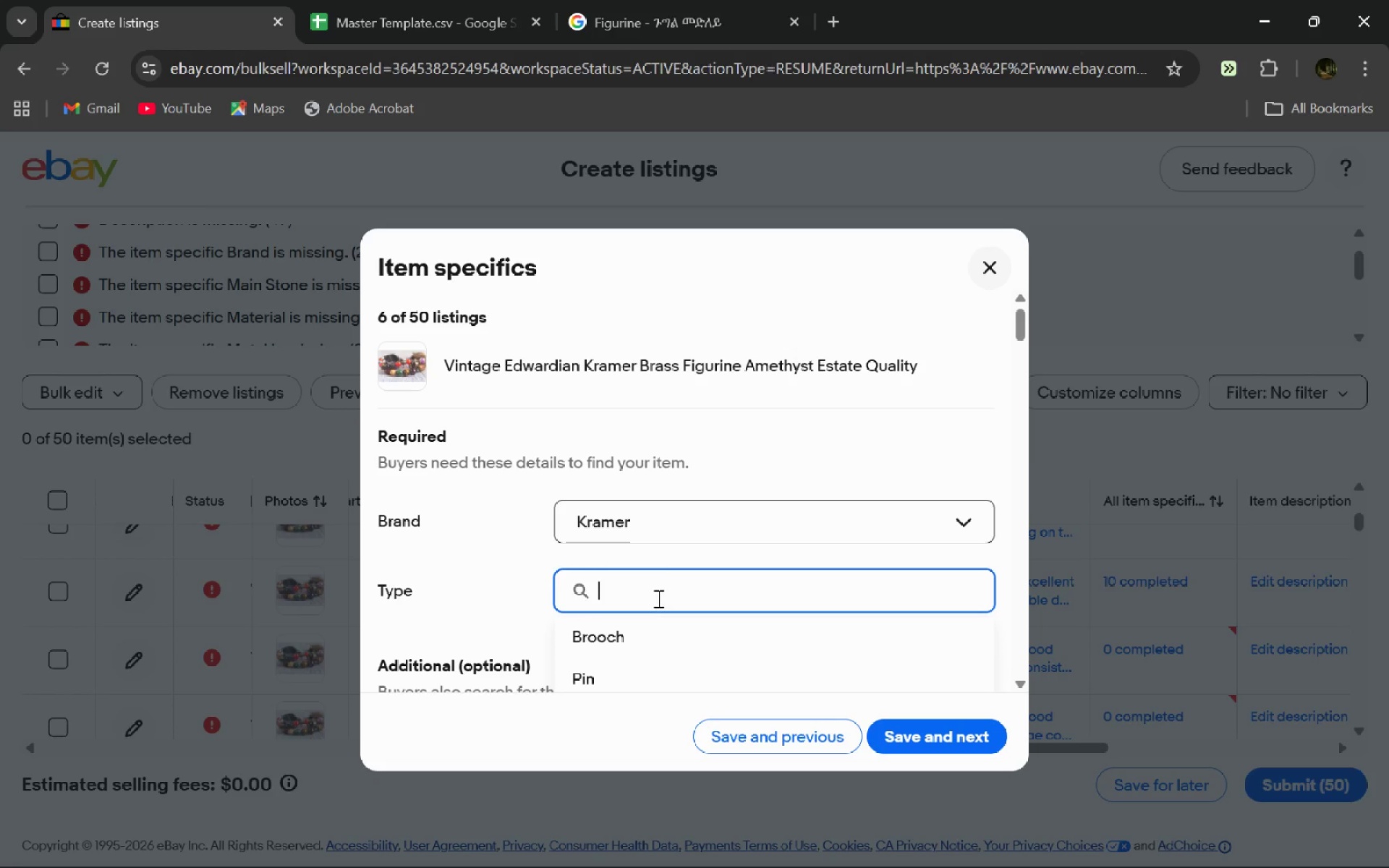 
hold_key(key=ControlLeft, duration=0.31)
double_click([657, 598])
 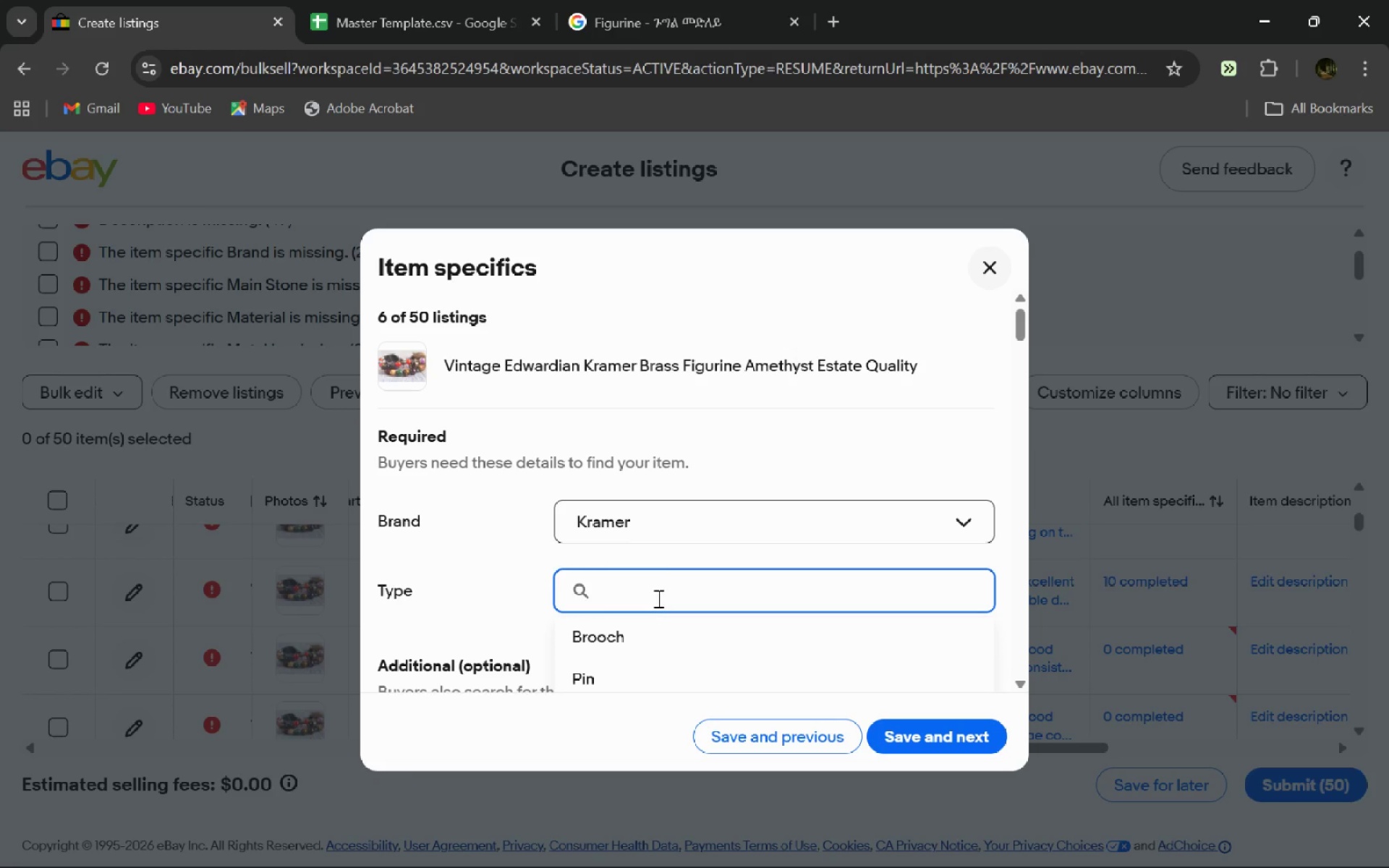 
triple_click([657, 598])
 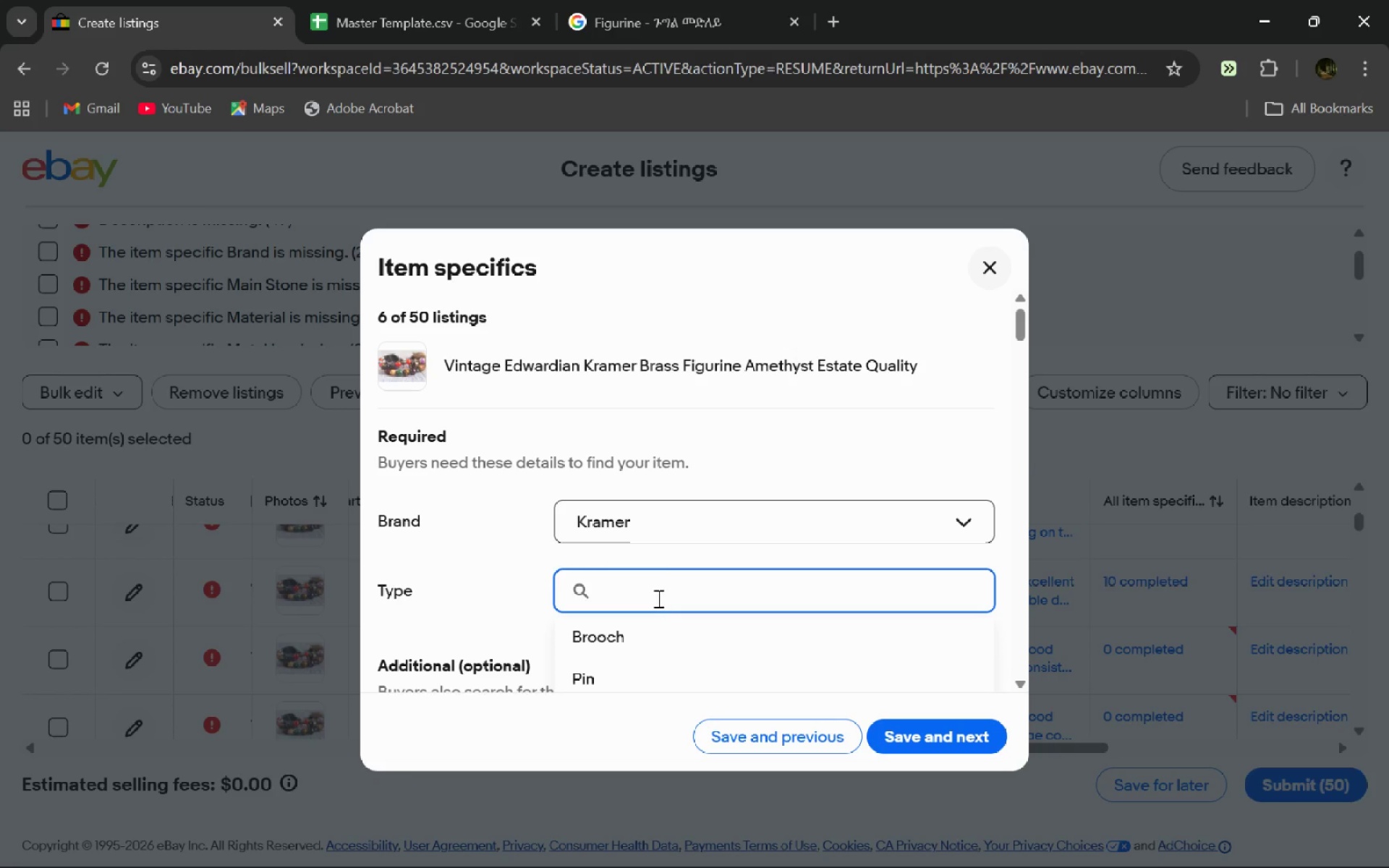 
triple_click([657, 598])
 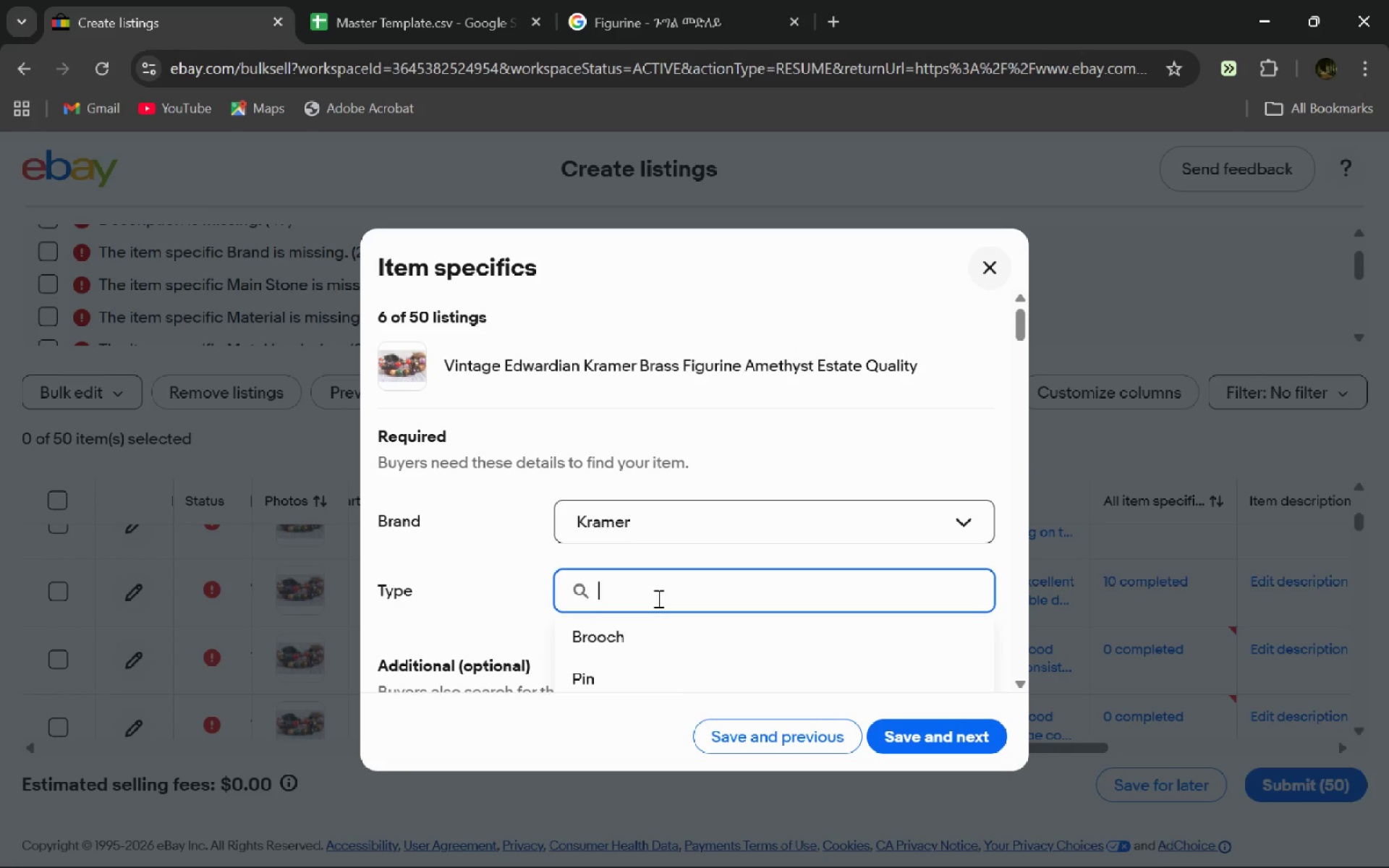 
type(Figurnie)
 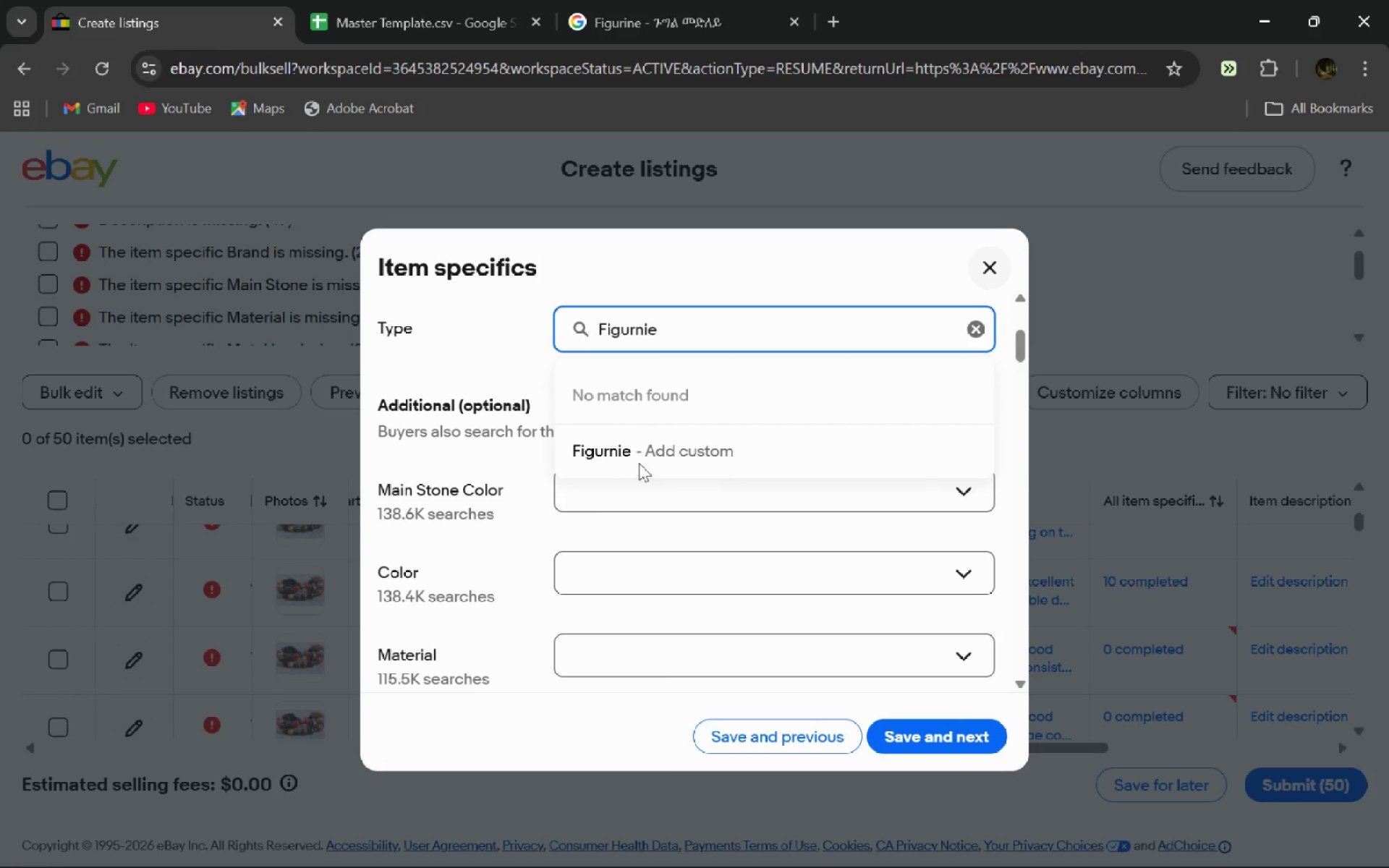 
left_click([624, 454])
 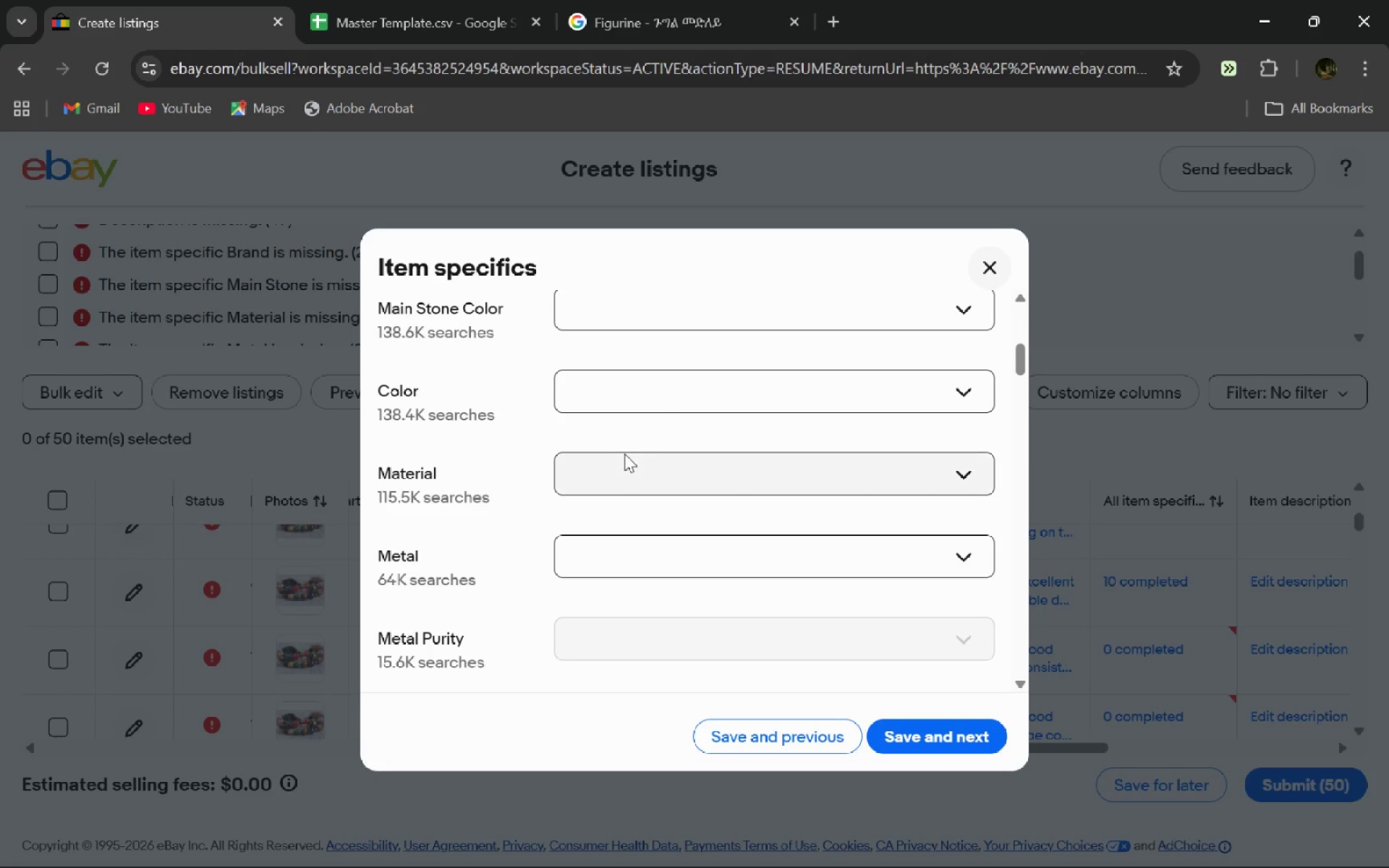 
wait(5.42)
 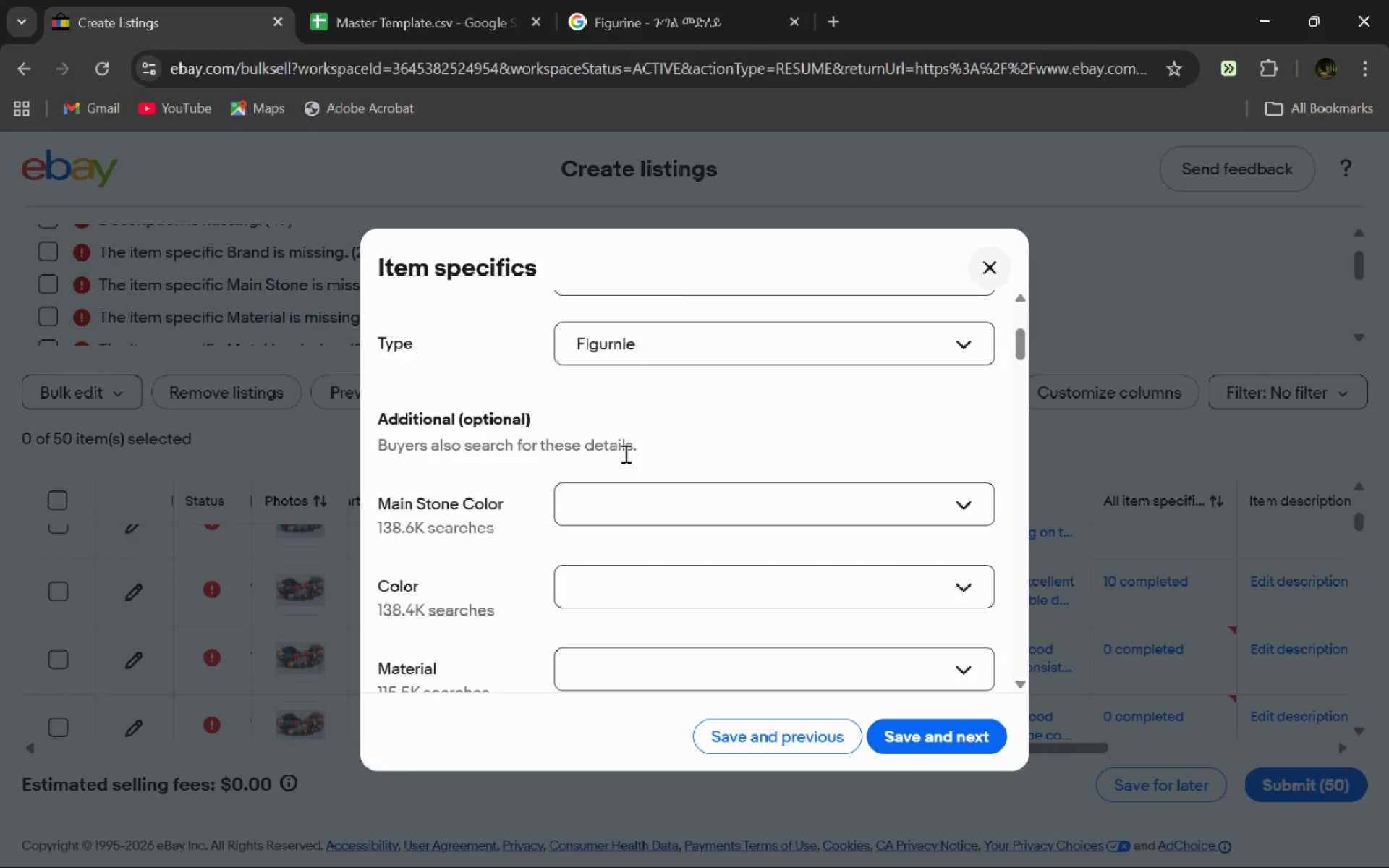 
left_click([613, 474])
 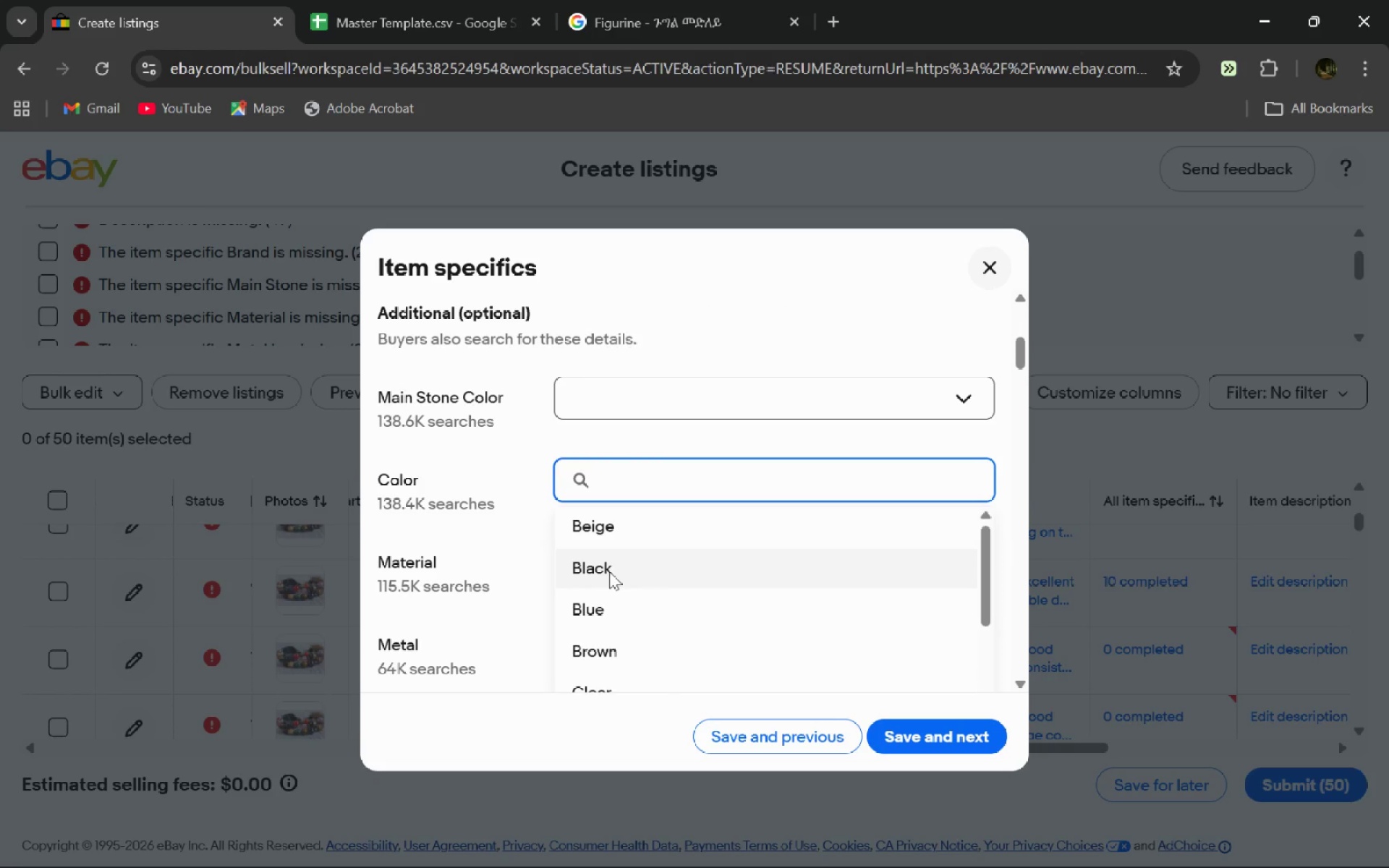 
left_click([609, 572])
 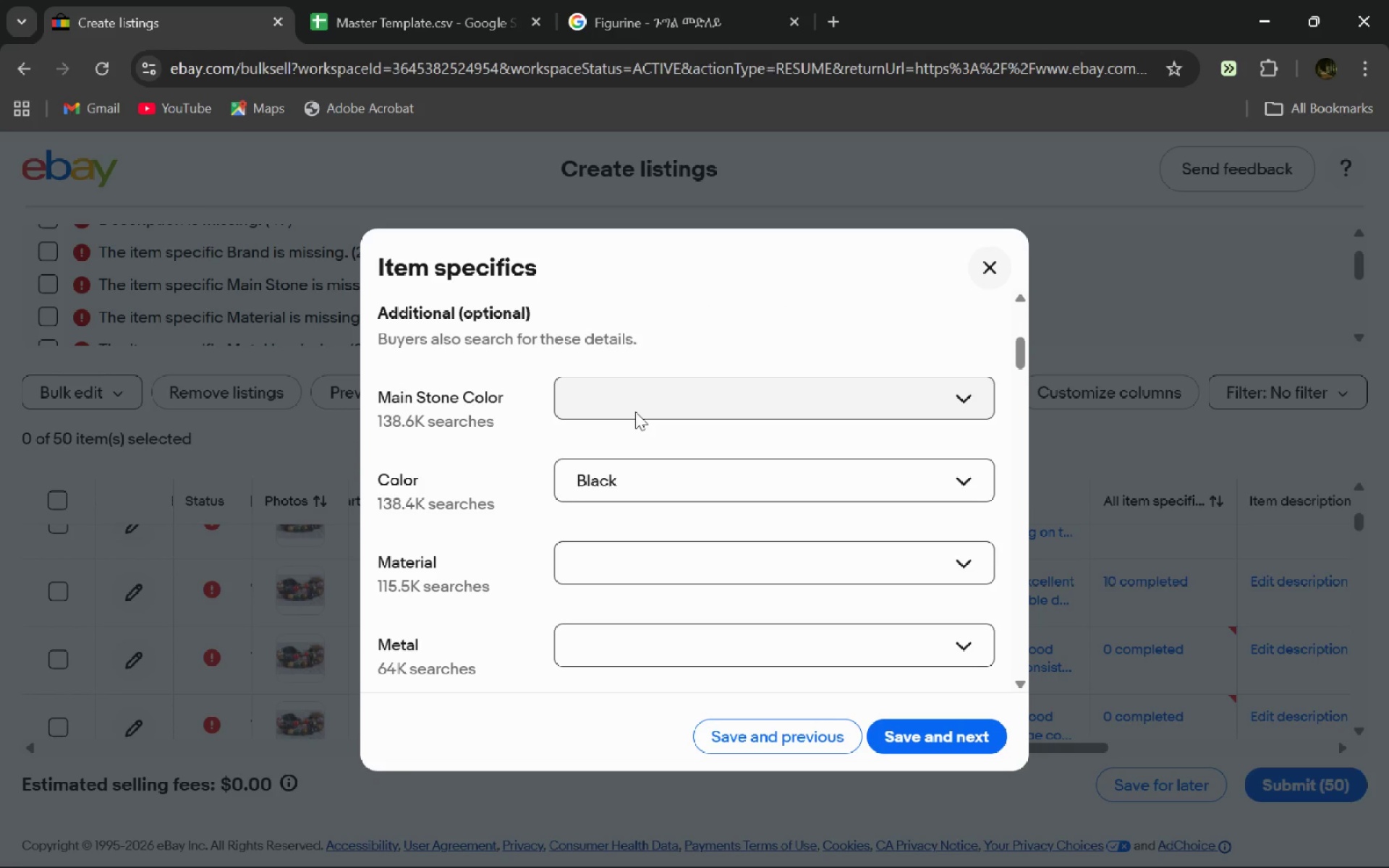 
left_click([635, 412])
 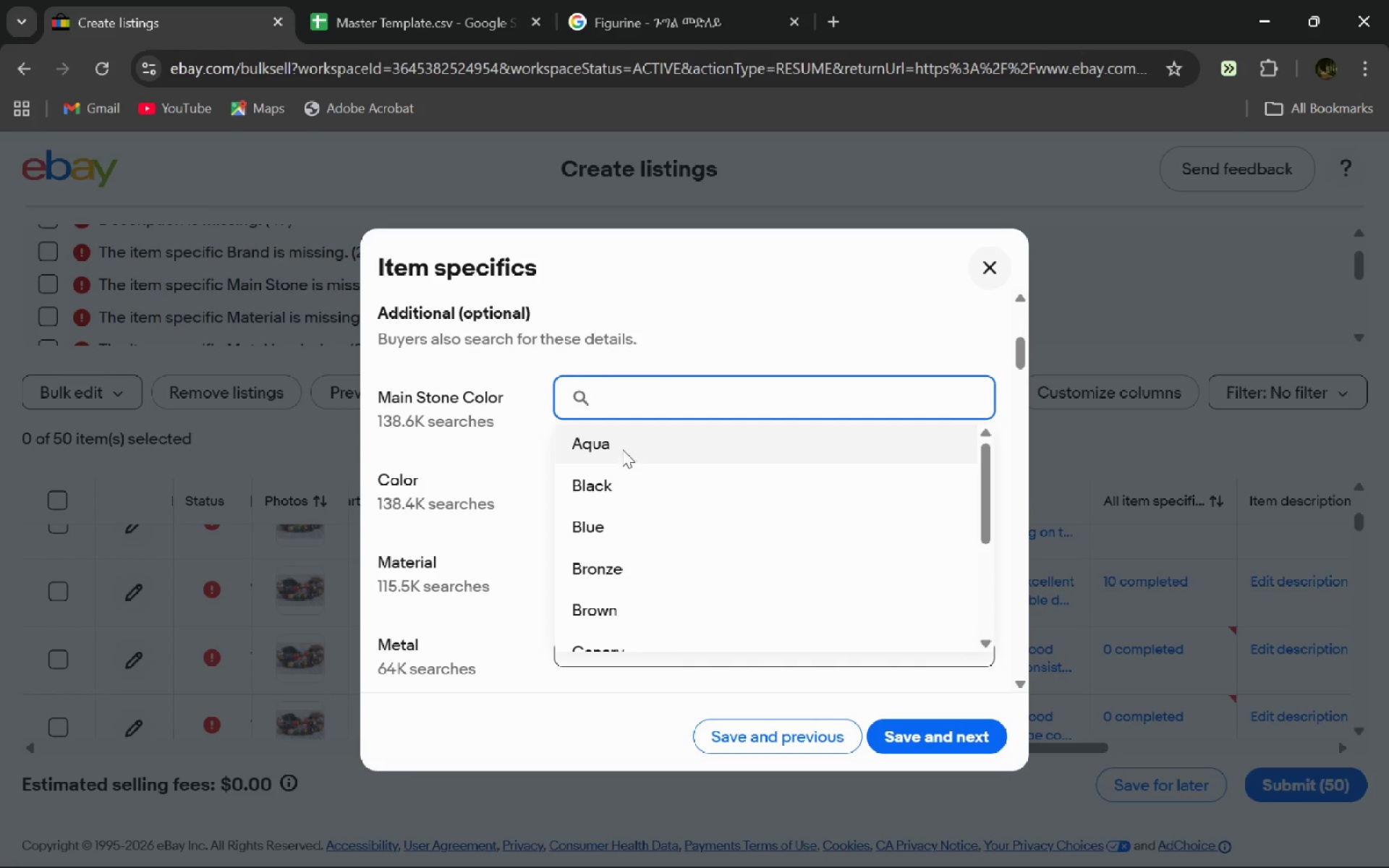 
left_click([622, 449])
 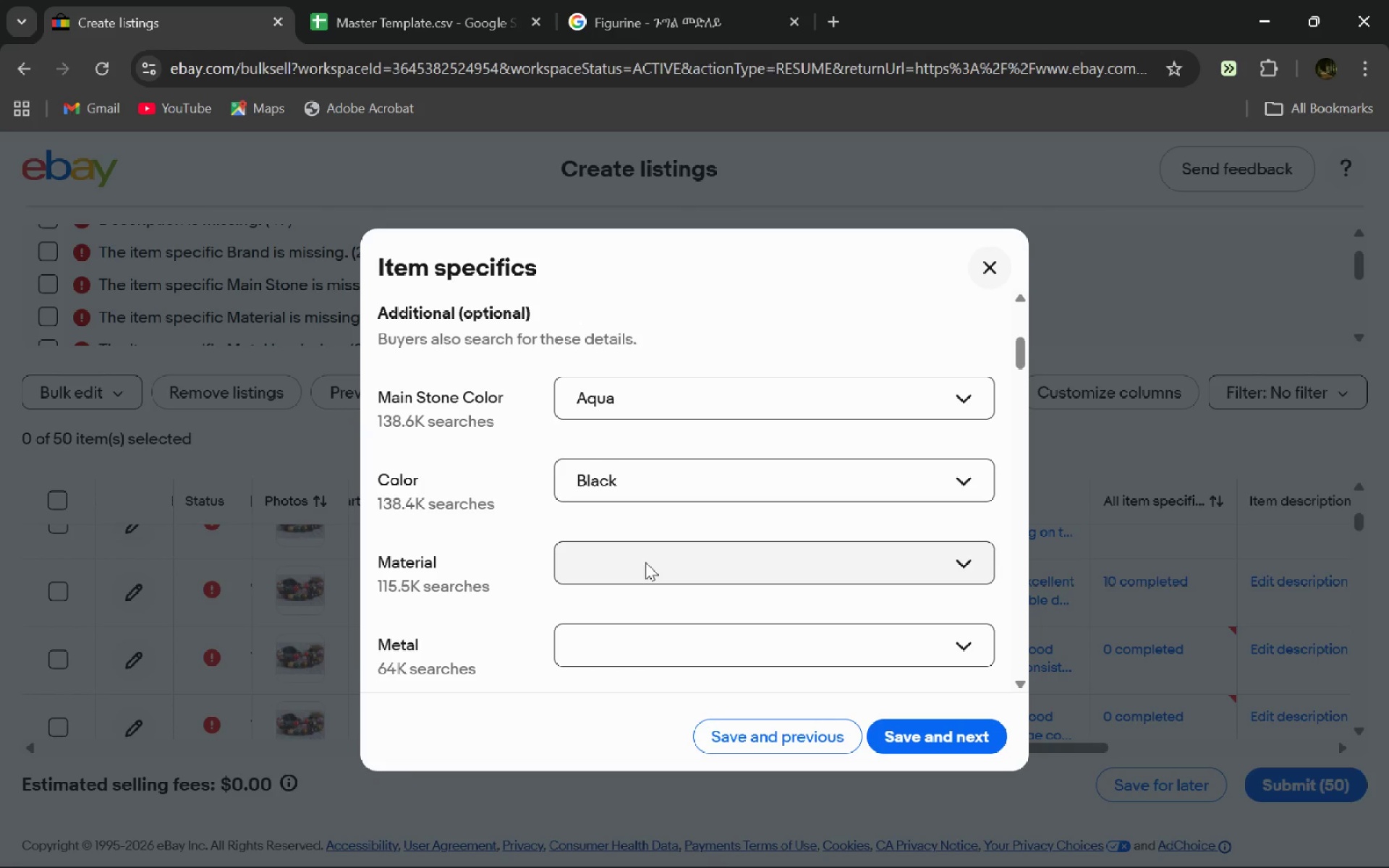 
left_click([645, 562])
 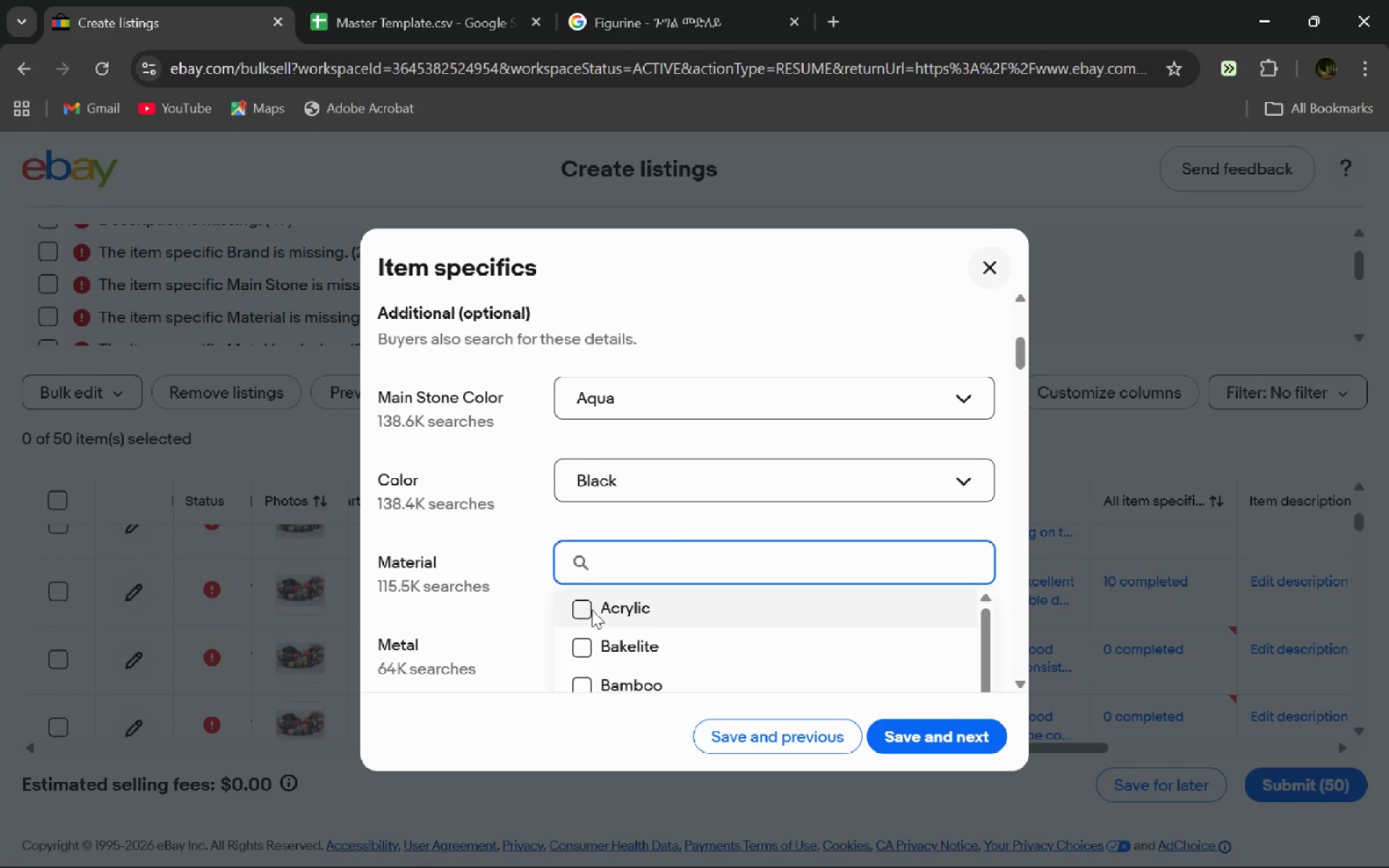 
left_click([576, 613])
 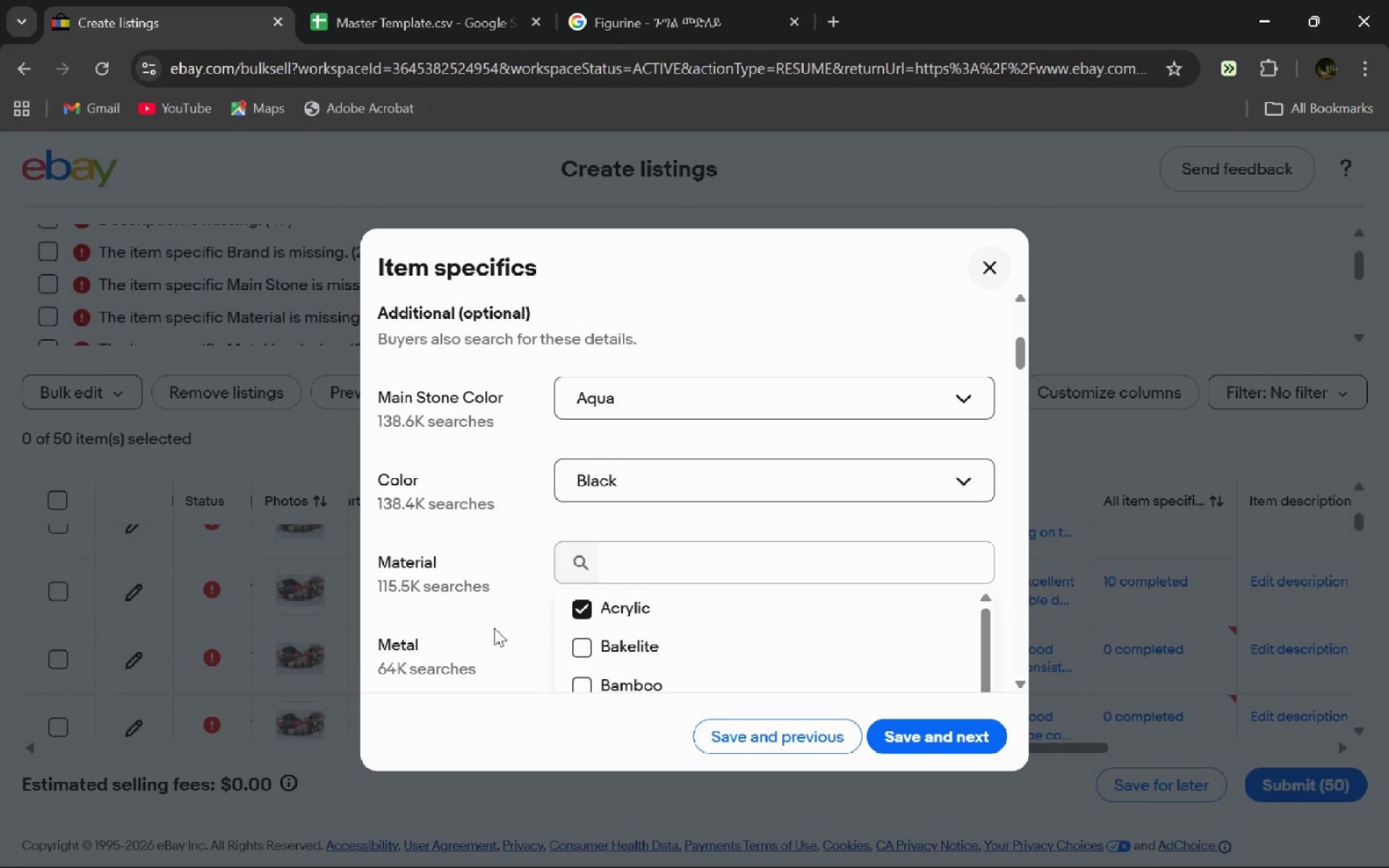 
left_click([494, 628])
 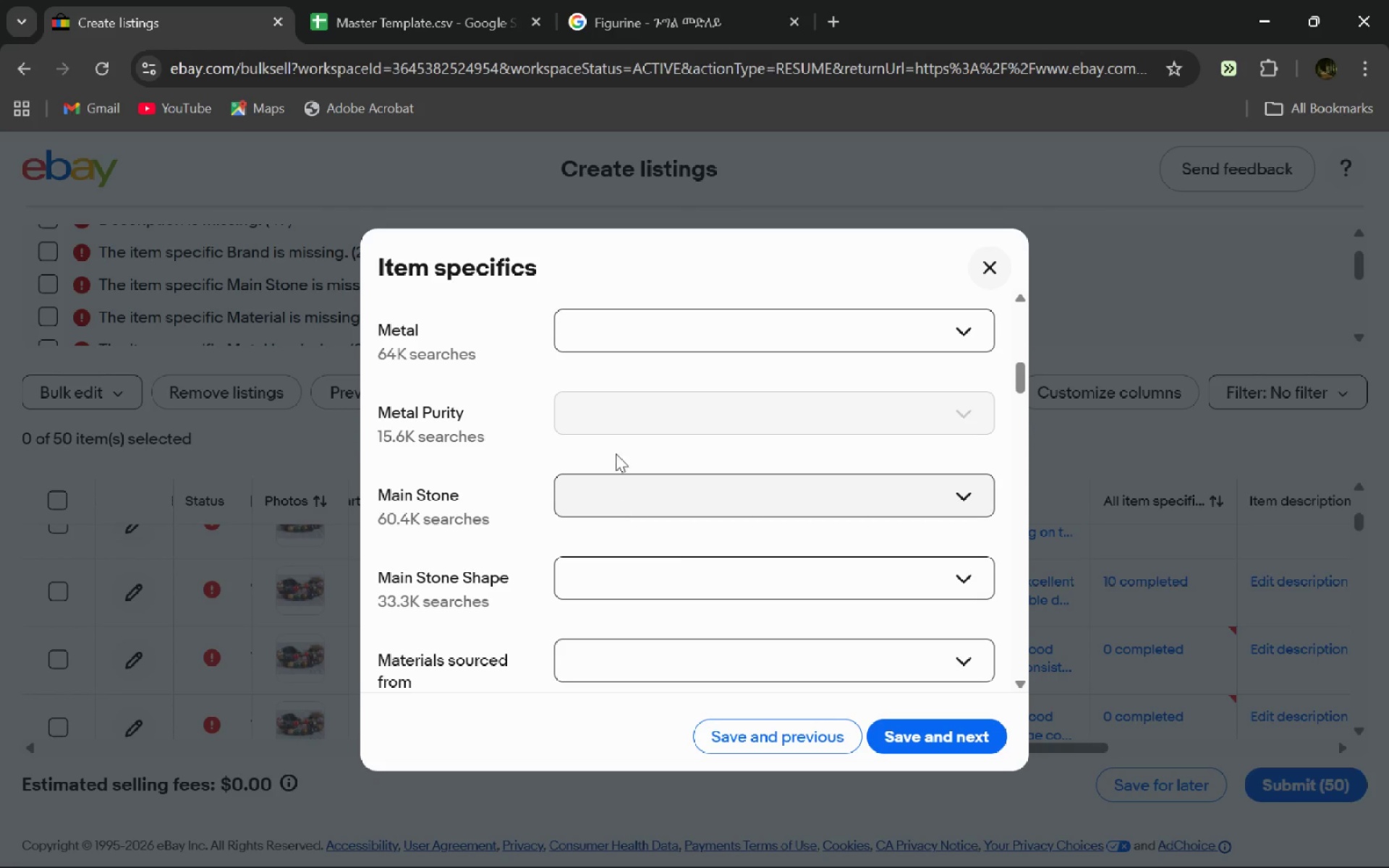 
left_click([611, 501])
 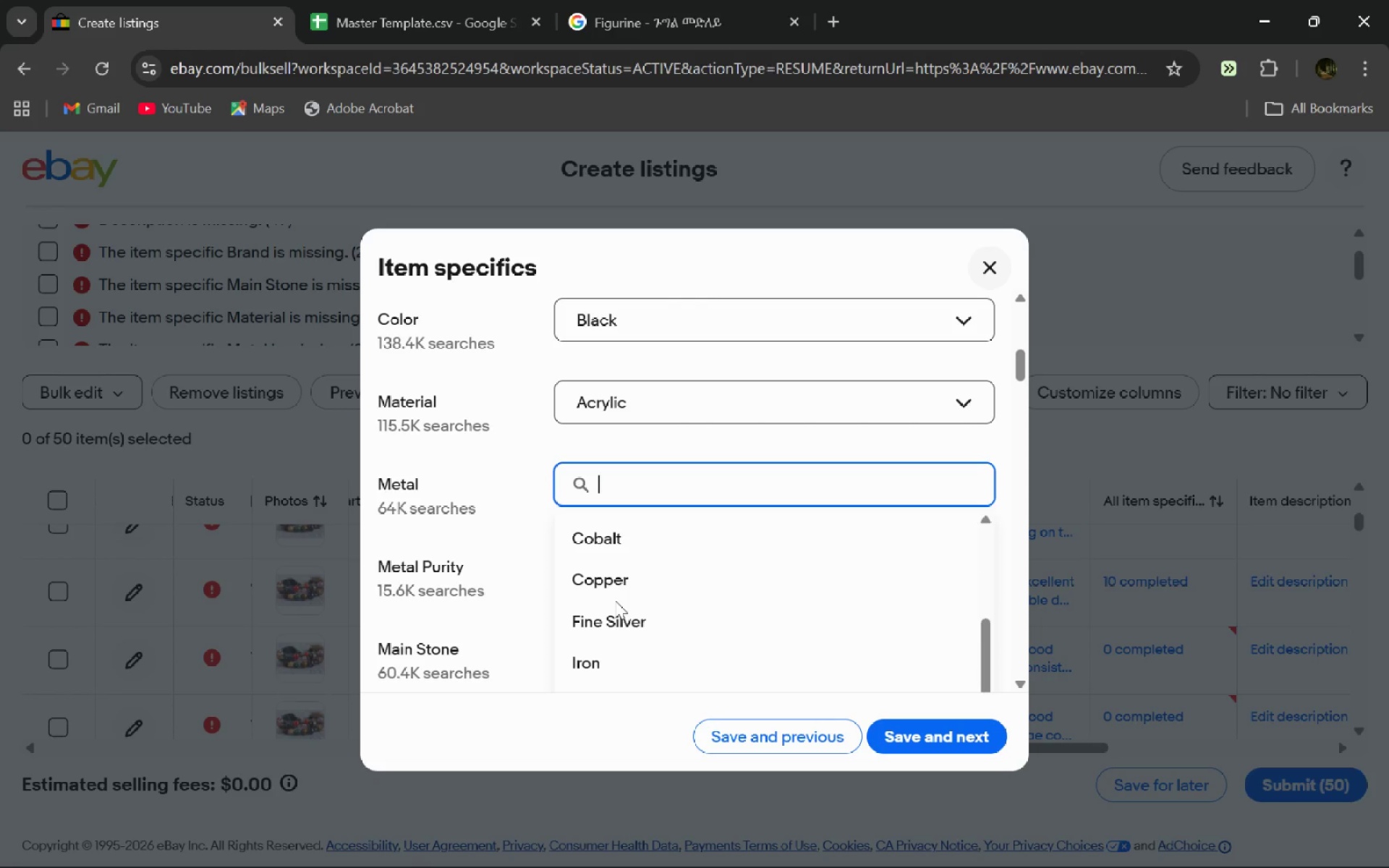 
wait(9.66)
 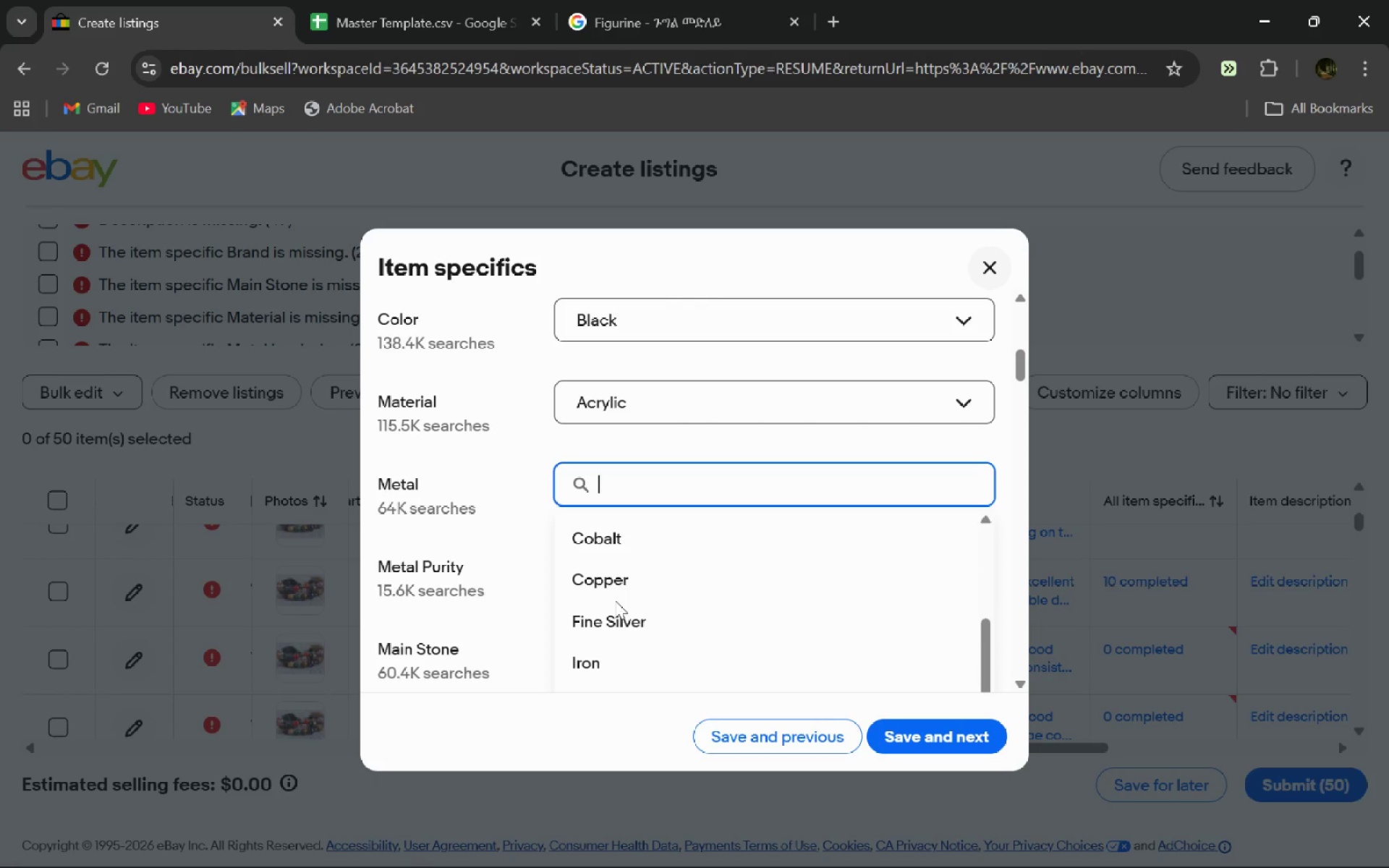 
left_click([618, 624])
 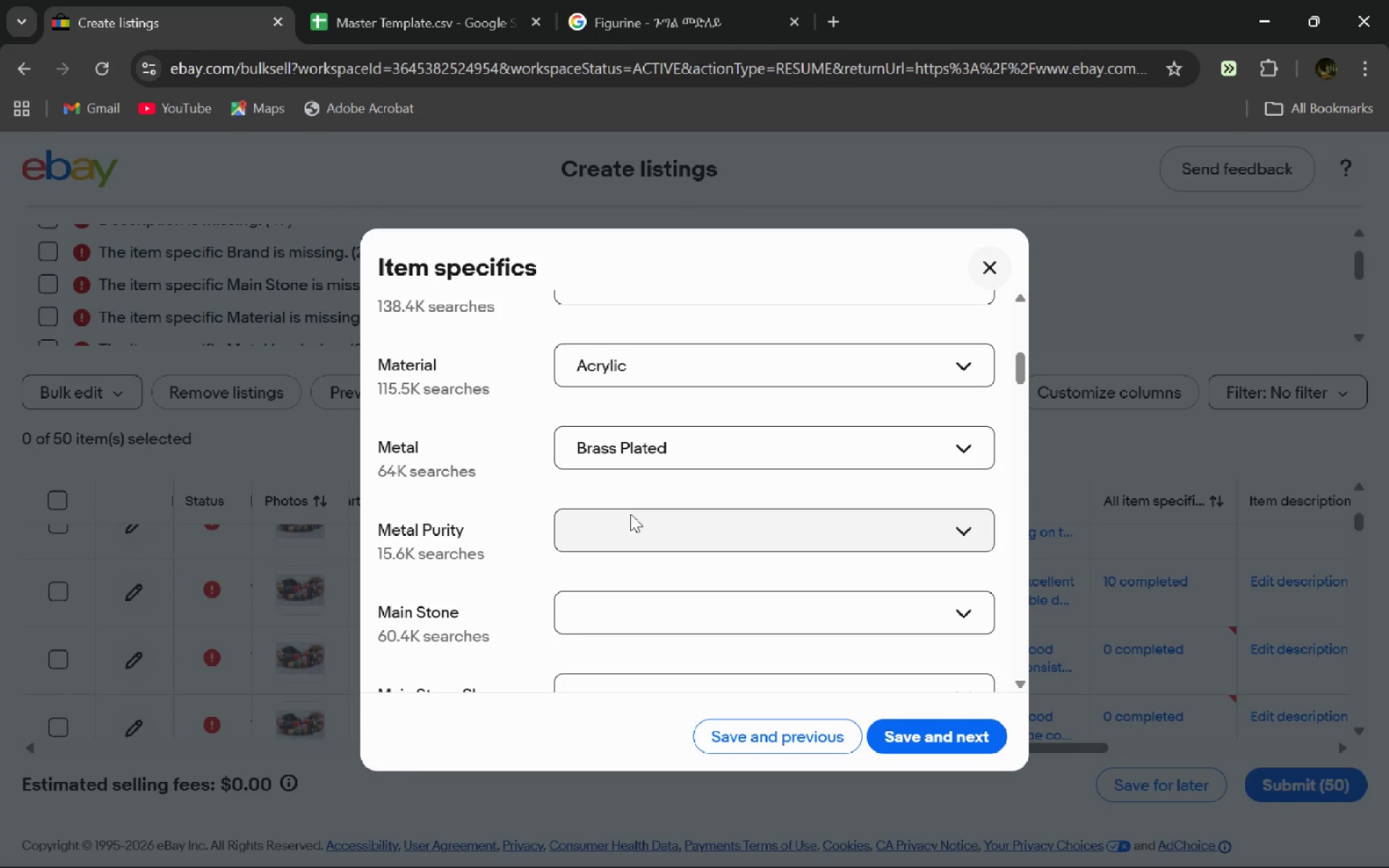 
left_click([631, 507])
 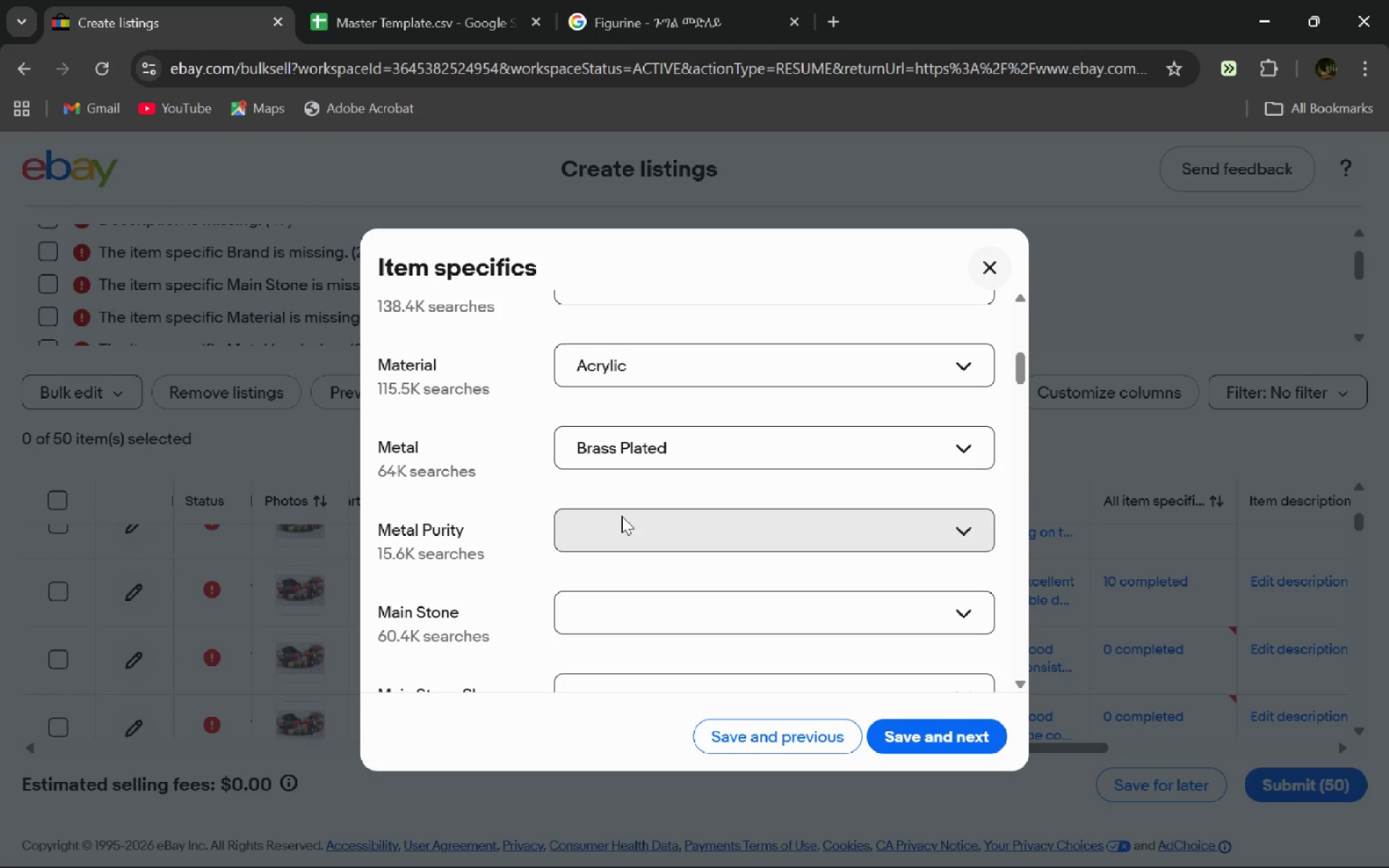 
left_click([621, 516])
 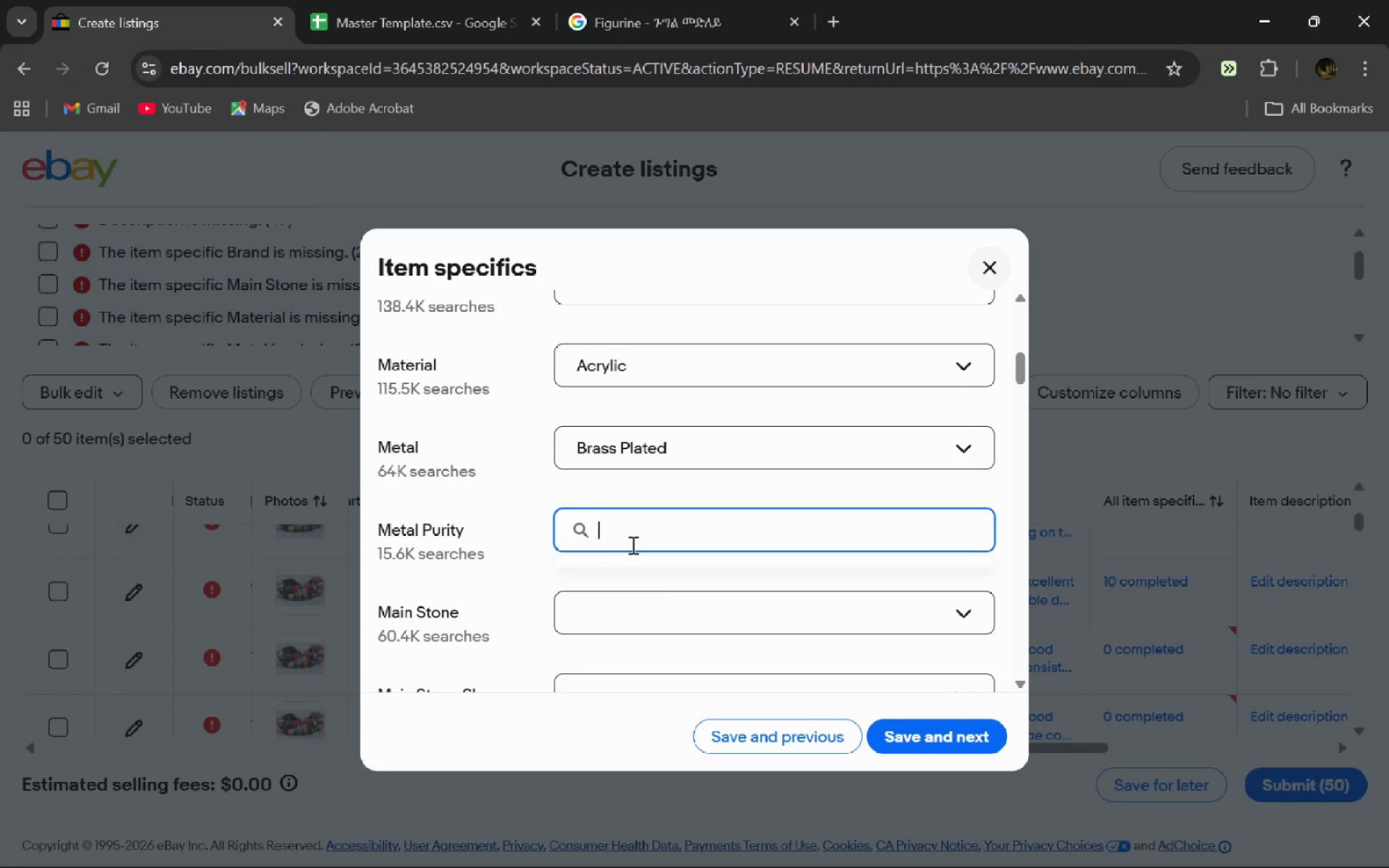 
type(1)
key(Backspace)
type(800K)
 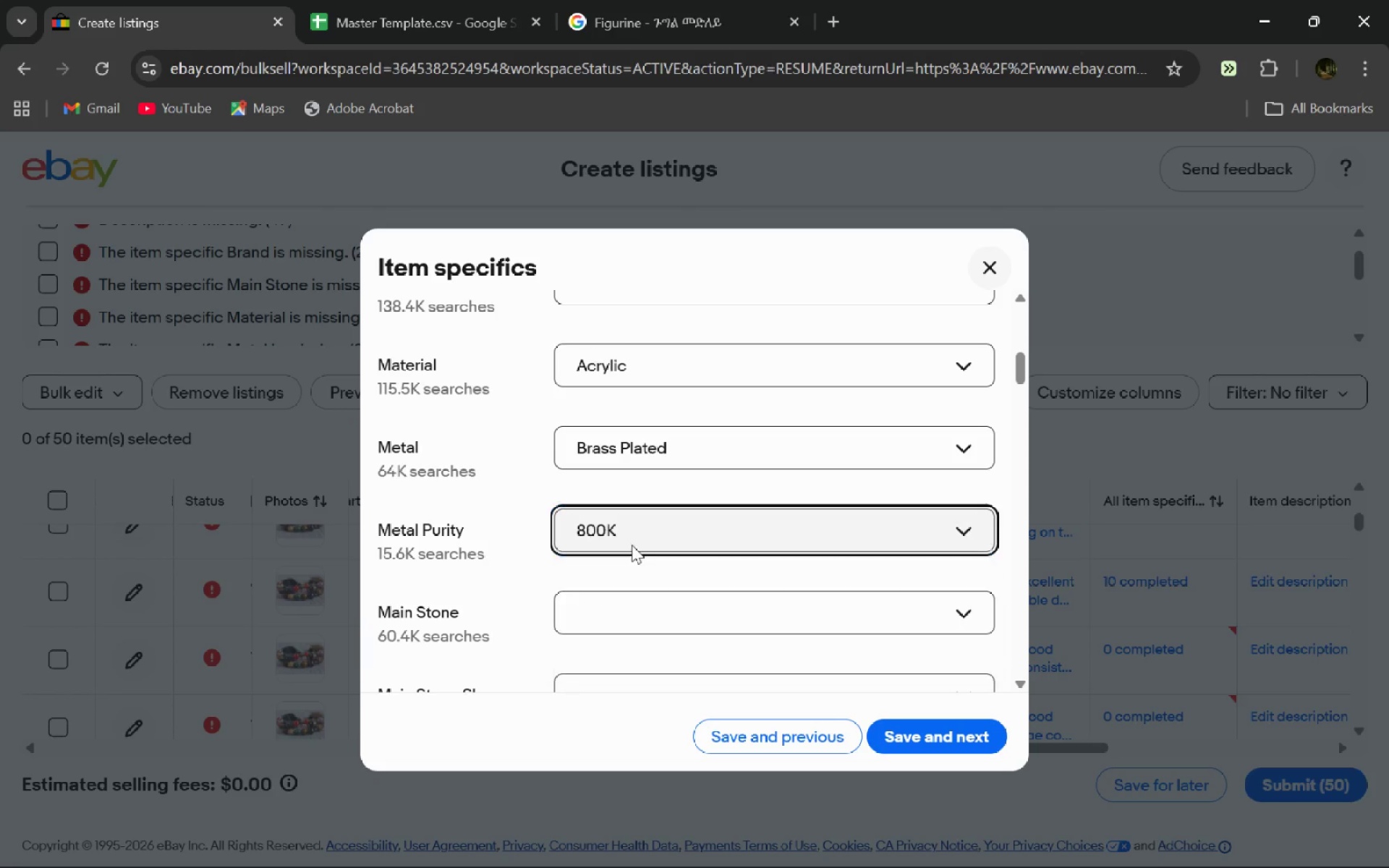 
key(Enter)
 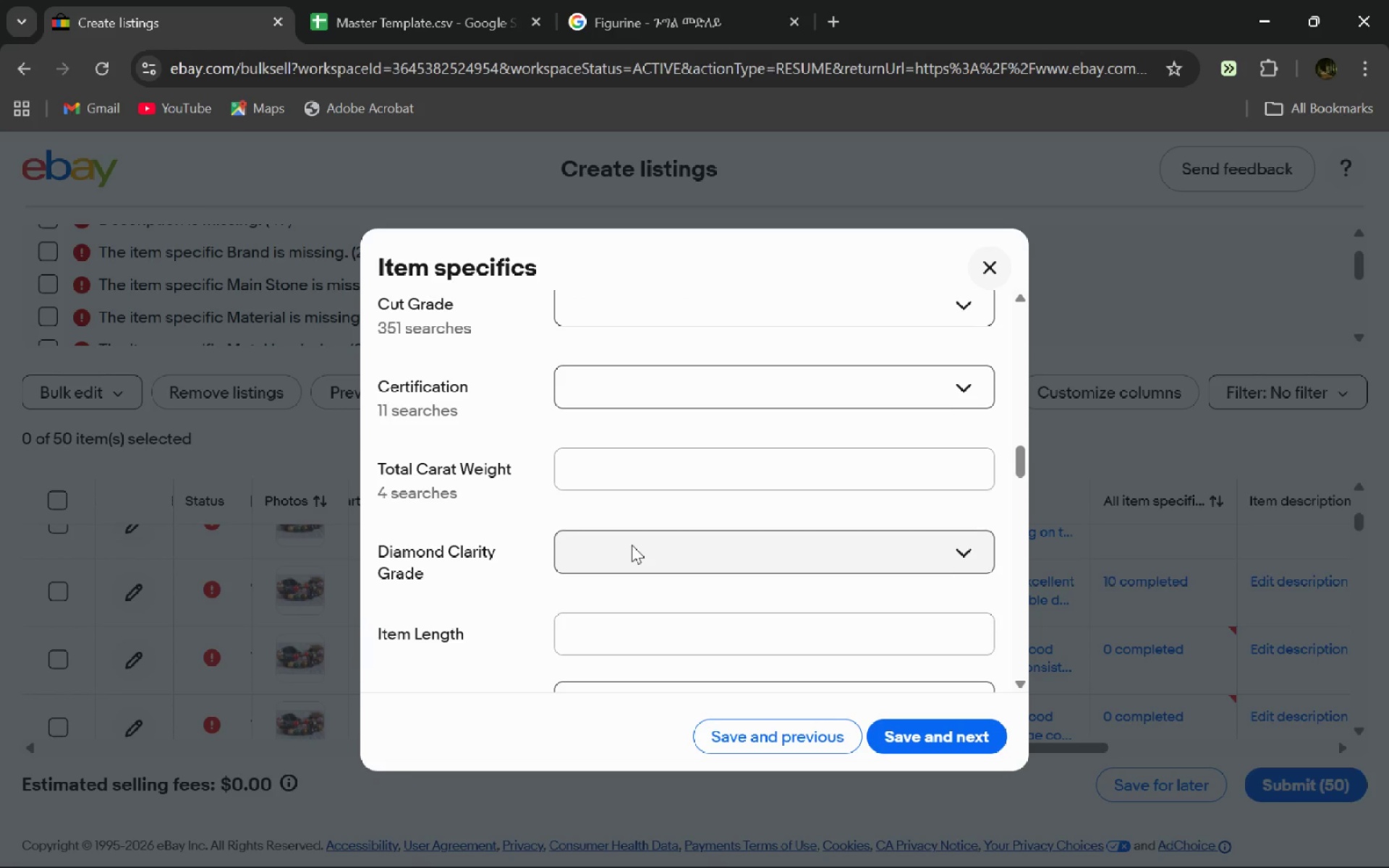 
wait(13.84)
 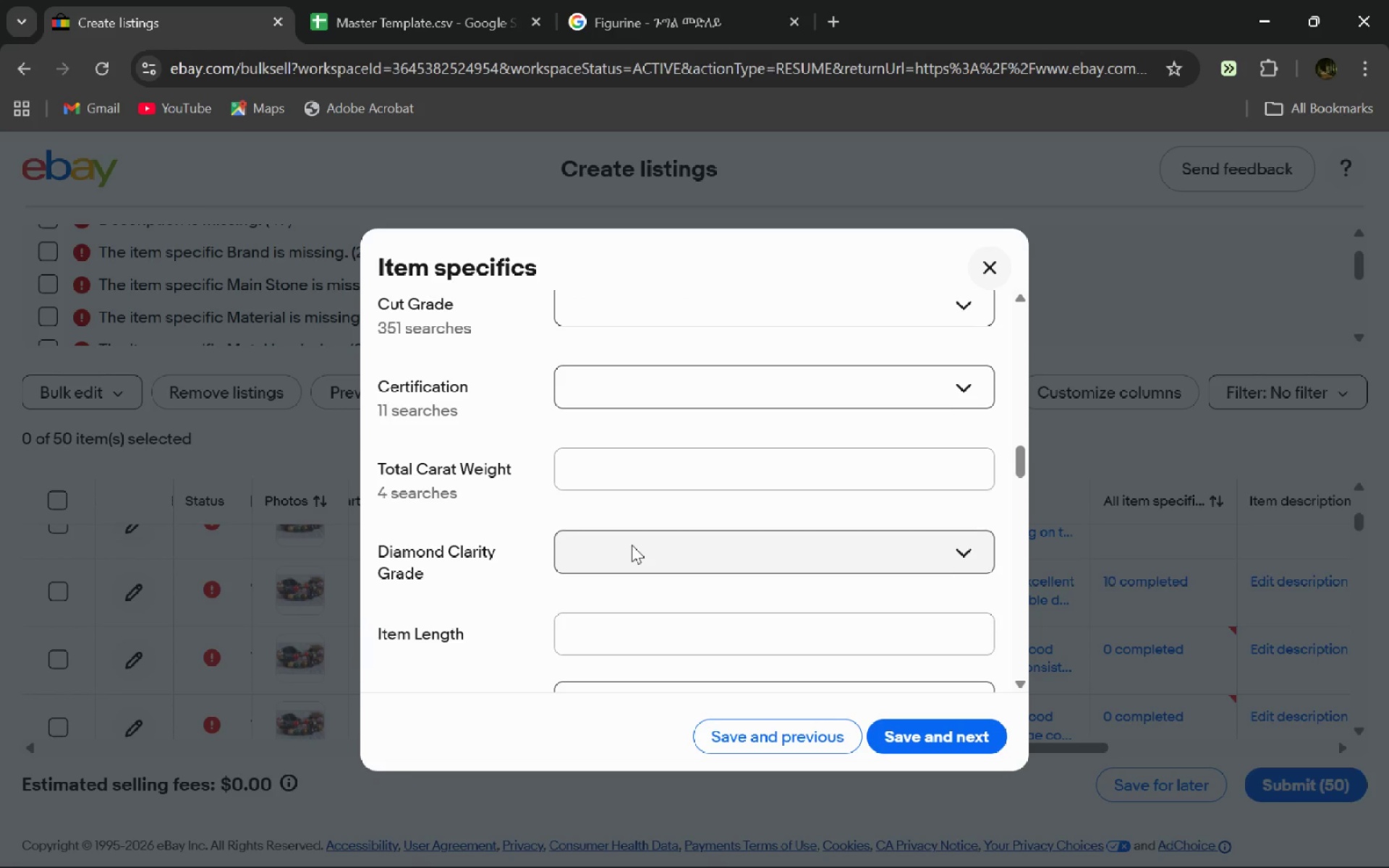 
left_click([764, 368])
 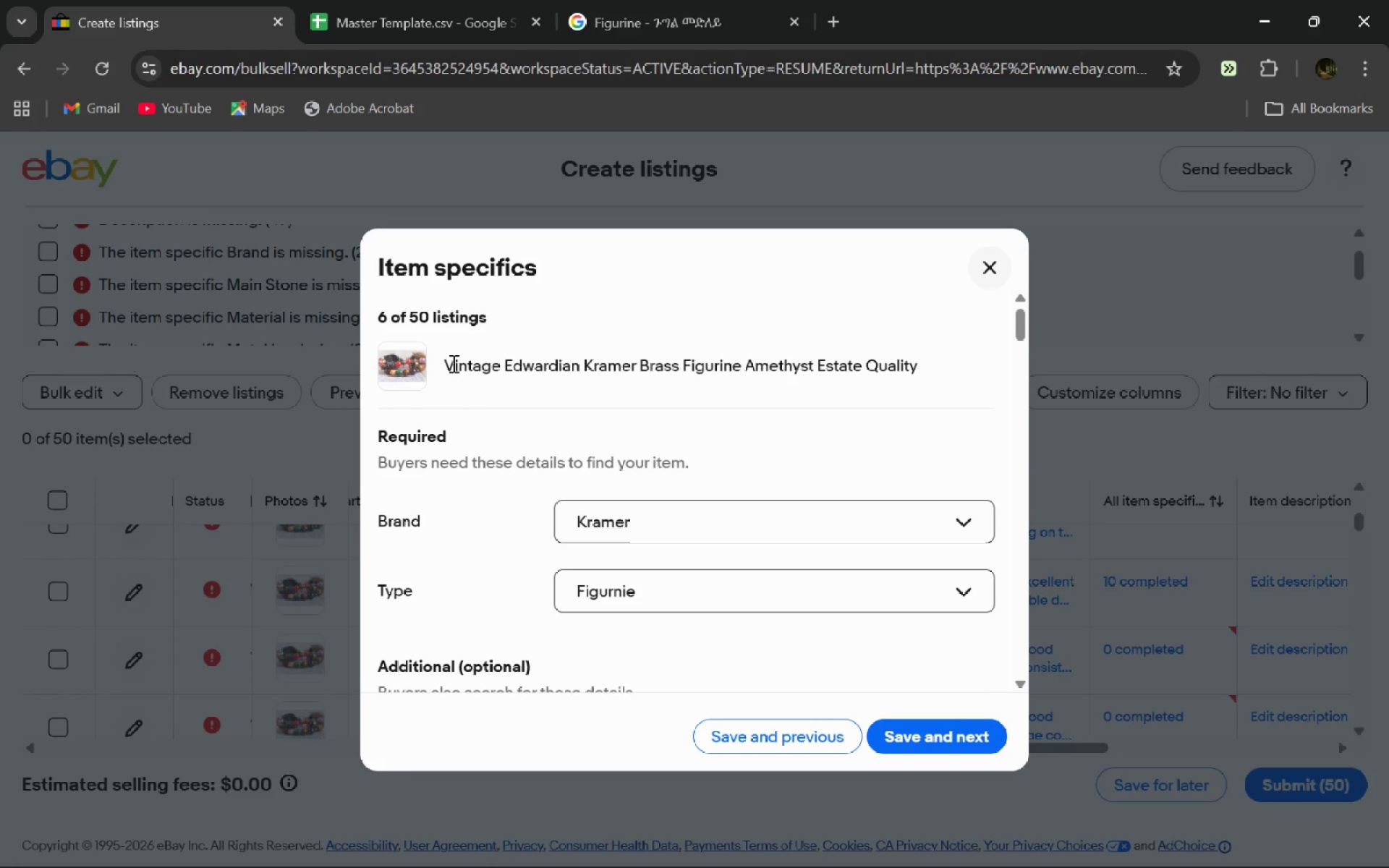 
left_click_drag(start_coordinate=[443, 361], to_coordinate=[893, 372])
 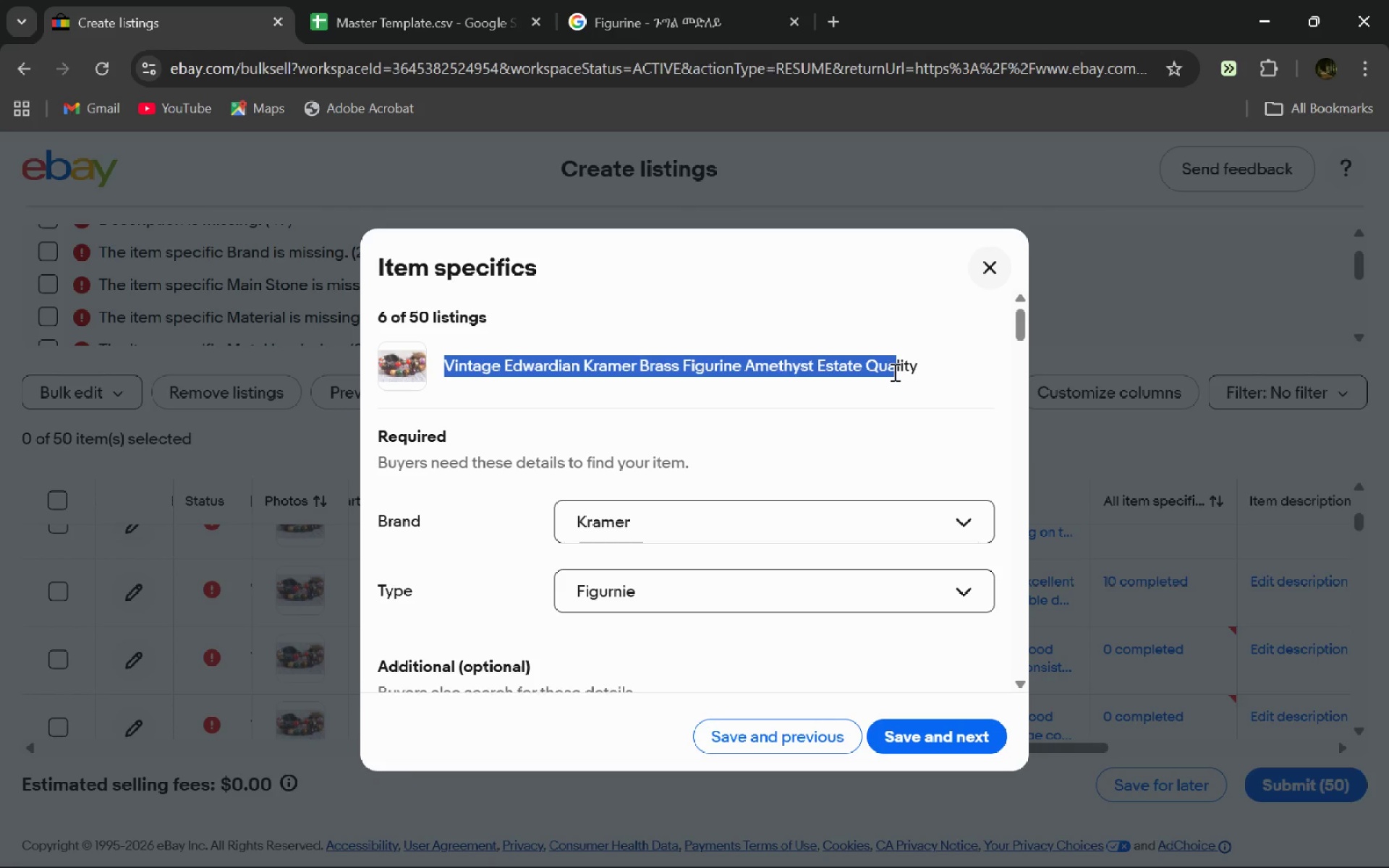 
key(Shift+ArrowRight)
 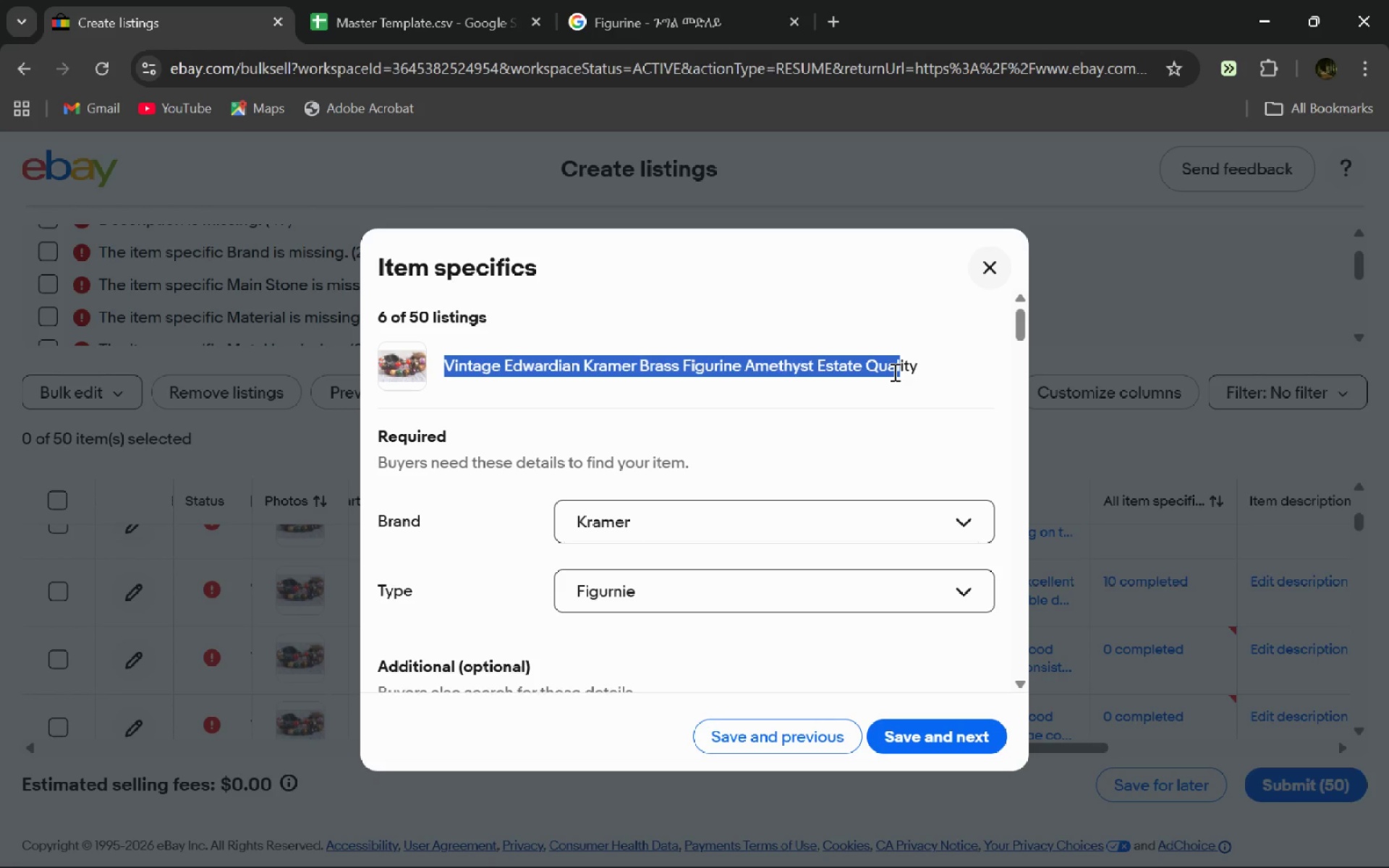 
key(Control+Shift+ArrowRight)
 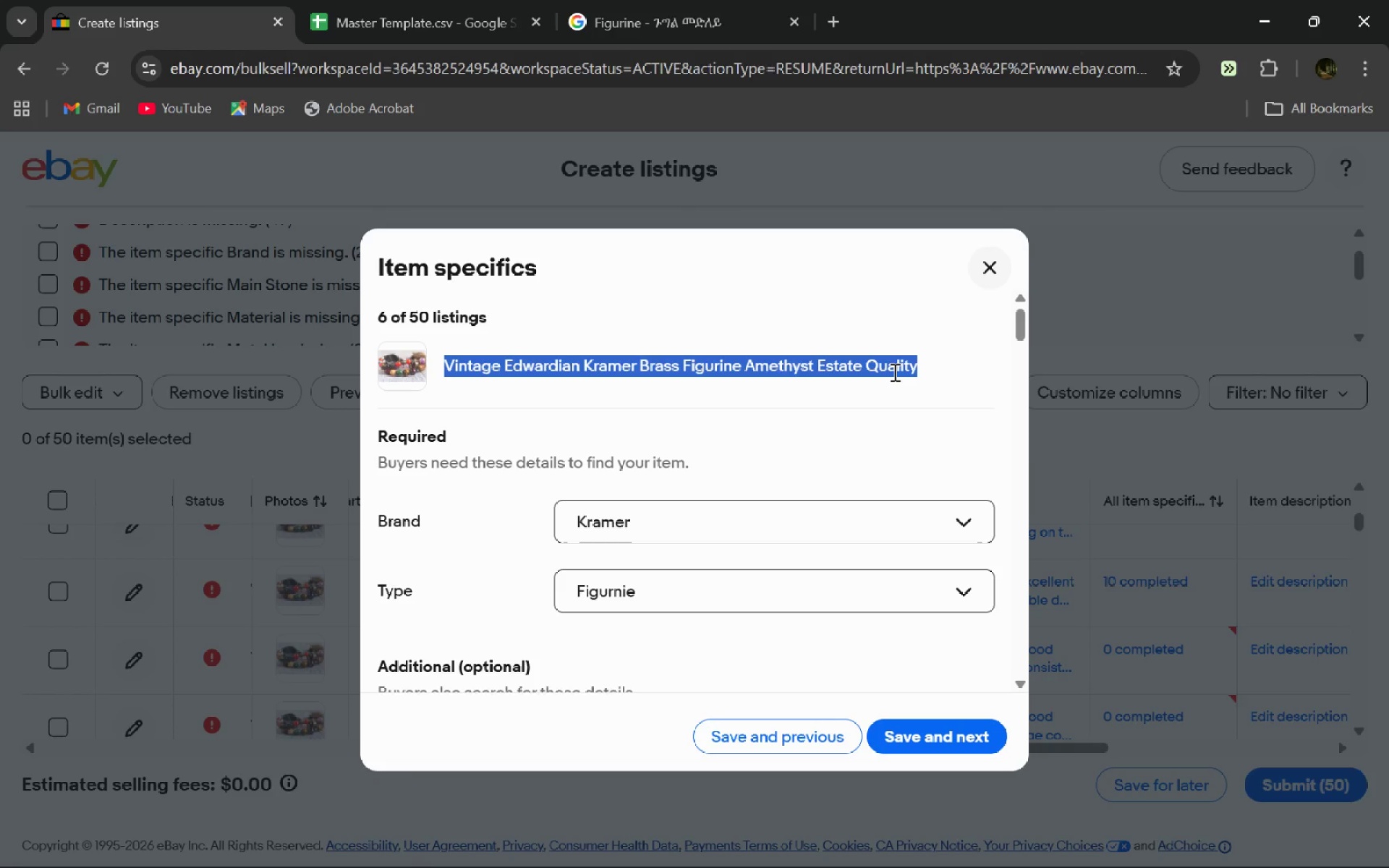 
key(Control+C)
 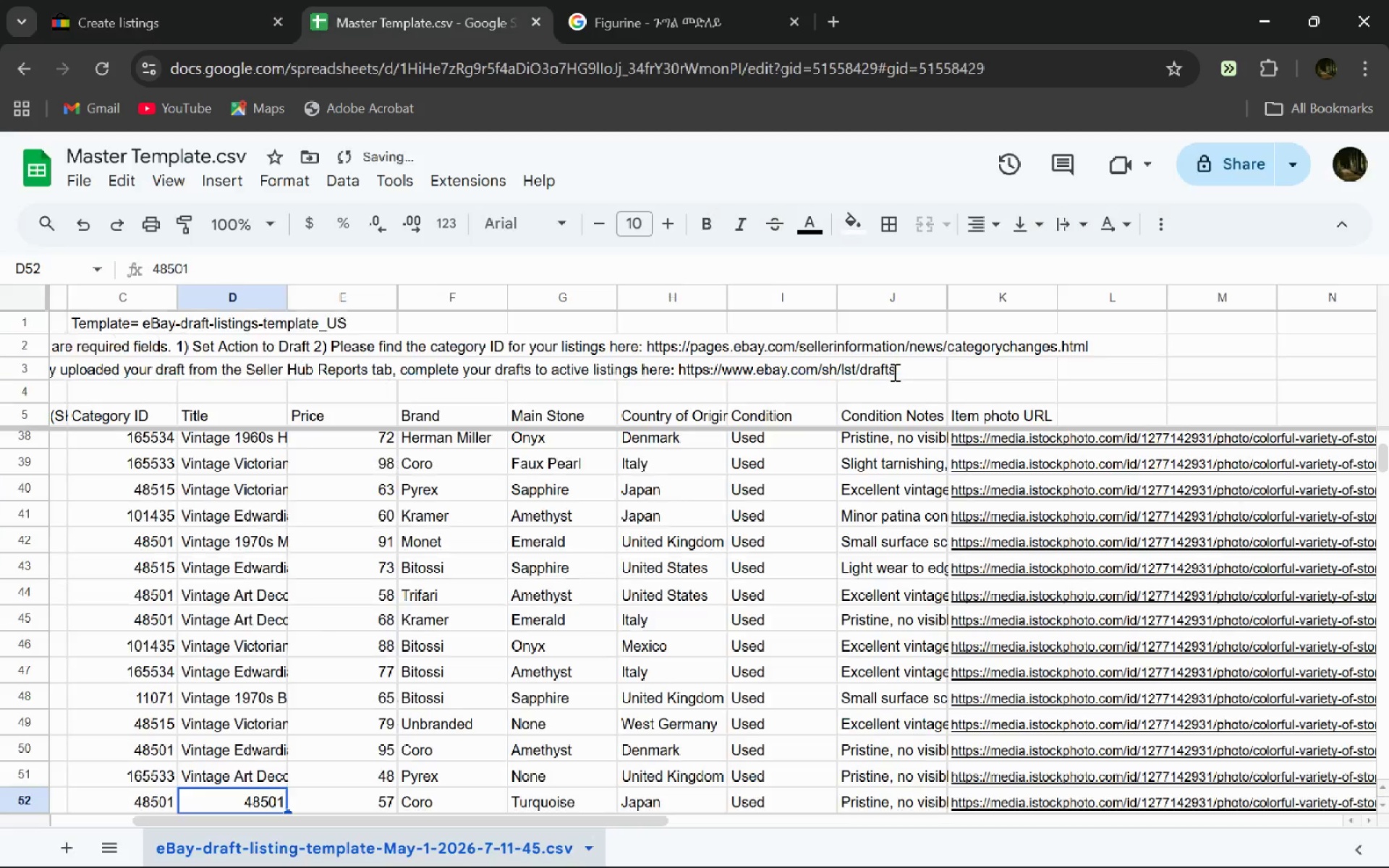 
key(Control+Tab)
 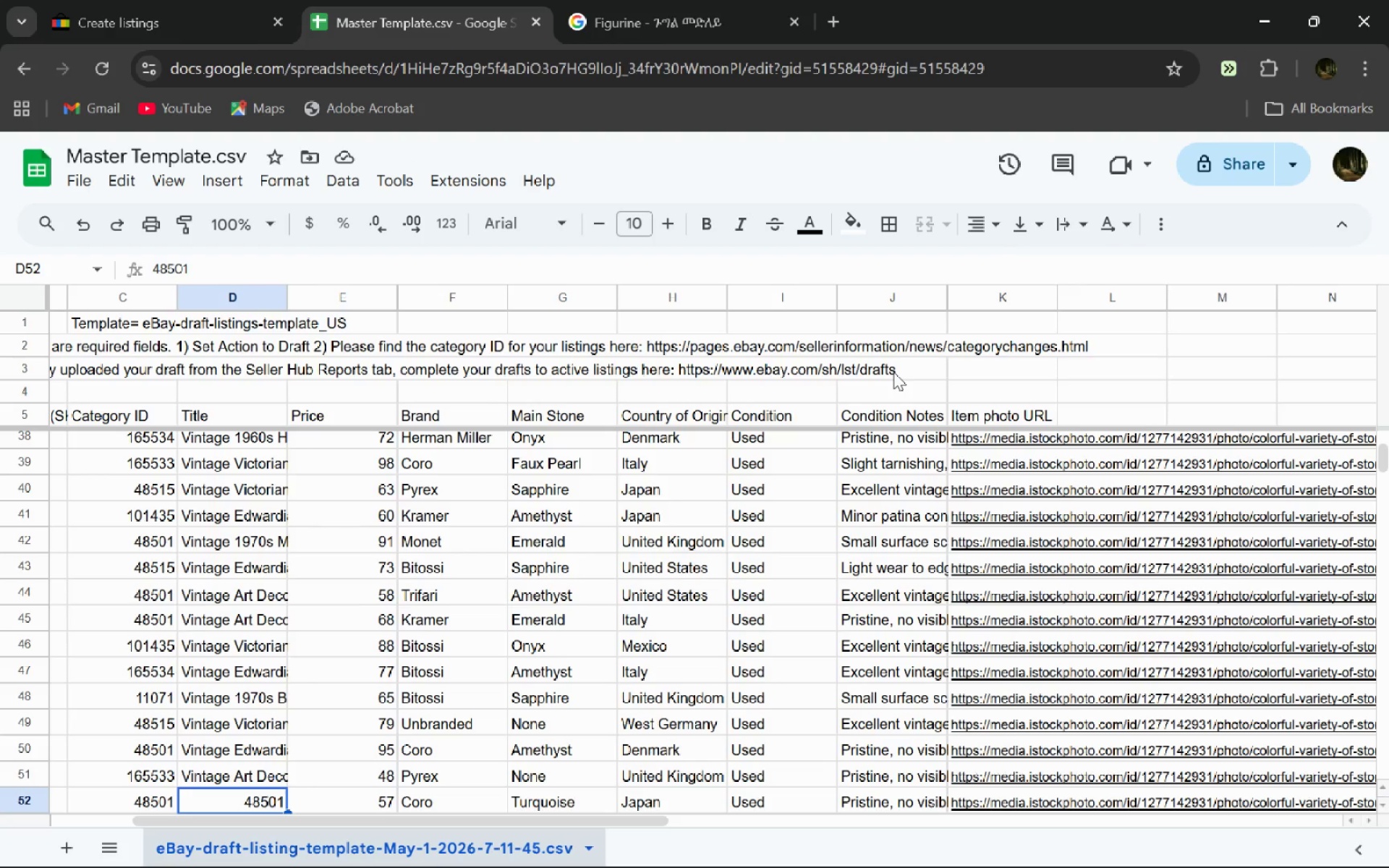 
key(Control+F)
 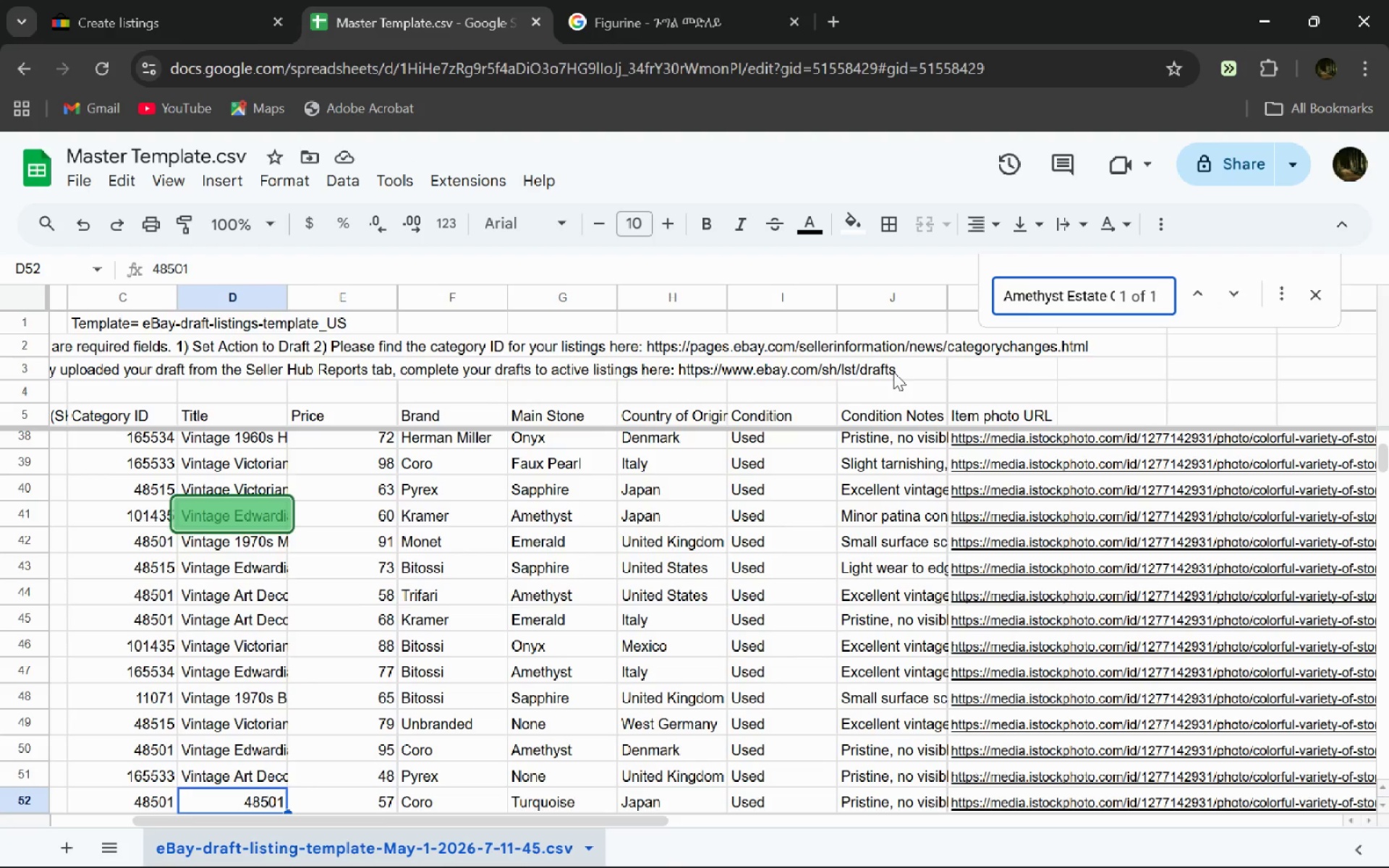 
key(Control+V)
 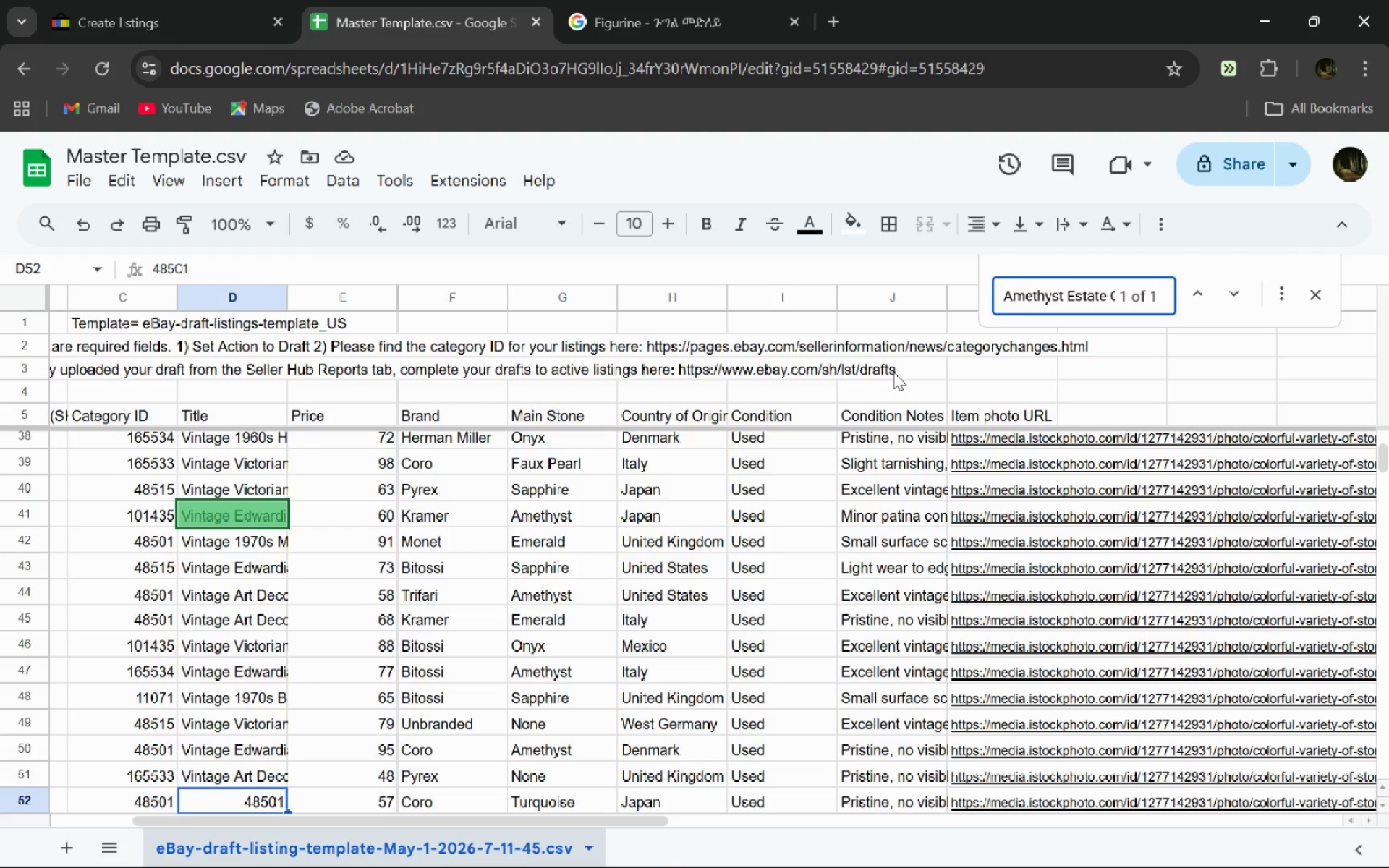 
key(Enter)
 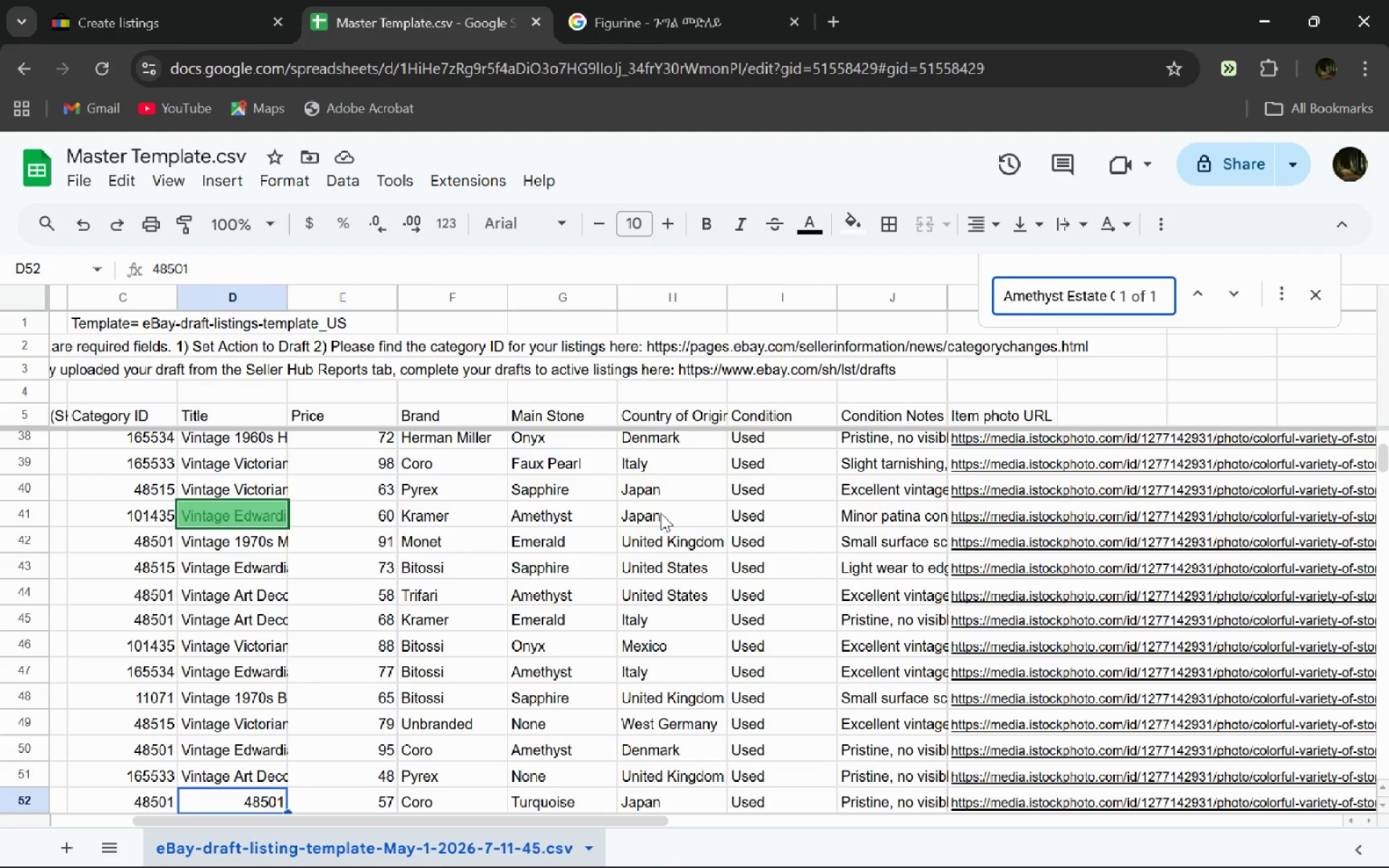 
double_click([660, 513])
 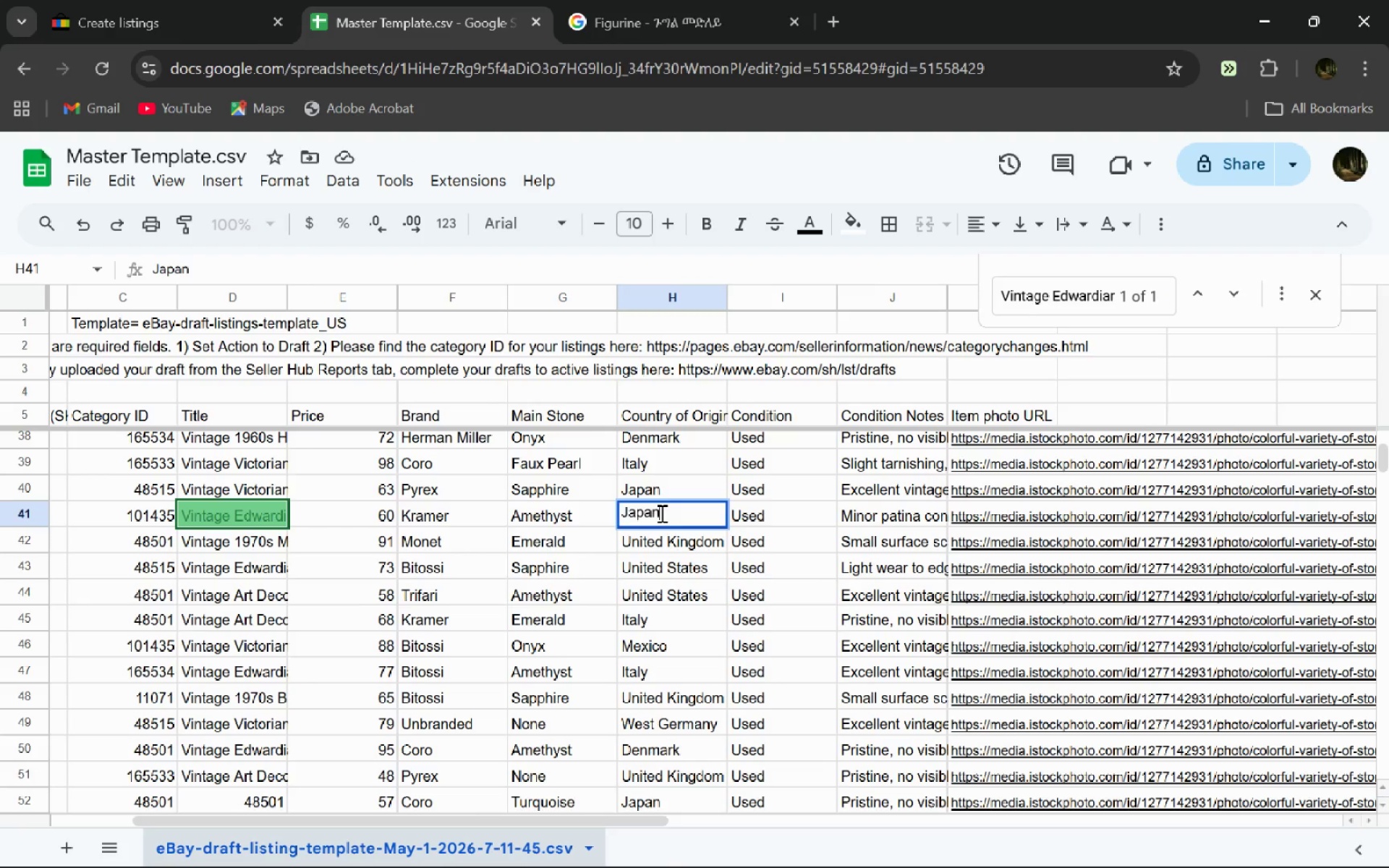 
key(Control+A)
 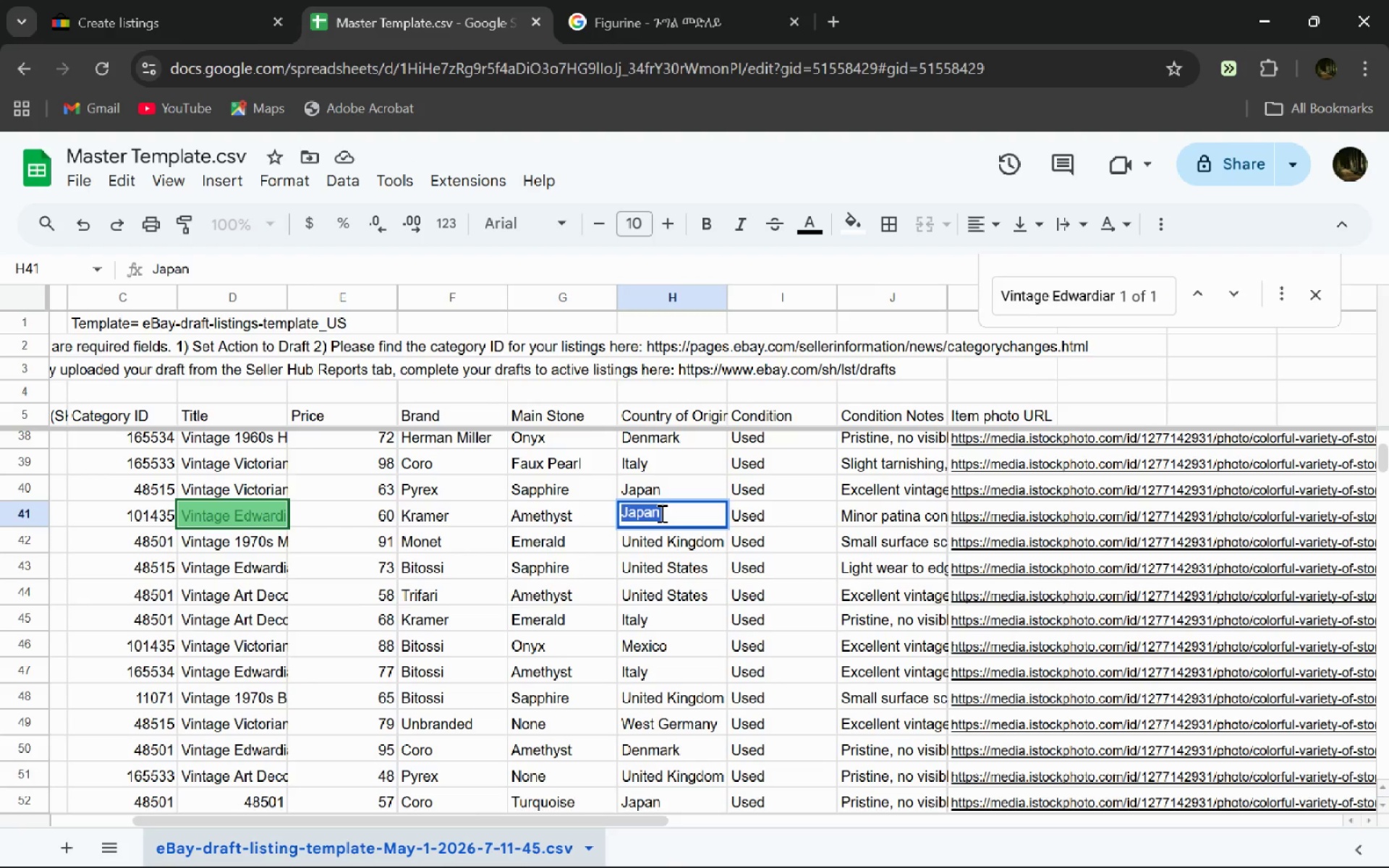 
key(Control+C)
 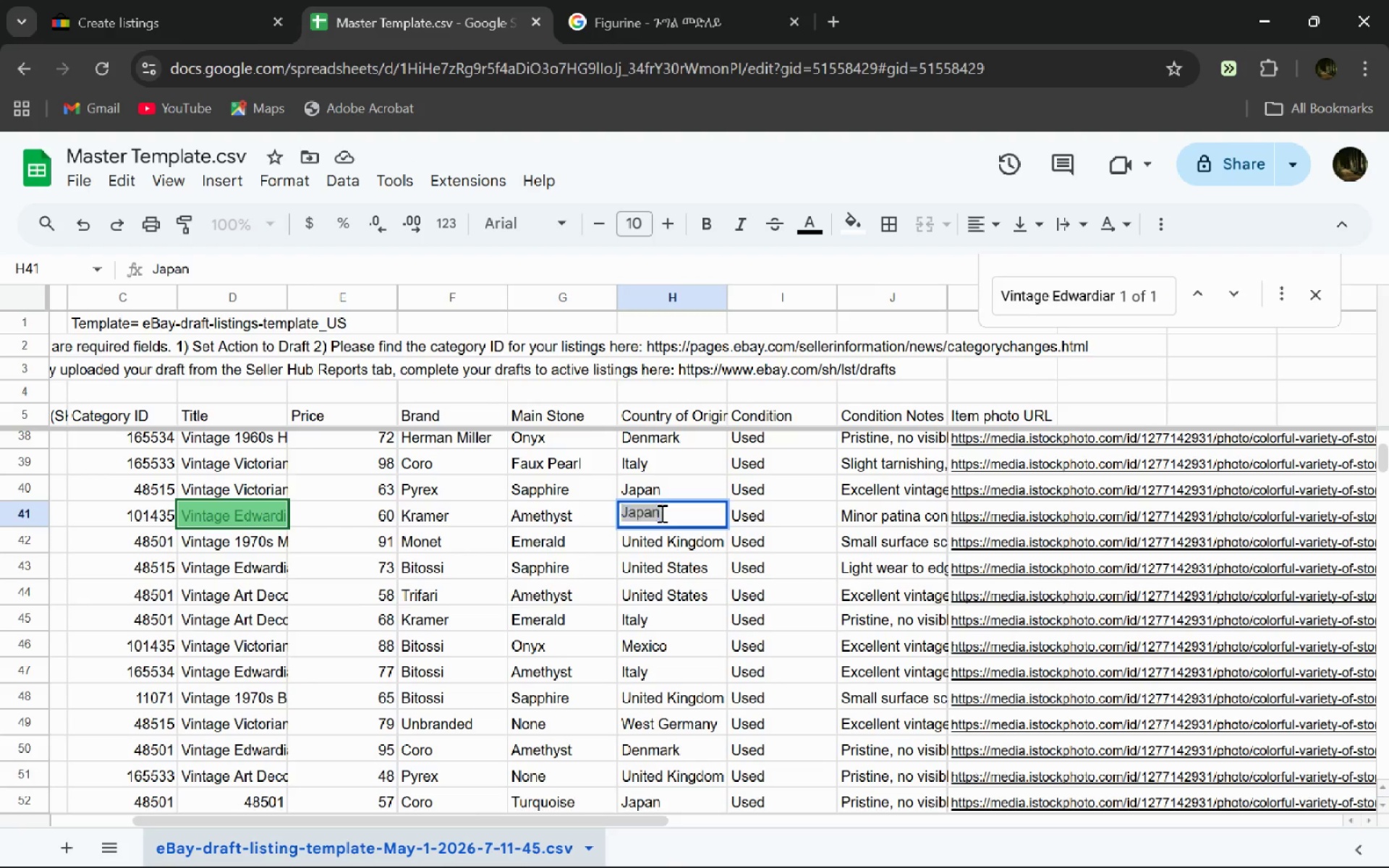 
key(Control+Tab)
 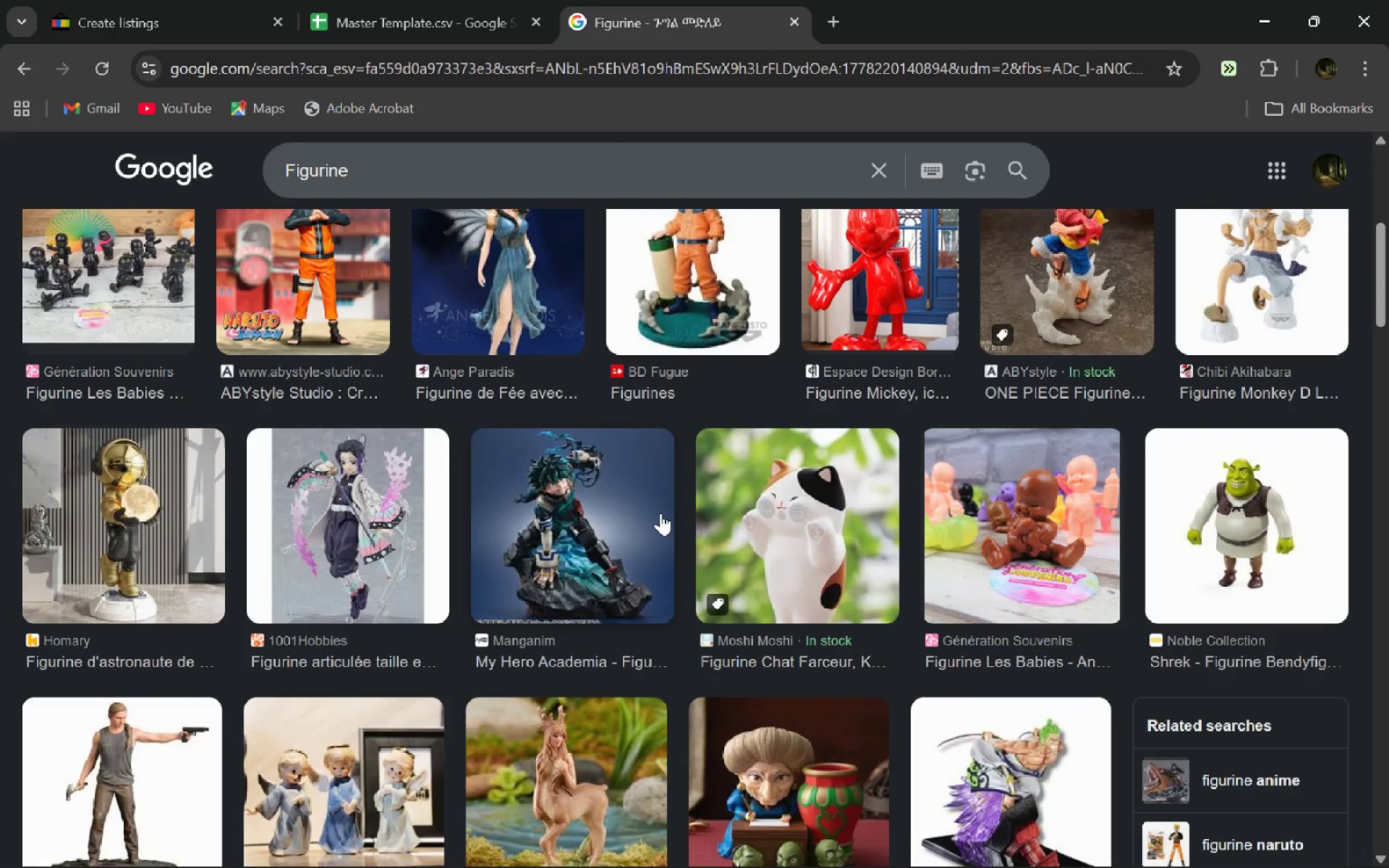 
key(Control+Tab)
 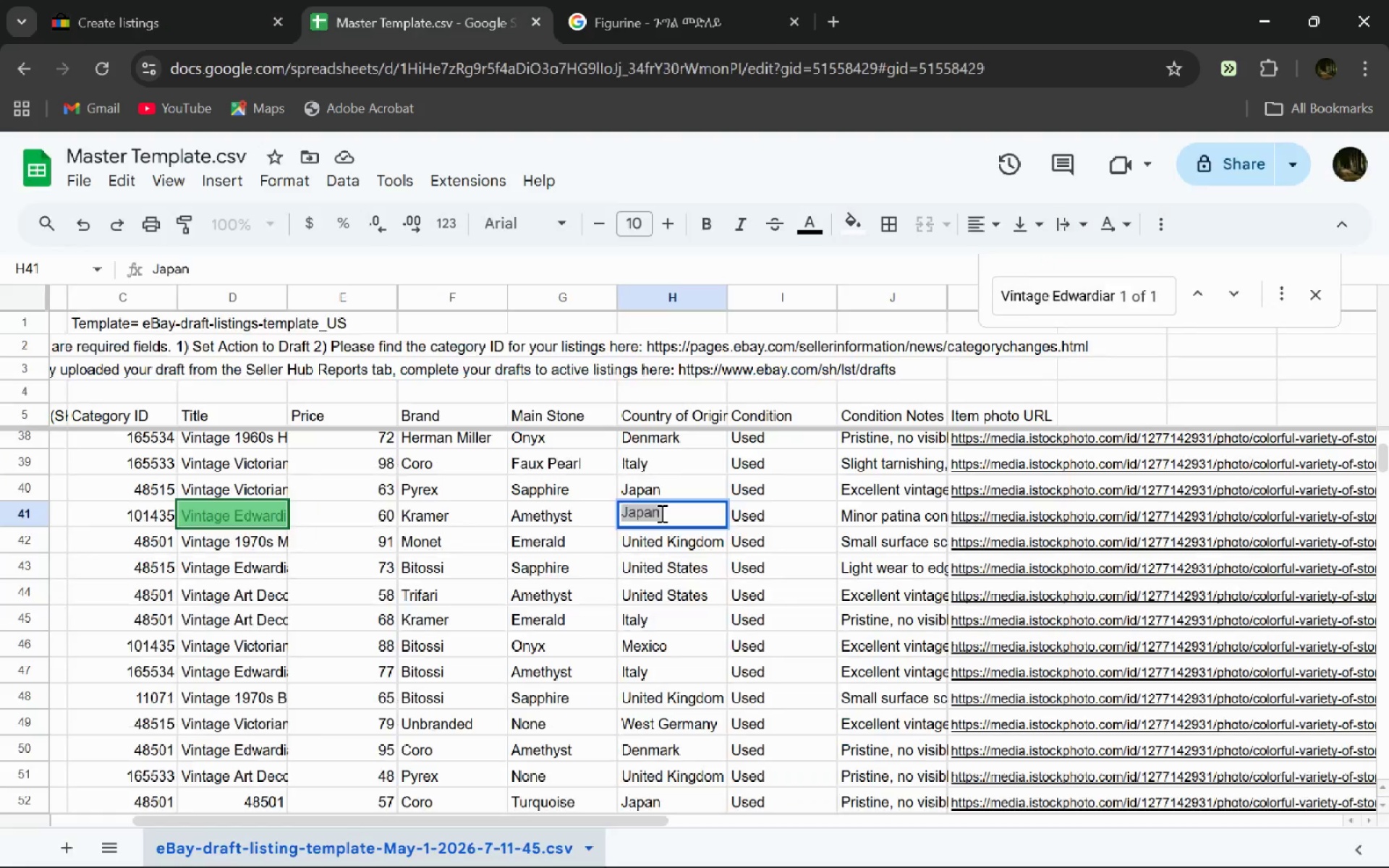 
key(Control+Tab)
 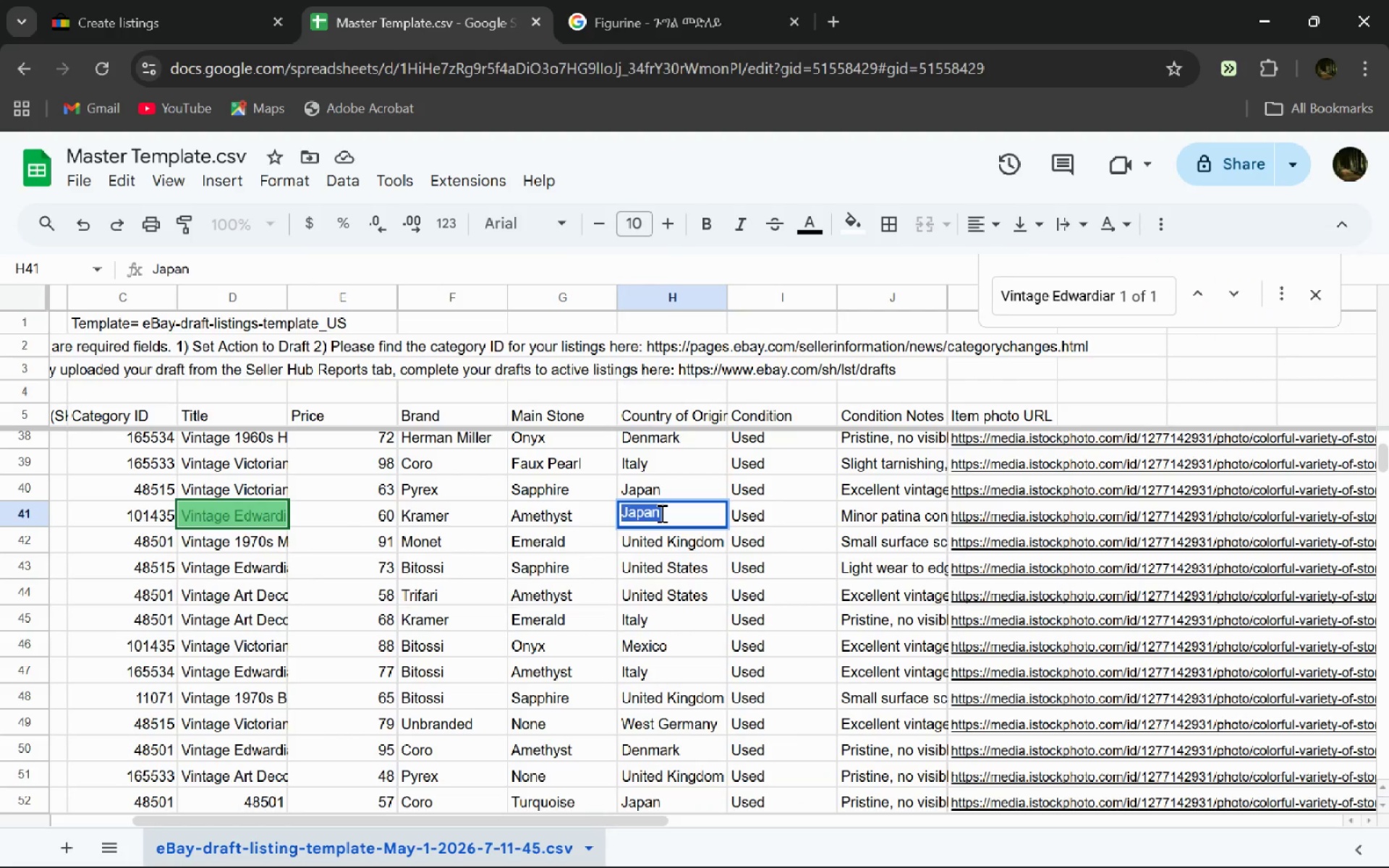 
key(Control+Shift+Tab)
 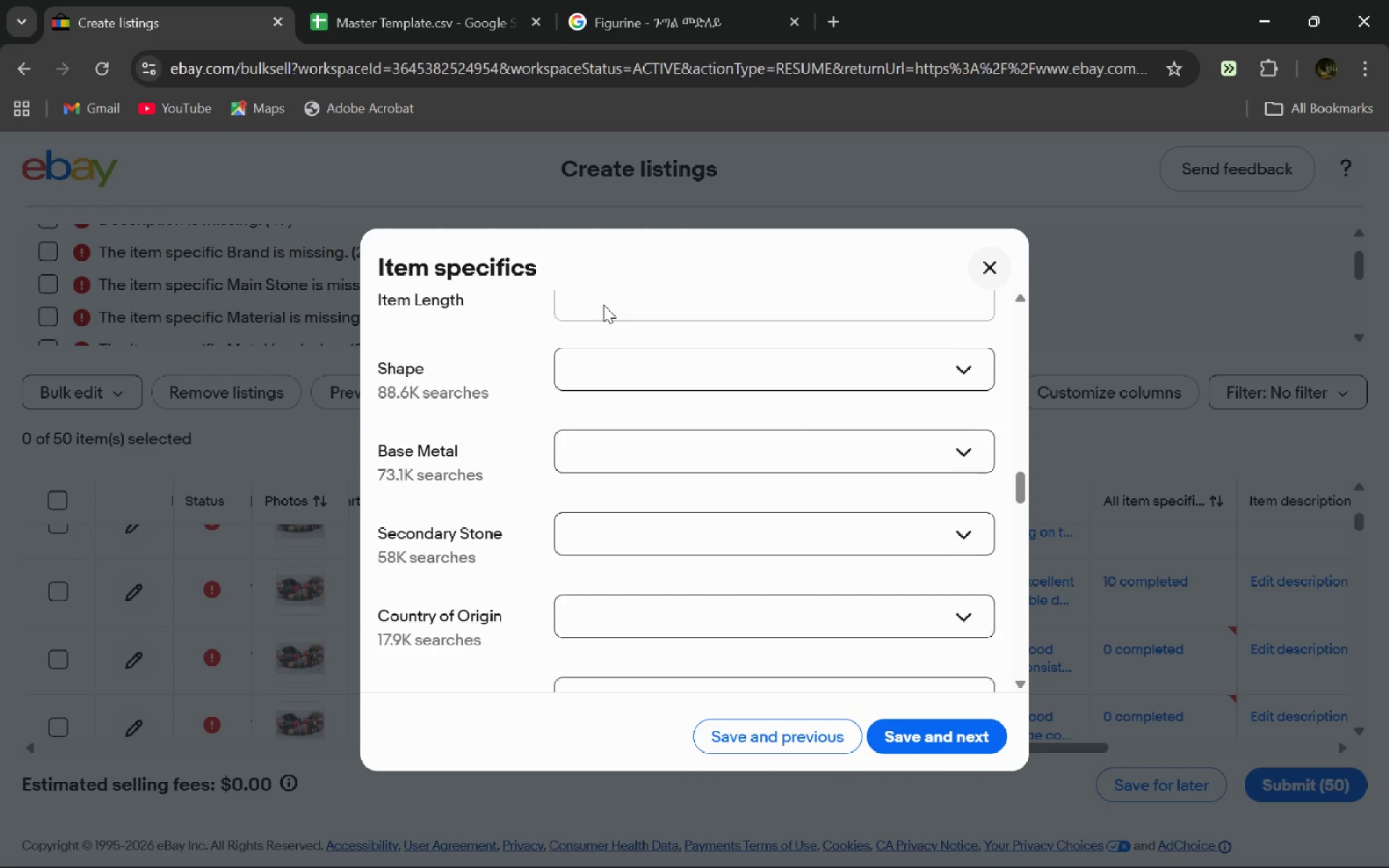 
wait(6.33)
 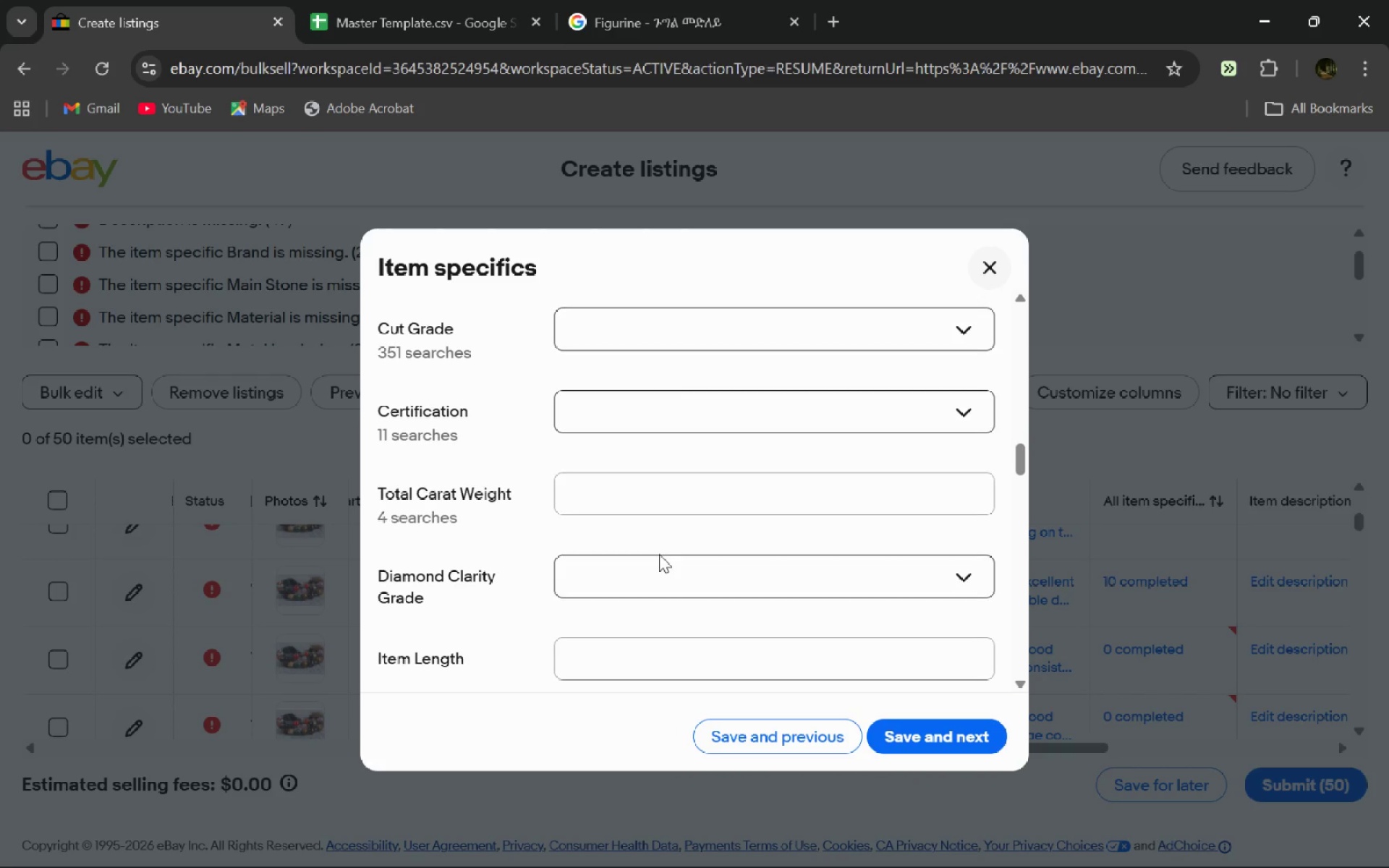 
left_click([657, 612])
 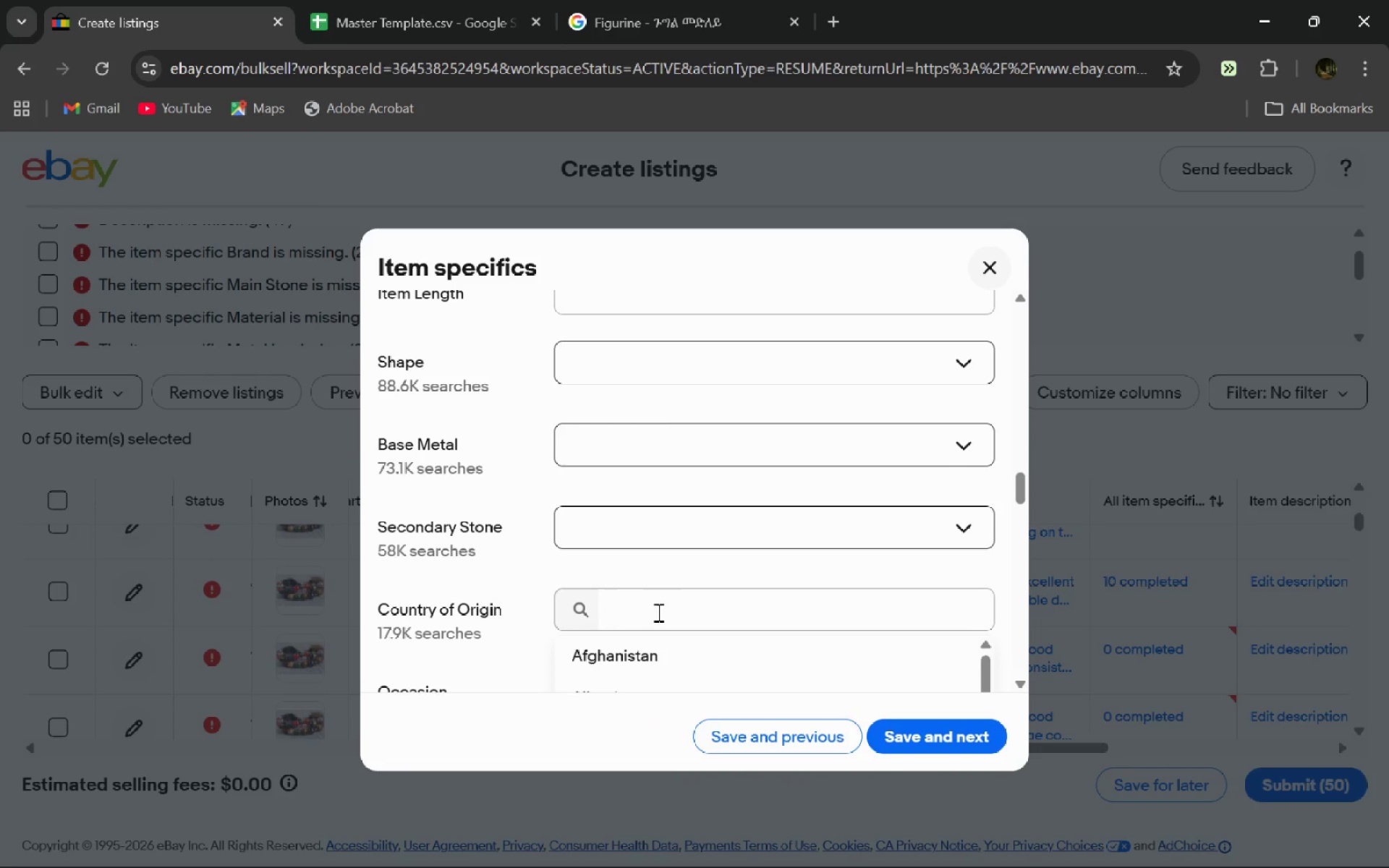 
key(Control+V)
 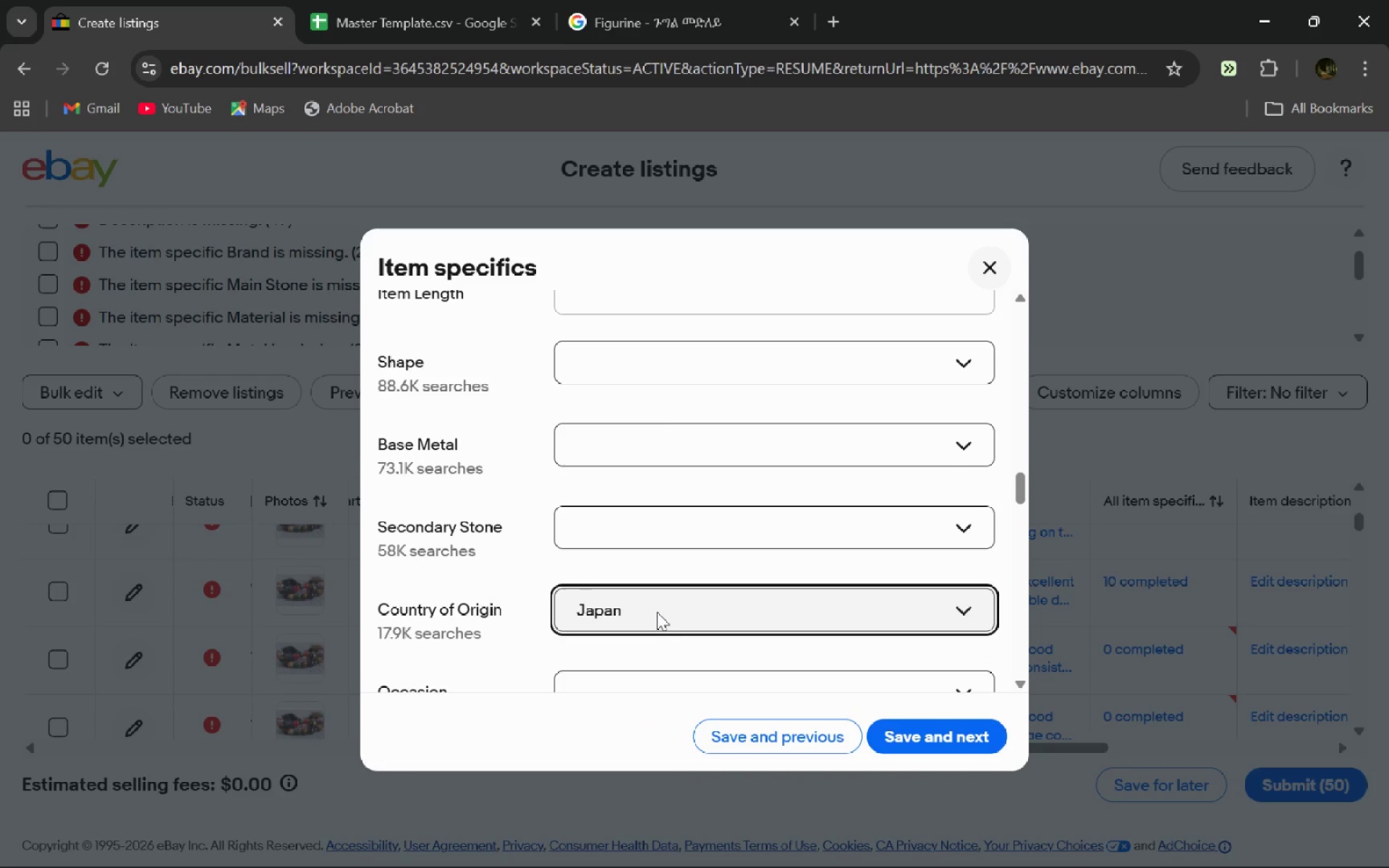 
key(Enter)
 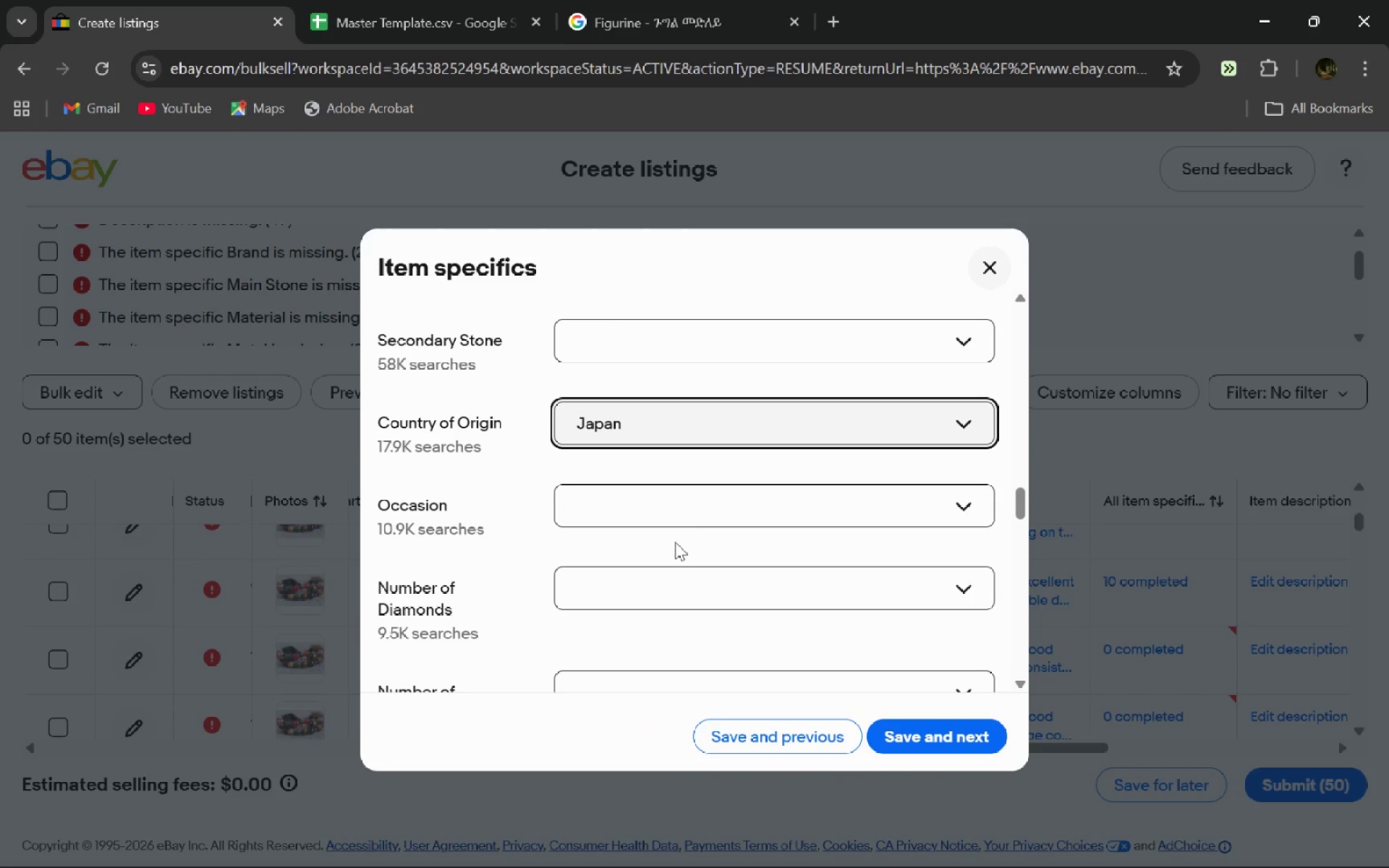 
left_click([692, 501])
 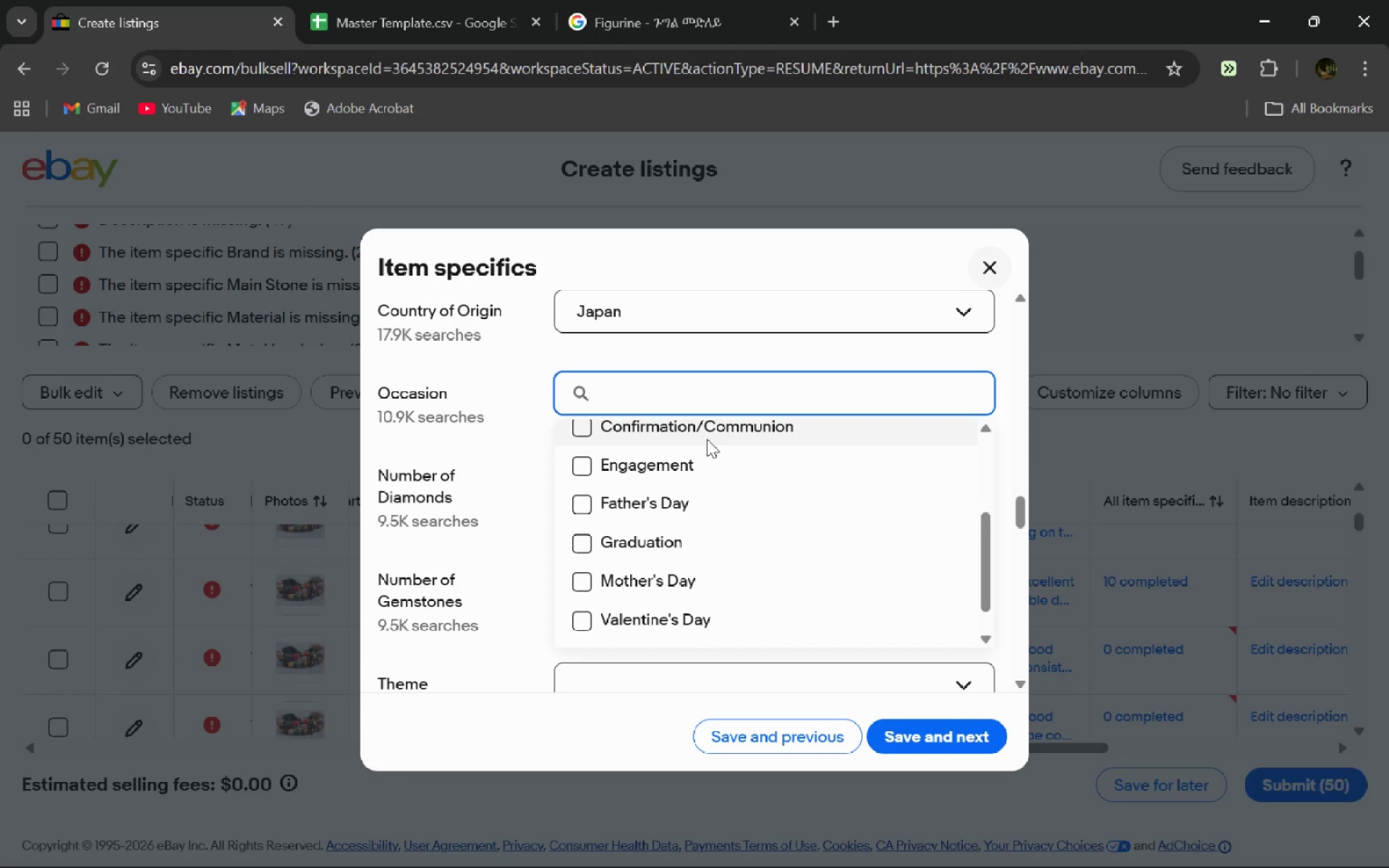 
wait(26.46)
 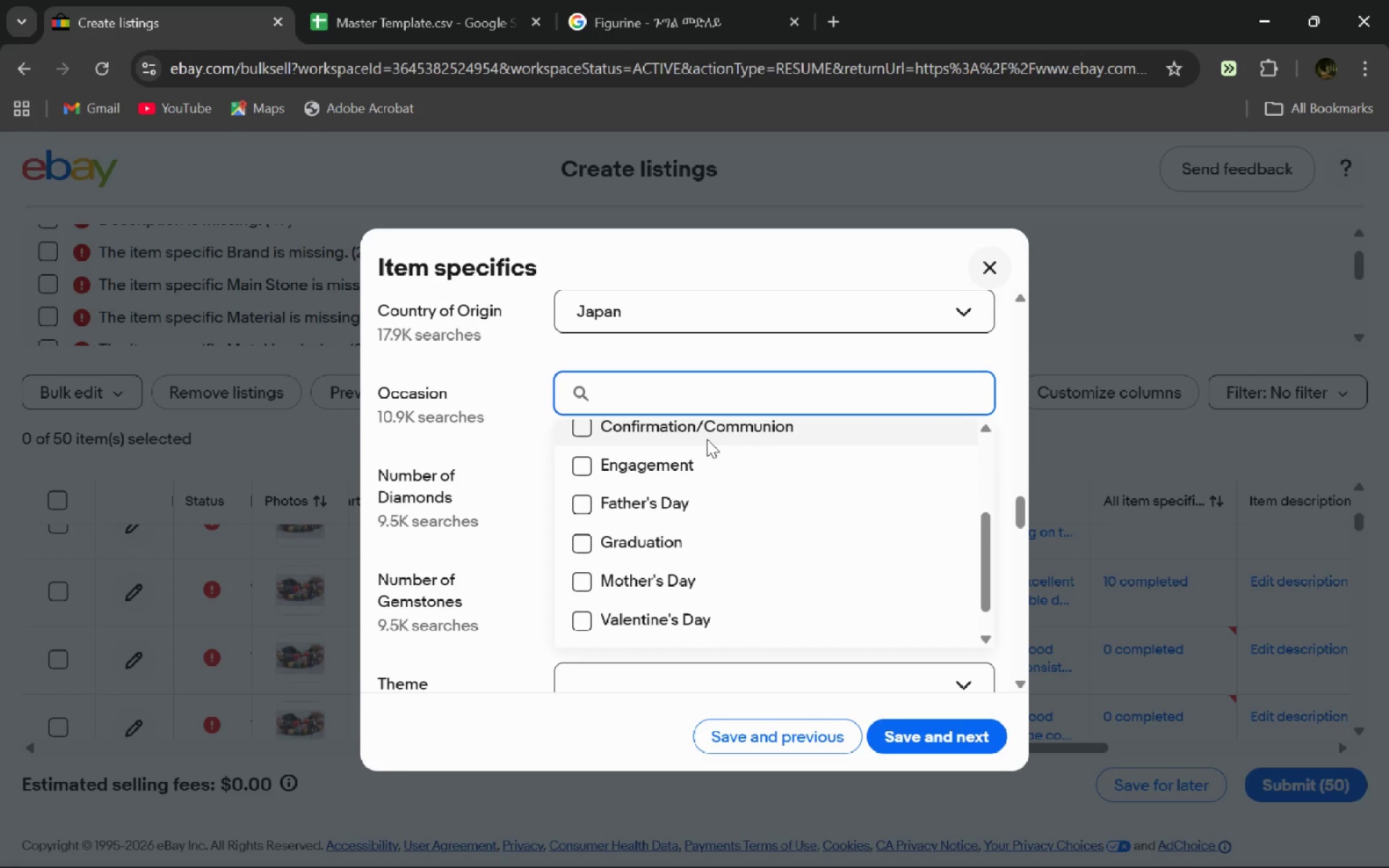 
mouse_move([658, 536])
 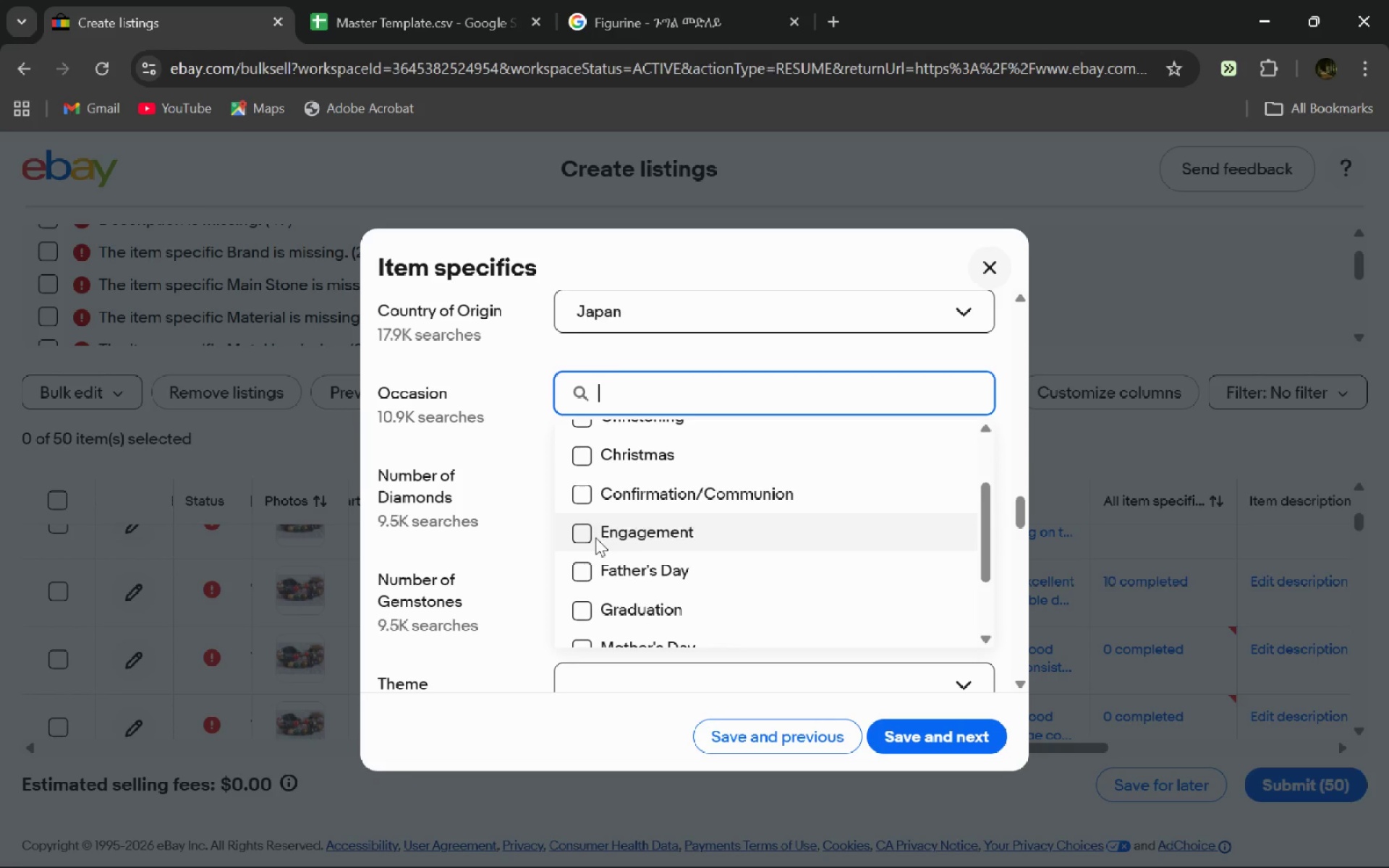 
left_click([583, 532])
 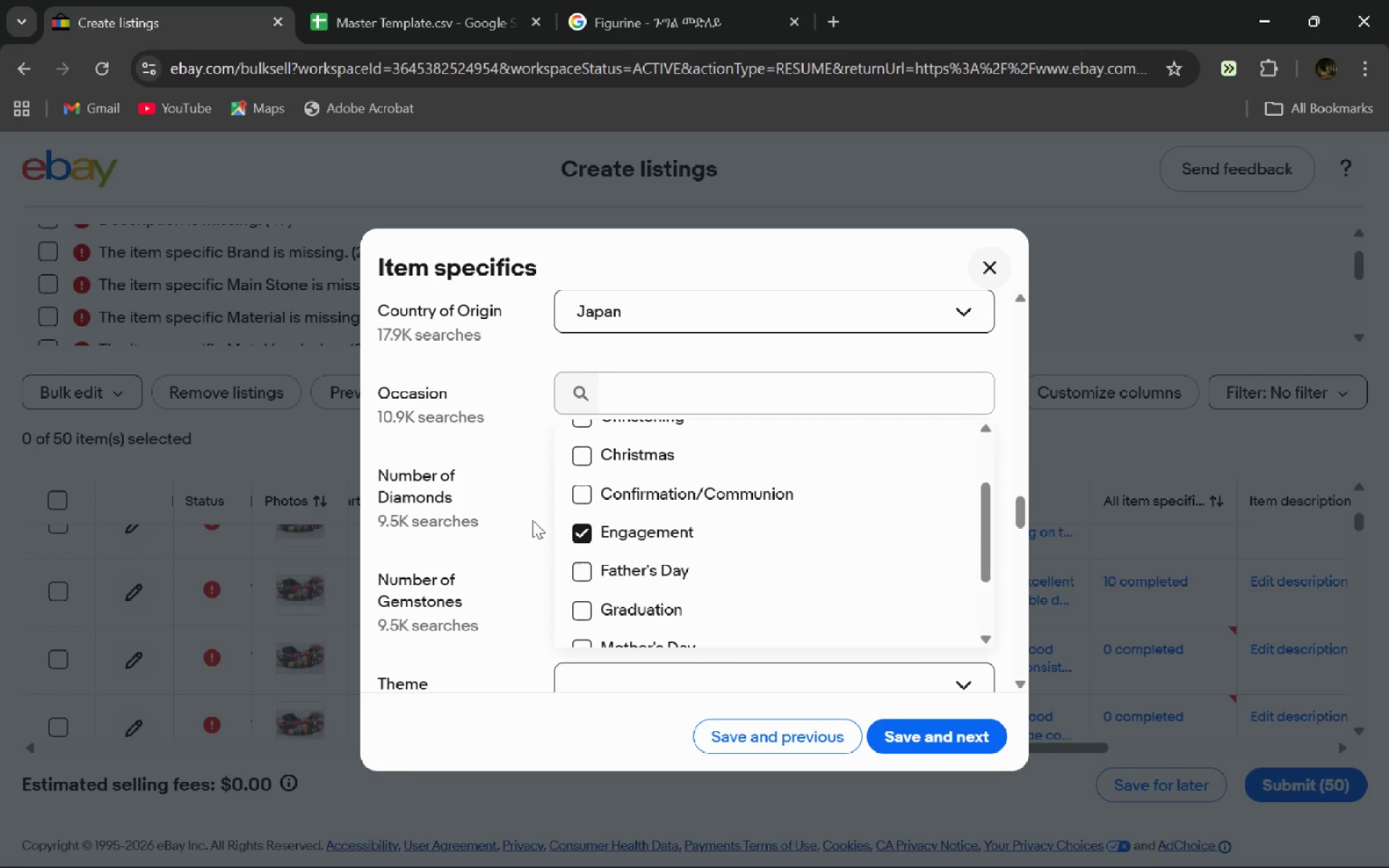 
left_click([532, 520])
 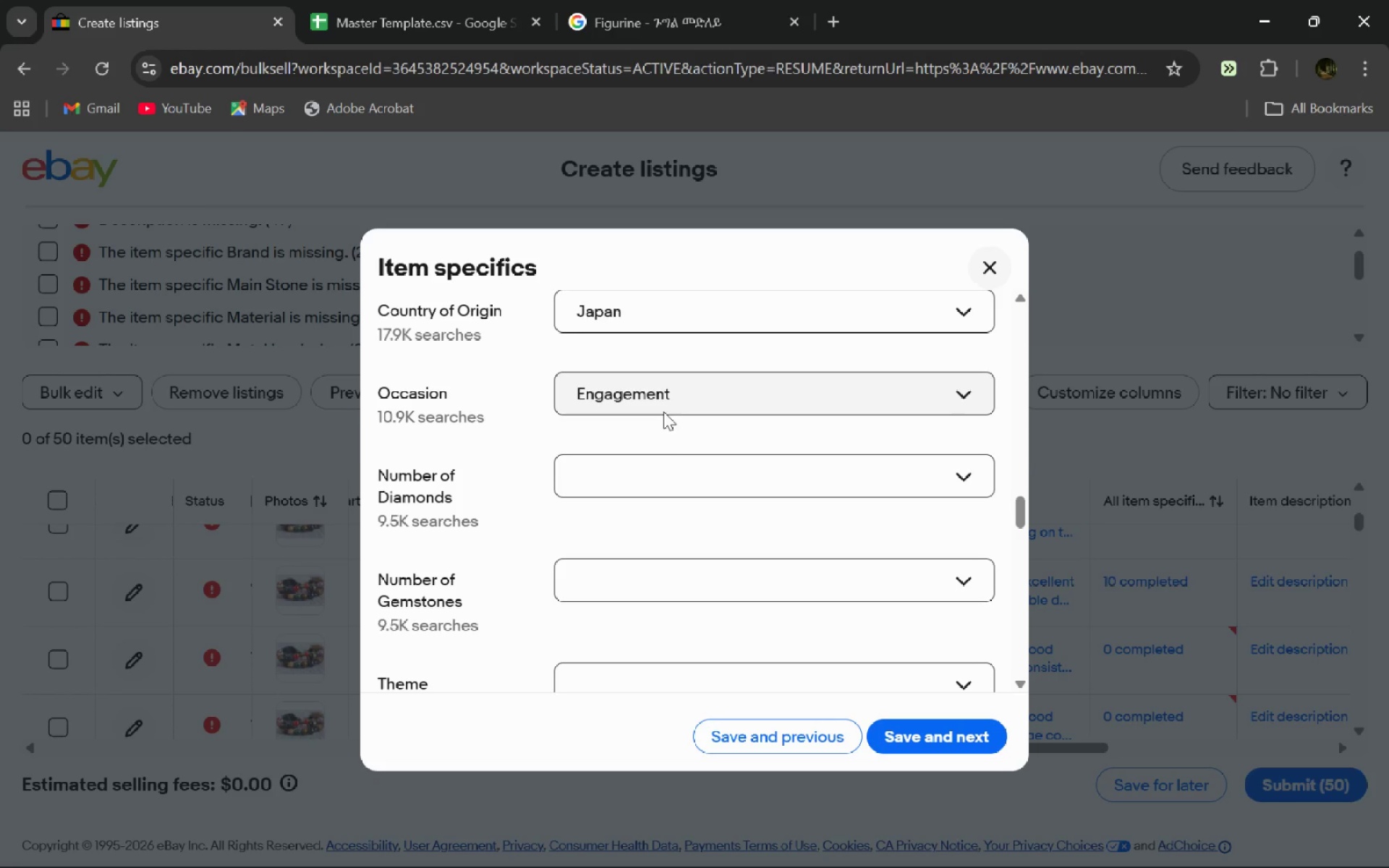 
left_click([669, 407])
 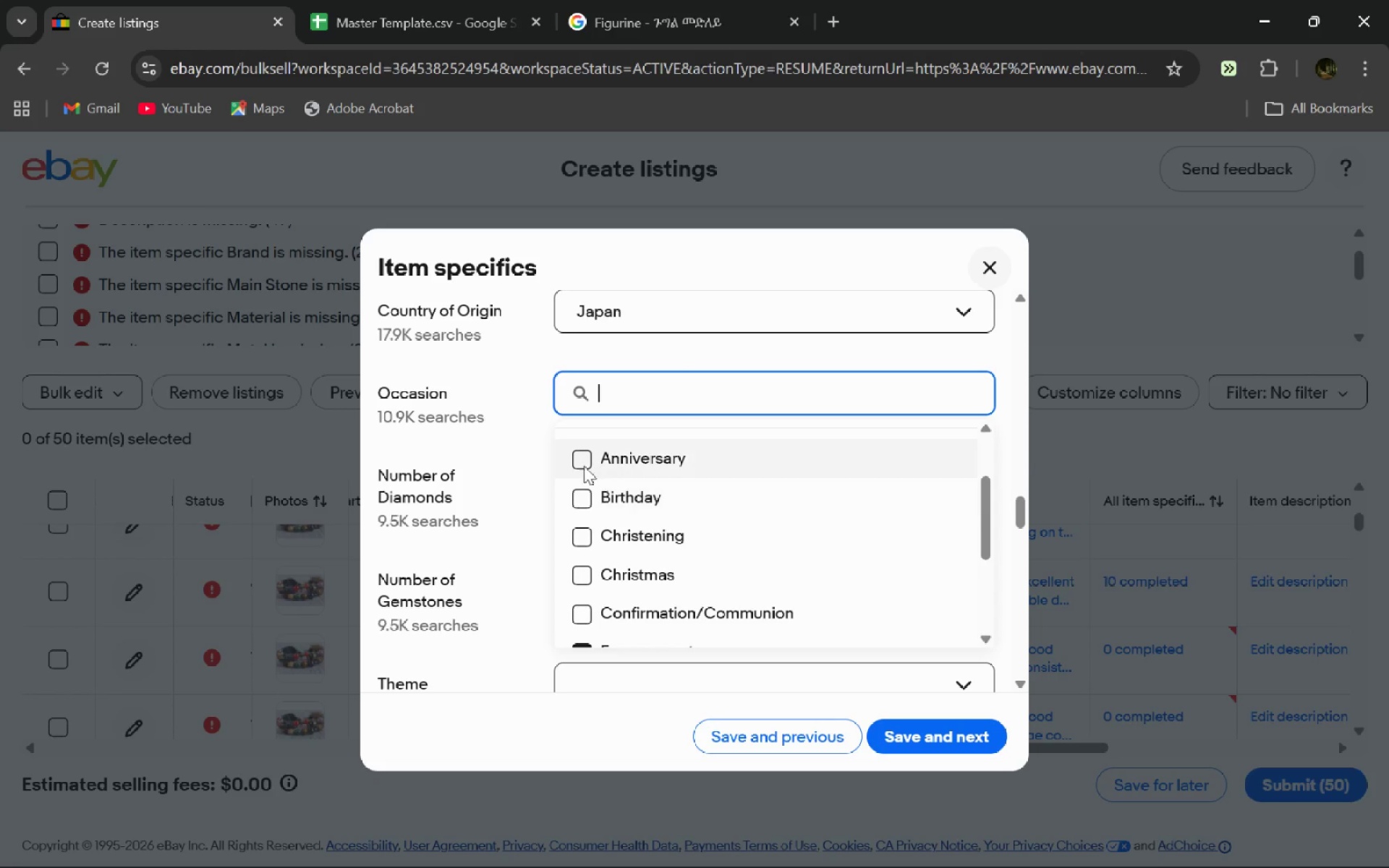 
left_click([584, 464])
 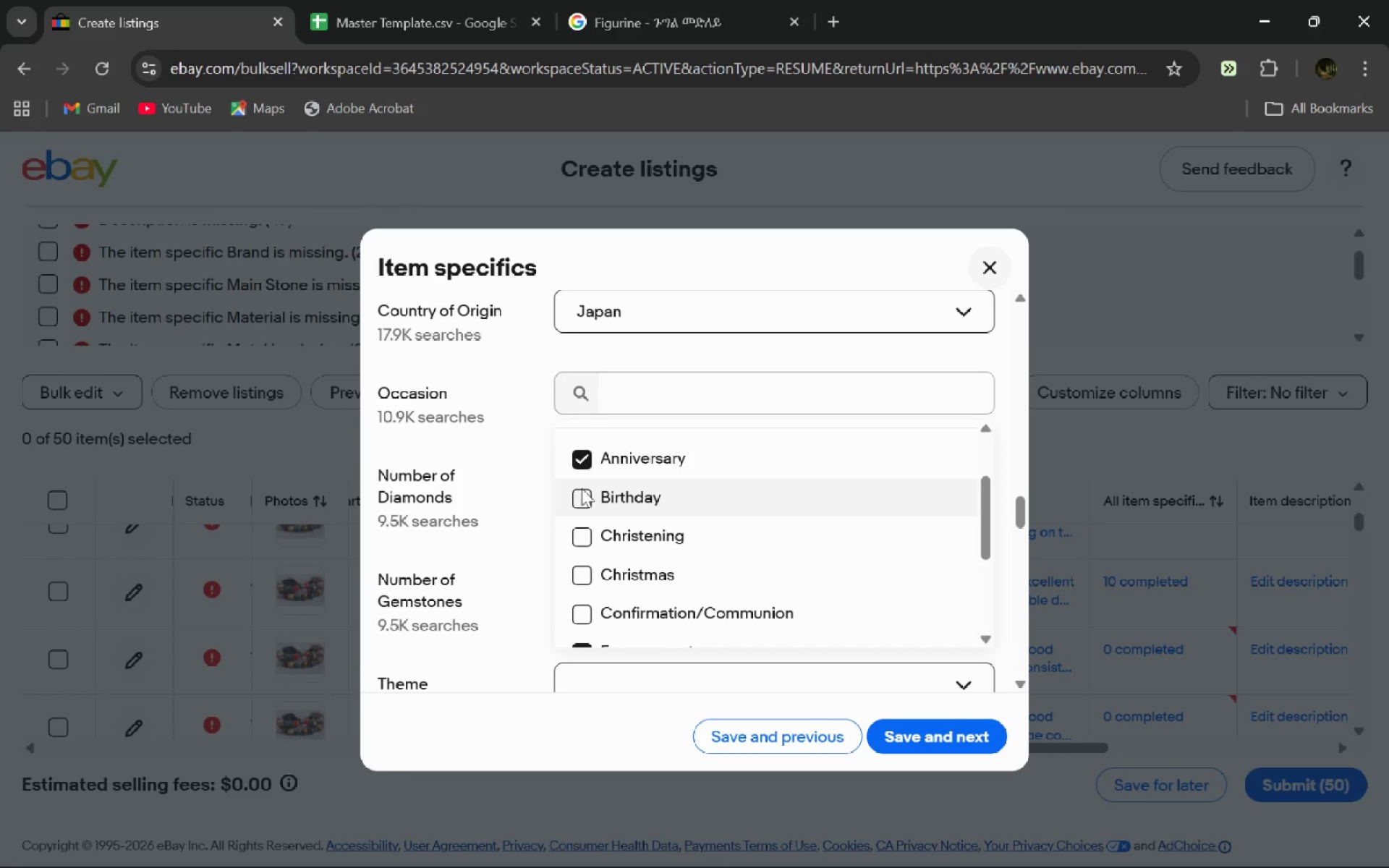 
left_click([582, 488])
 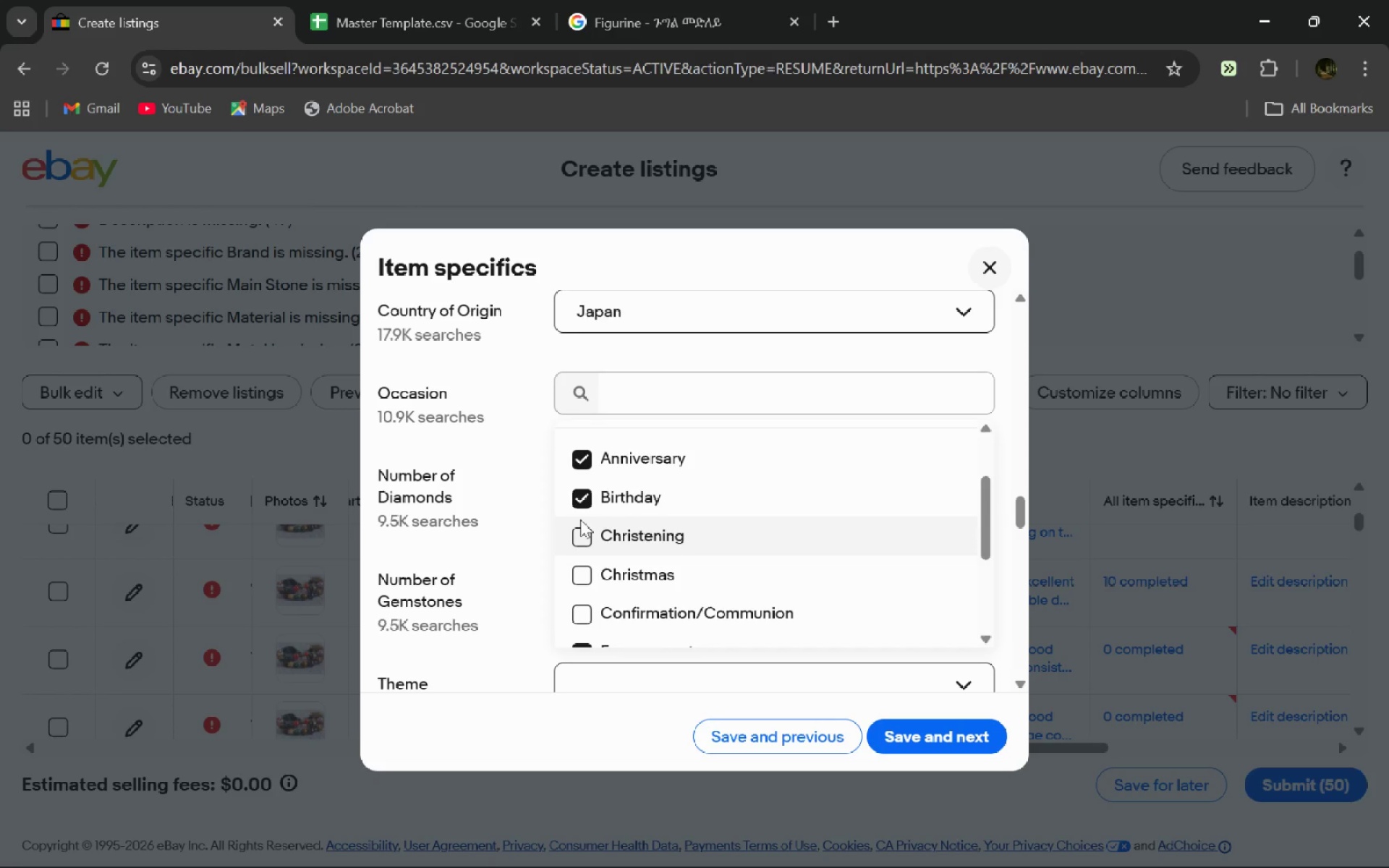 
left_click([580, 519])
 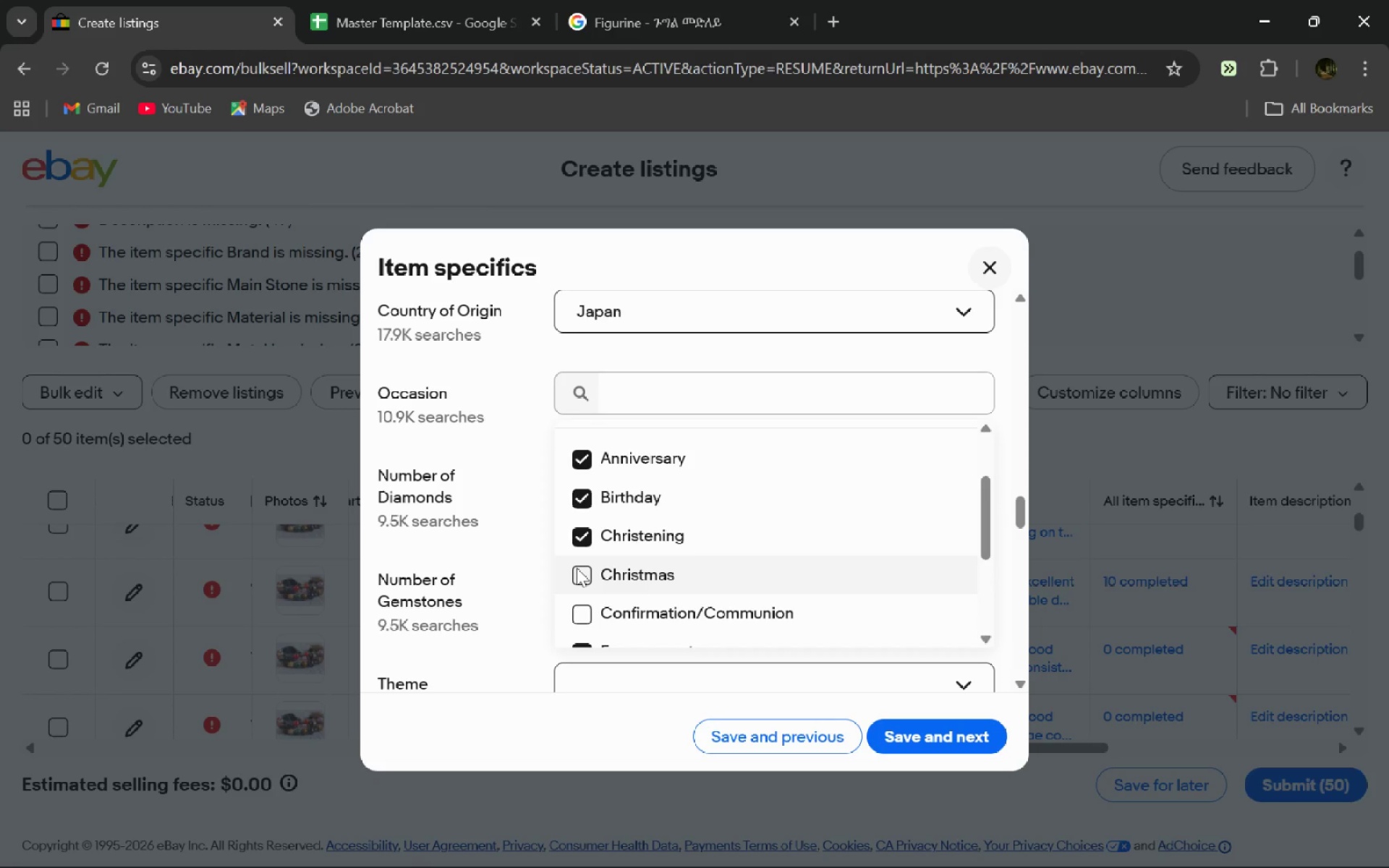 
left_click([577, 568])
 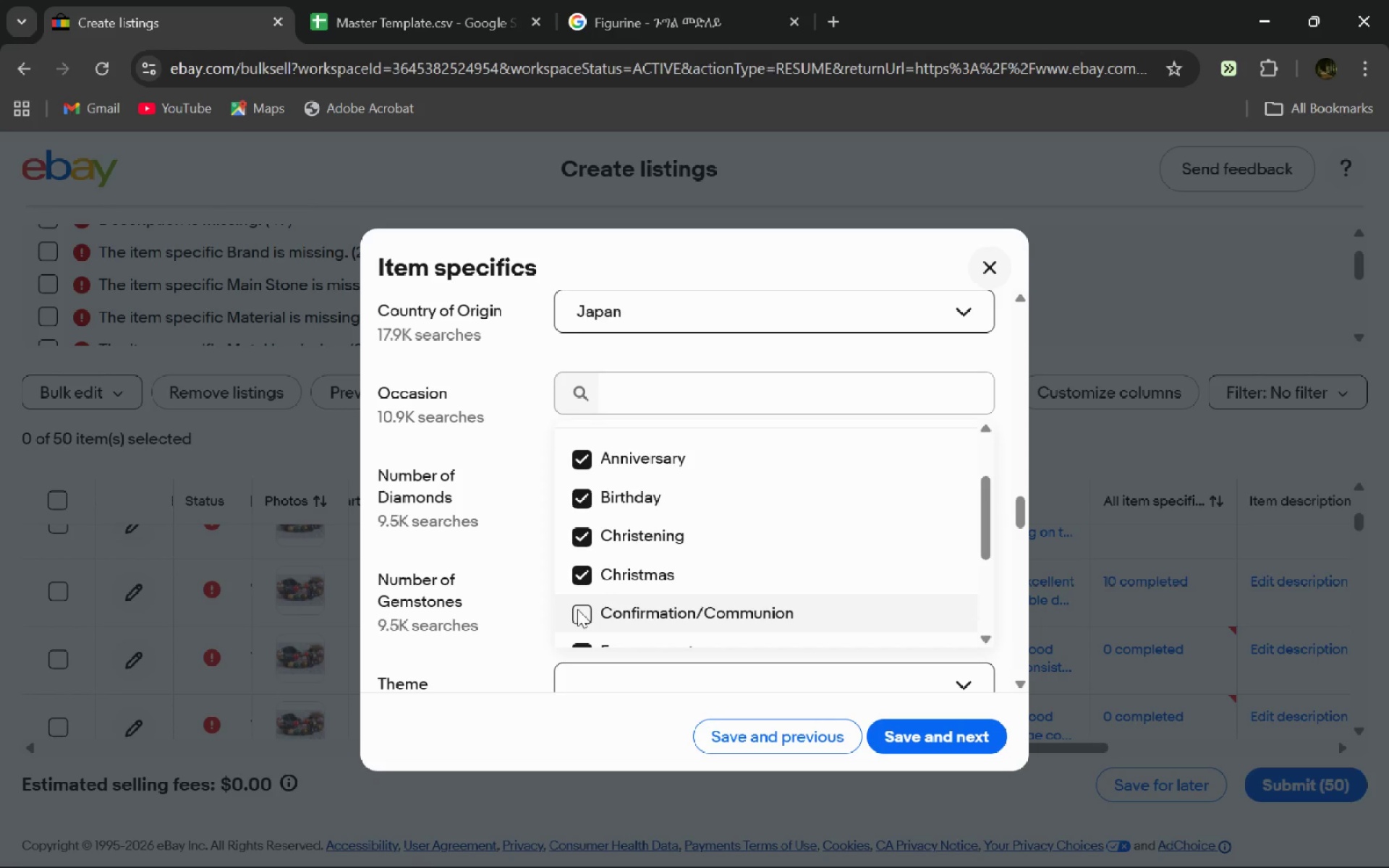 
left_click([577, 609])
 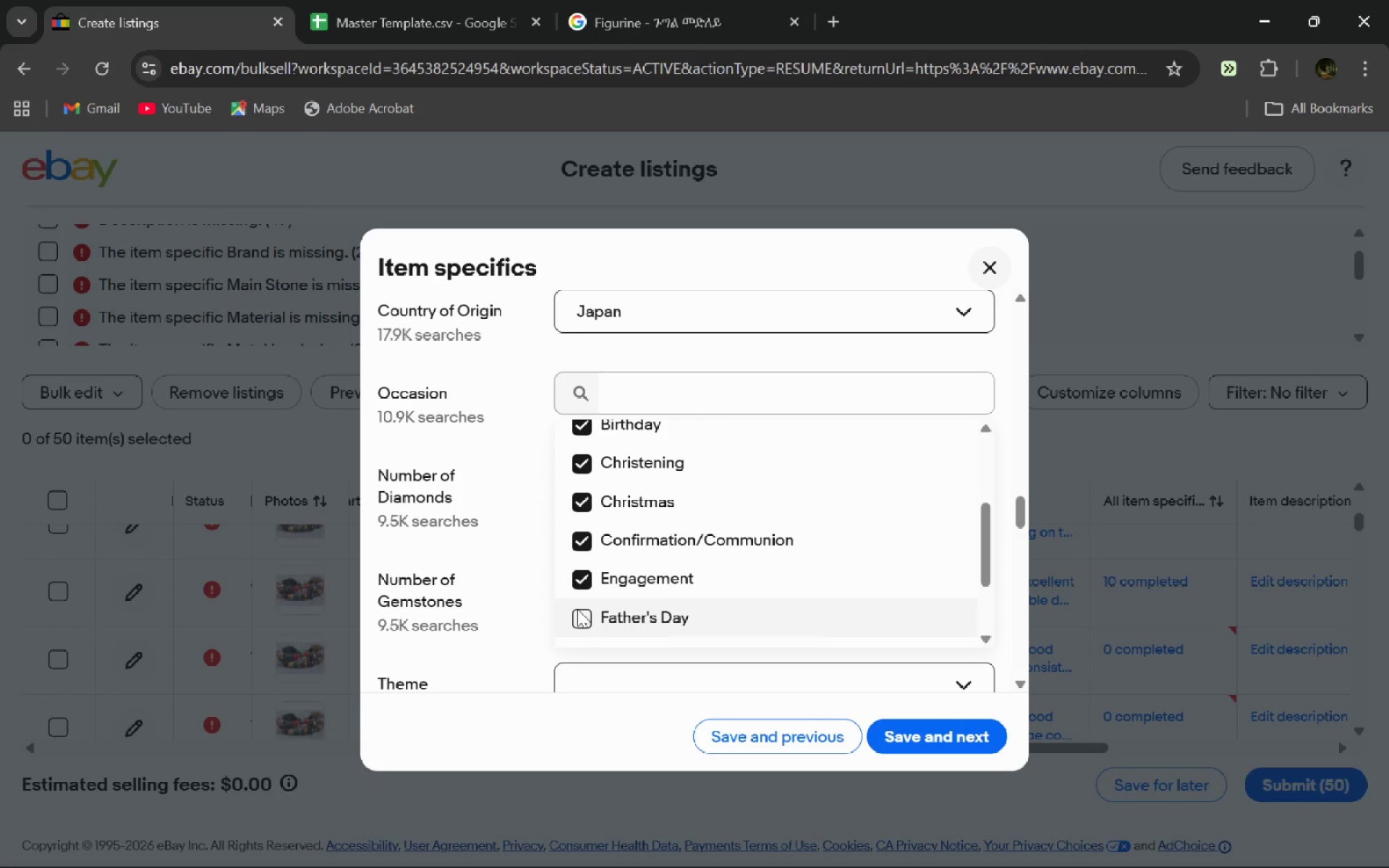 
left_click([577, 609])
 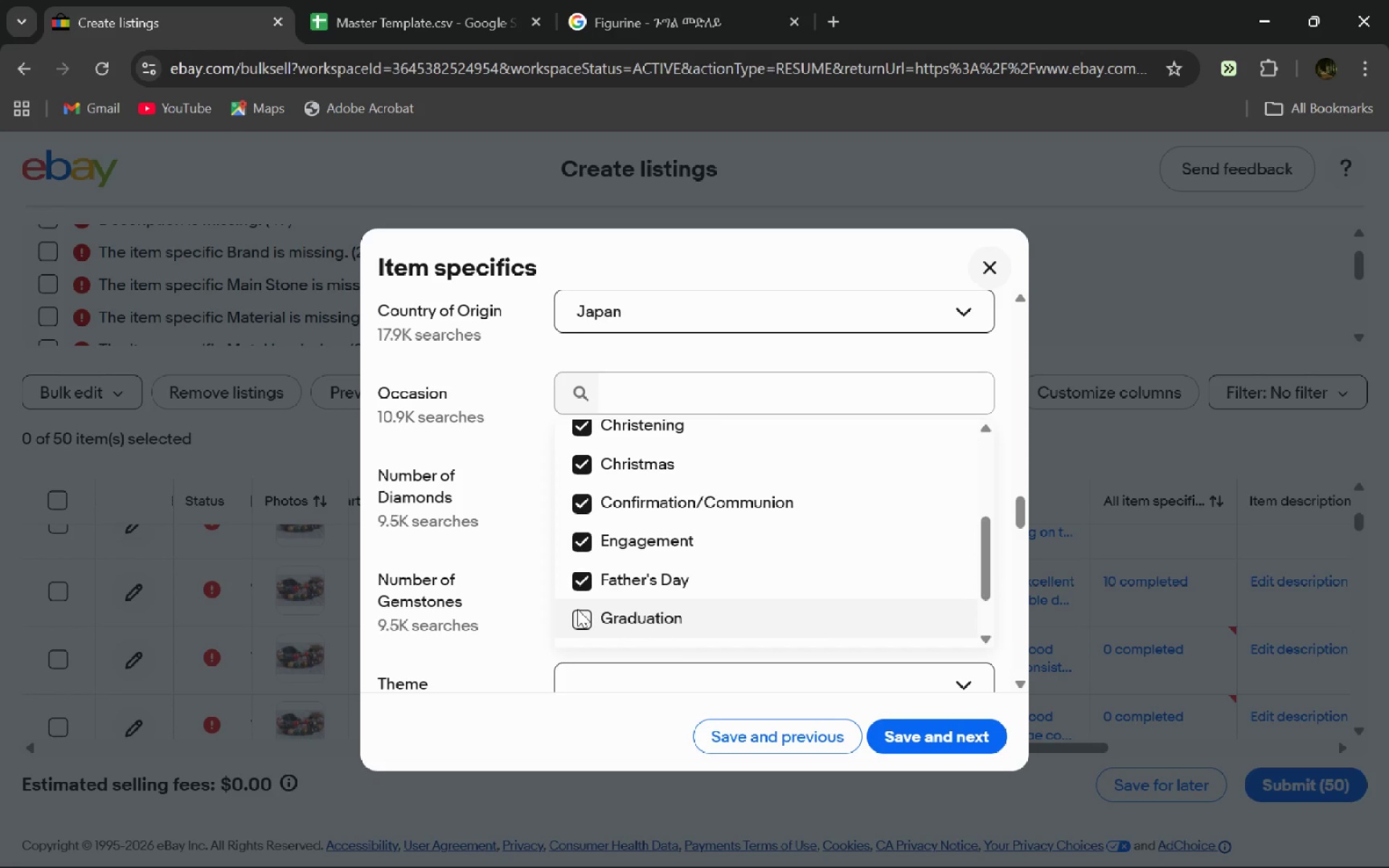 
left_click([577, 609])
 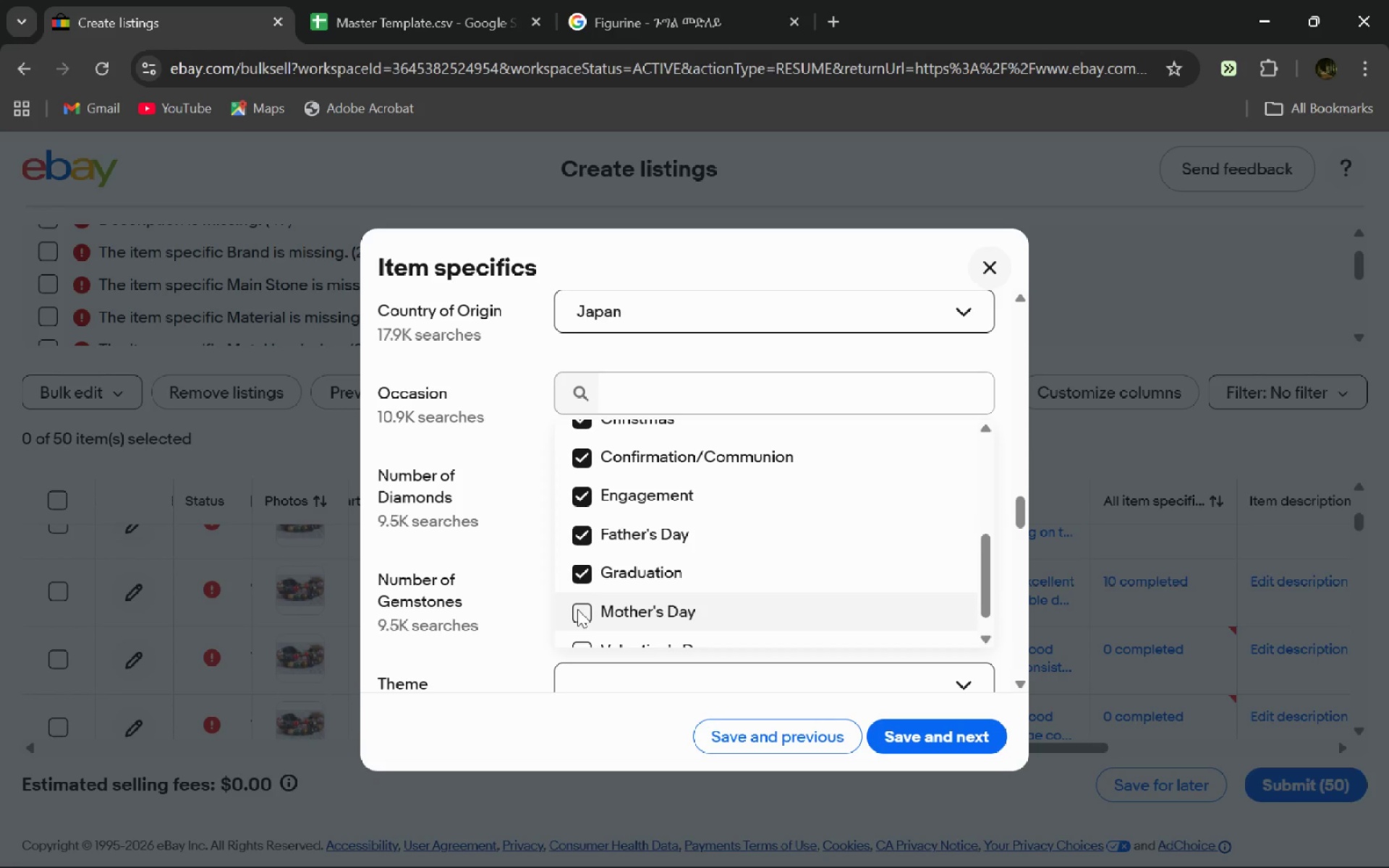 
left_click([577, 609])
 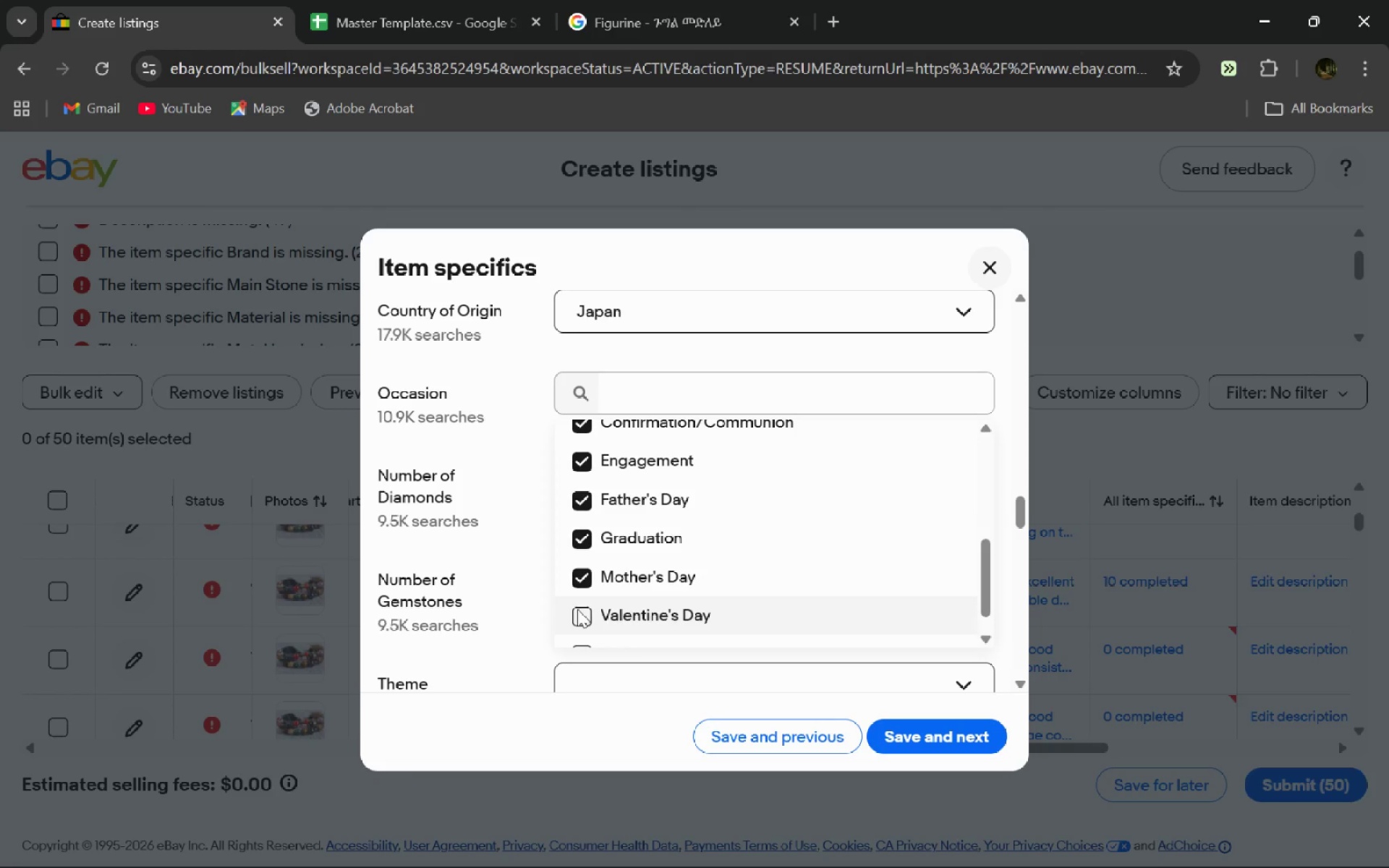 
left_click([577, 609])
 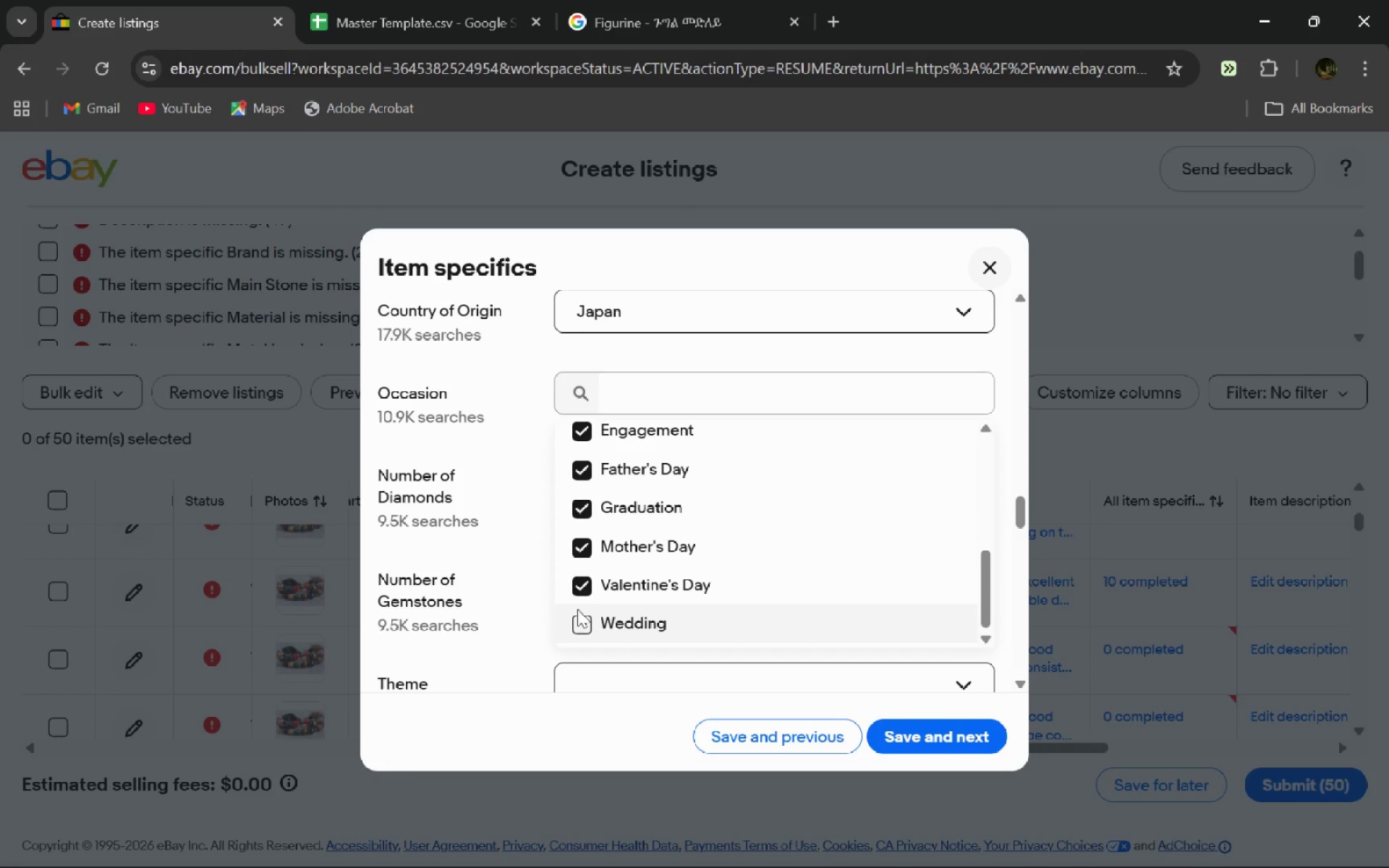 
left_click([577, 609])
 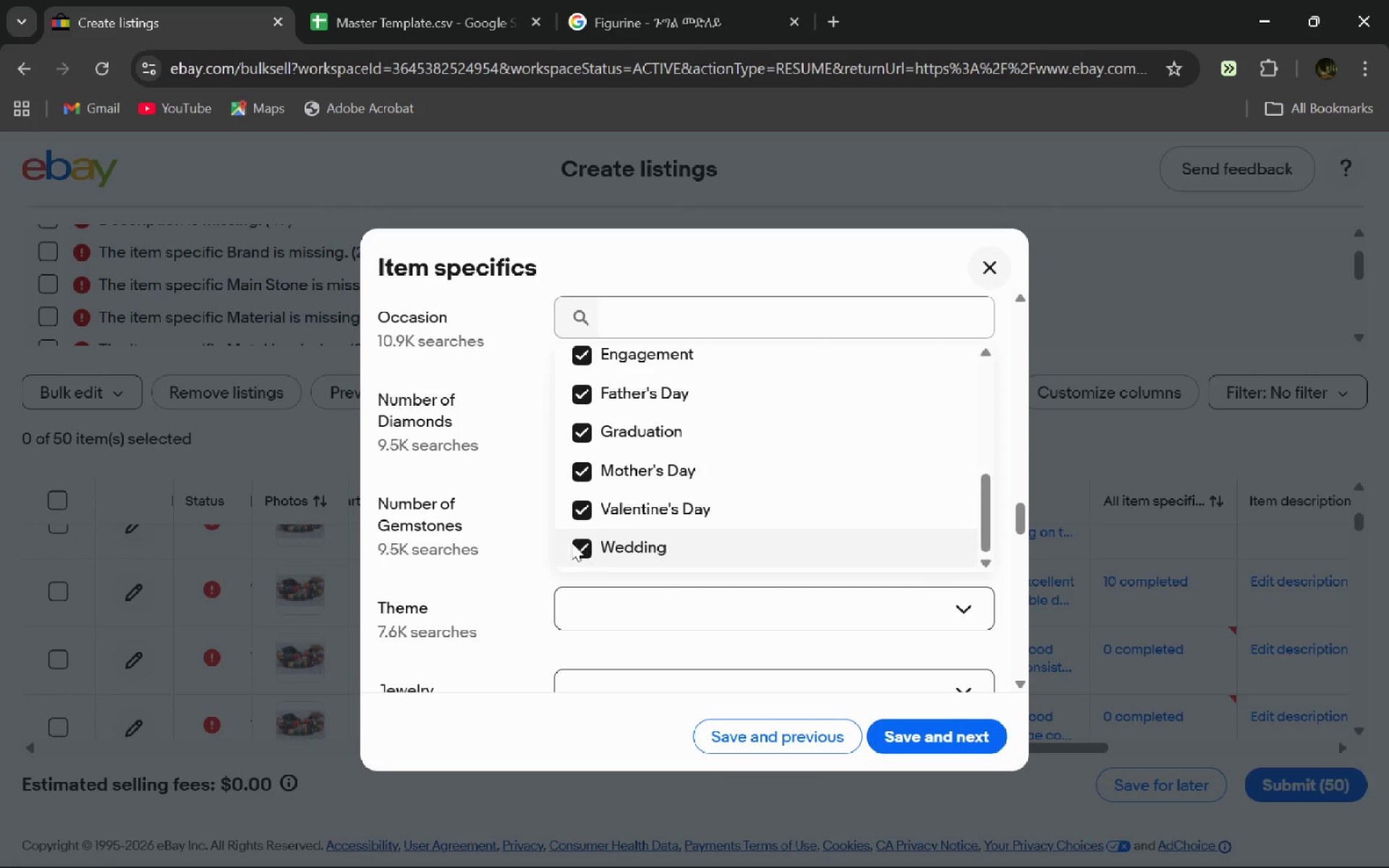 
key(Enter)
 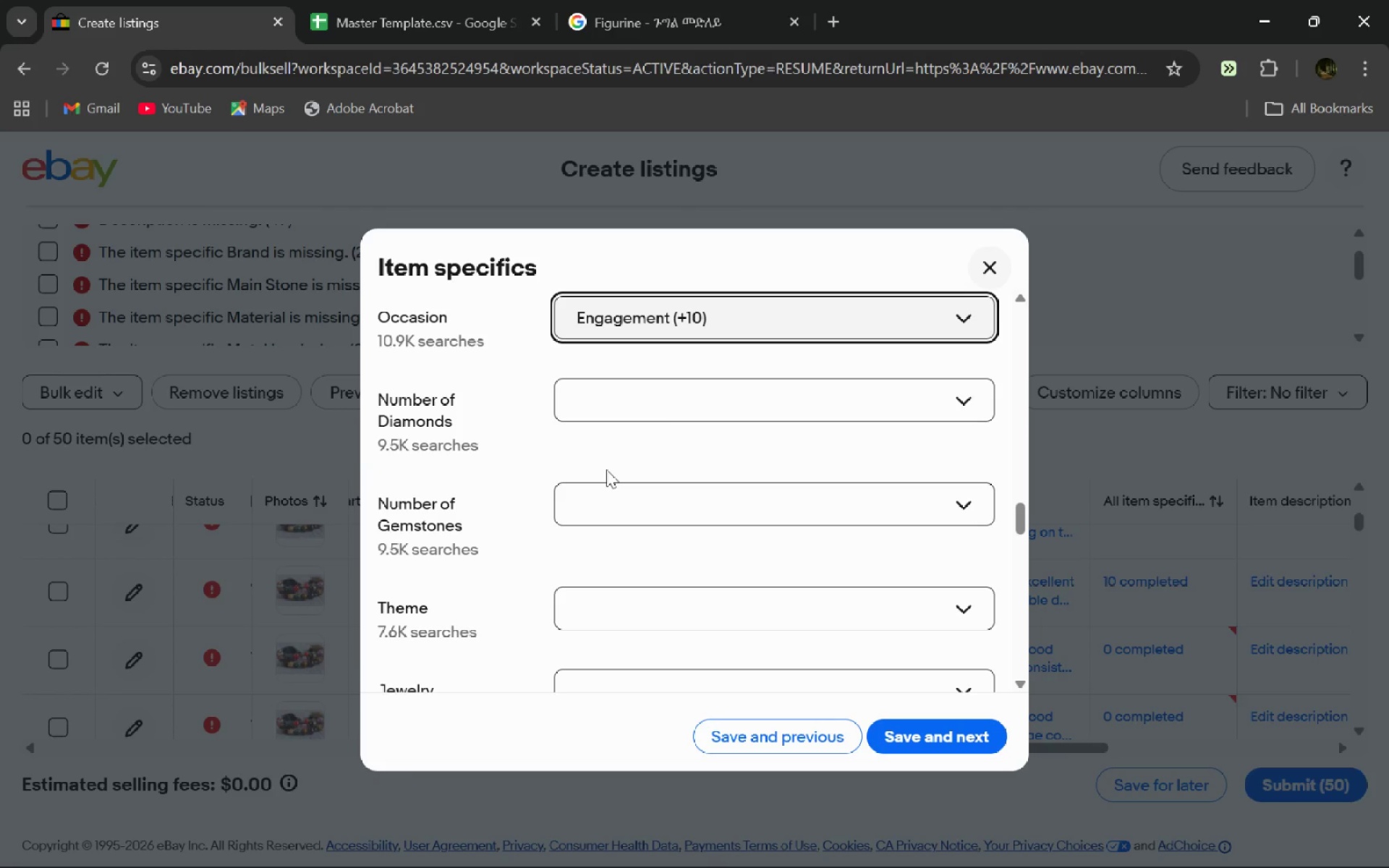 
wait(8.41)
 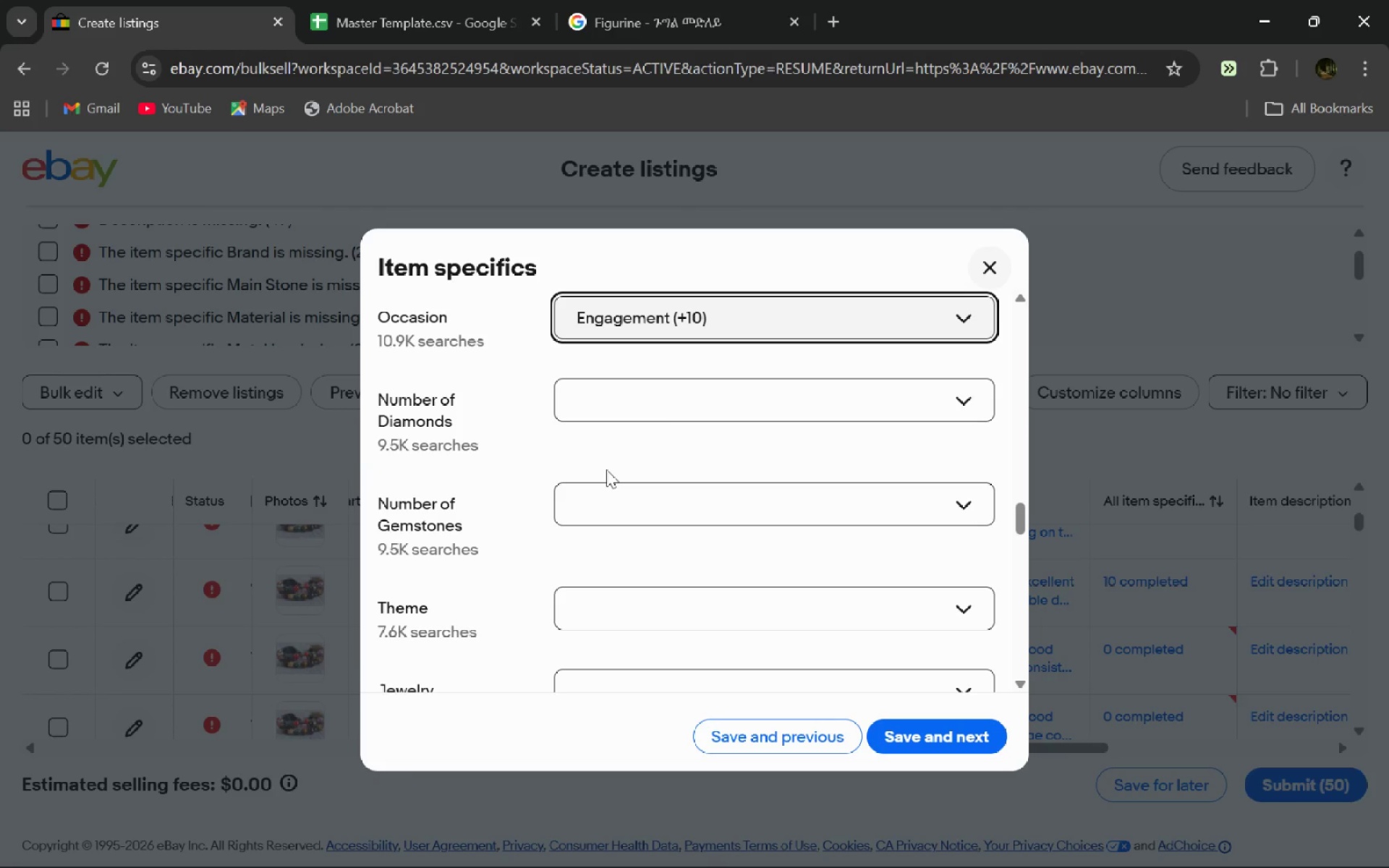 
left_click([621, 408])
 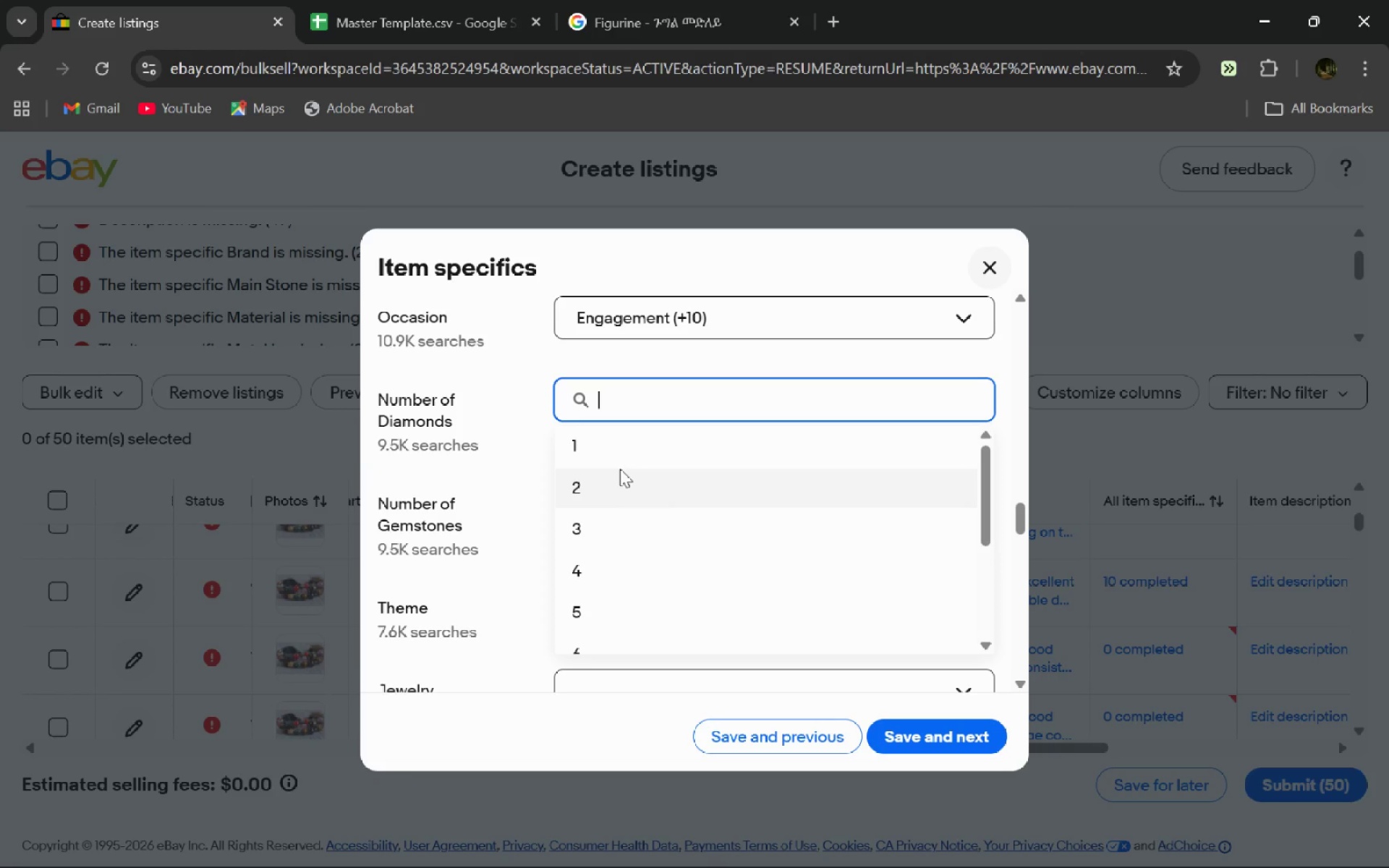 
wait(21.3)
 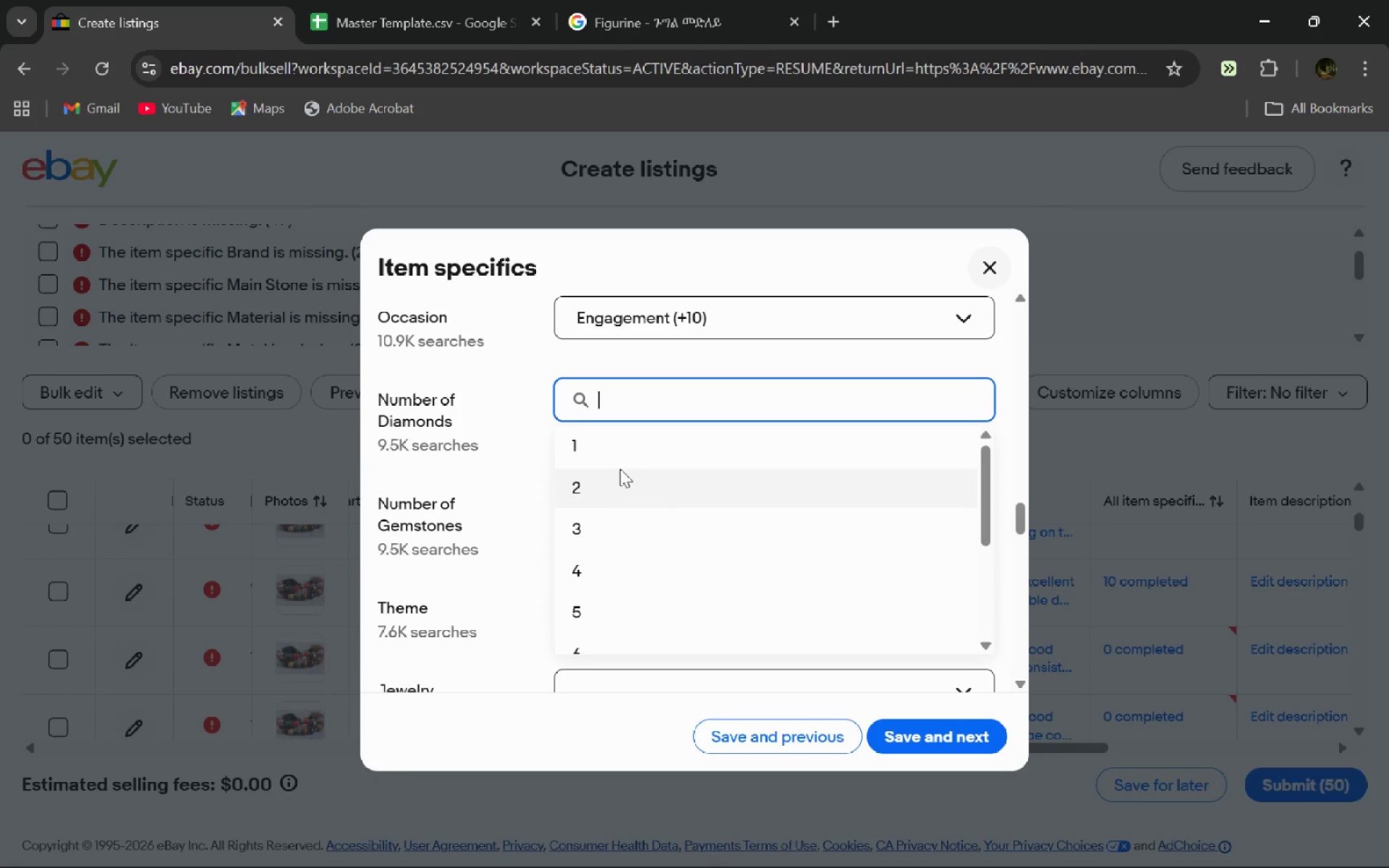 
left_click([475, 448])
 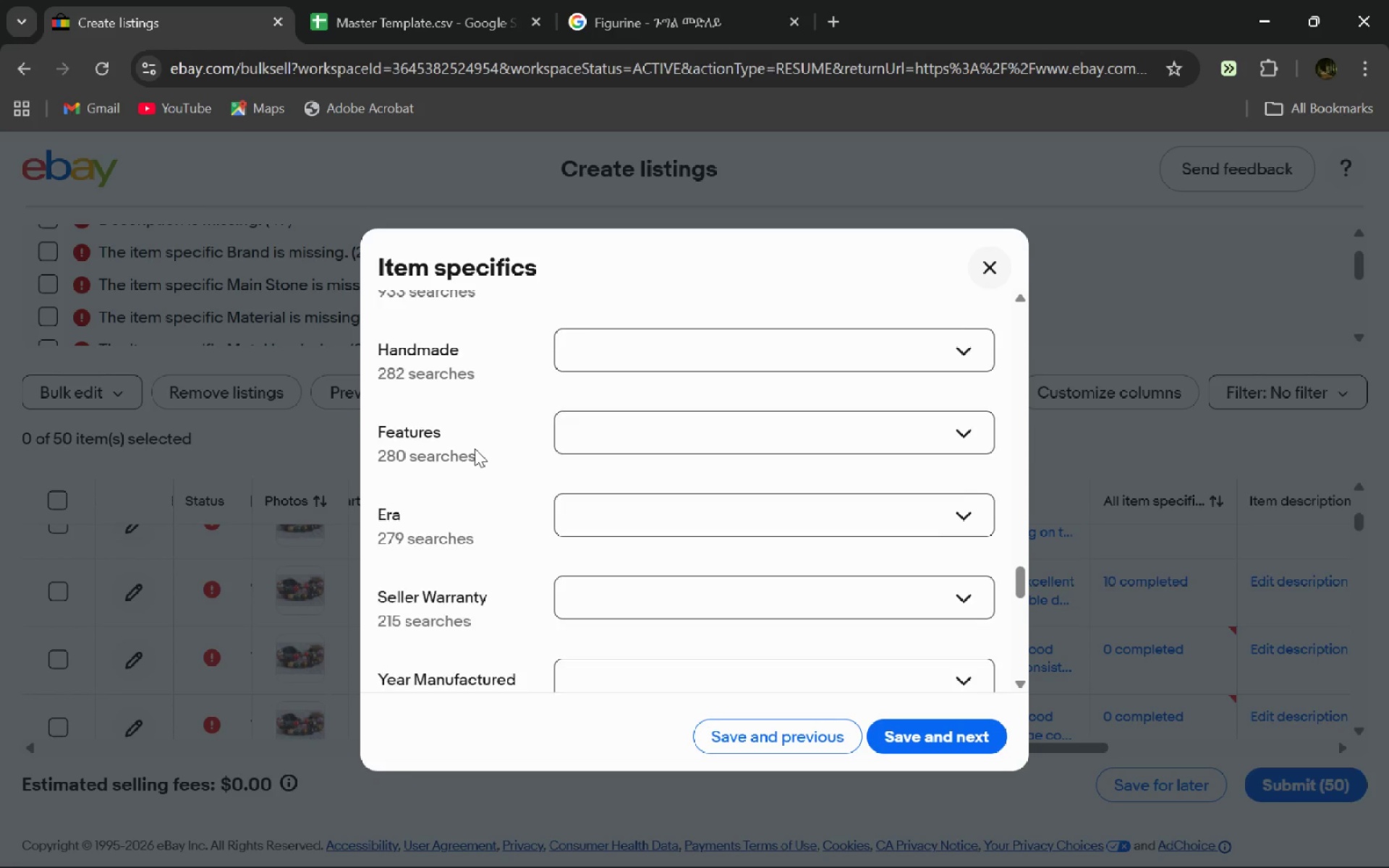 
left_click([628, 389])
 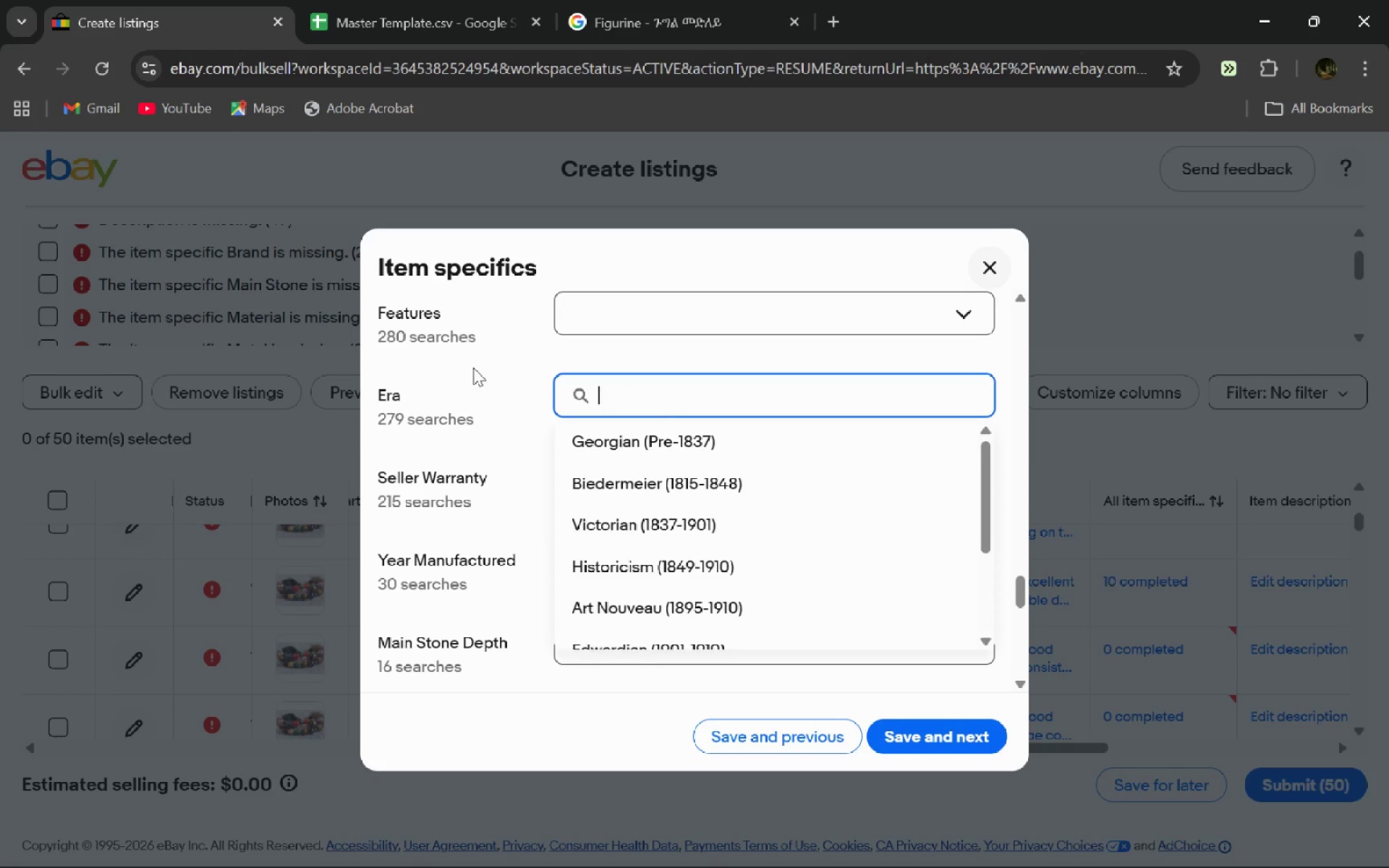 
key(Escape)
 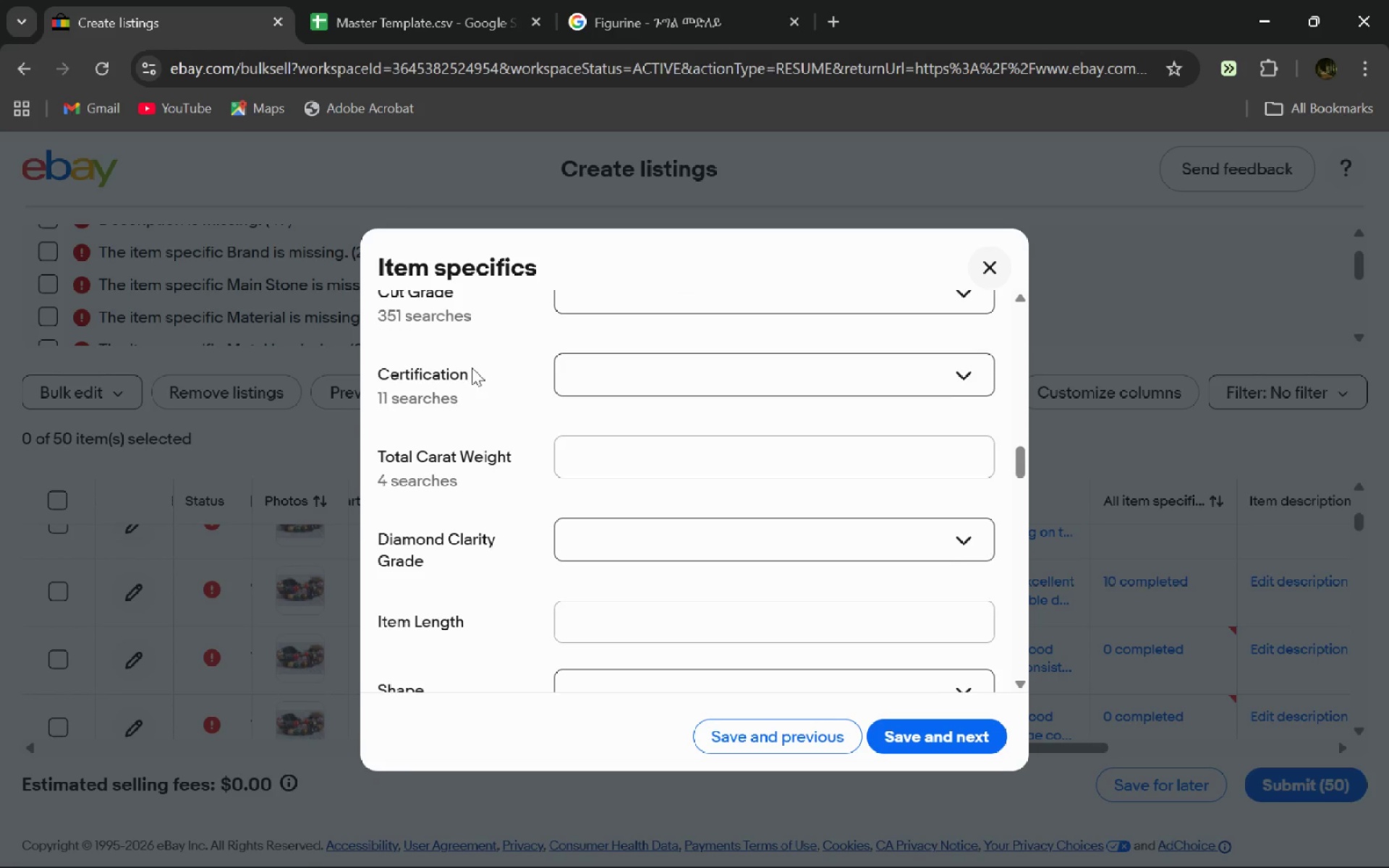 
wait(10.2)
 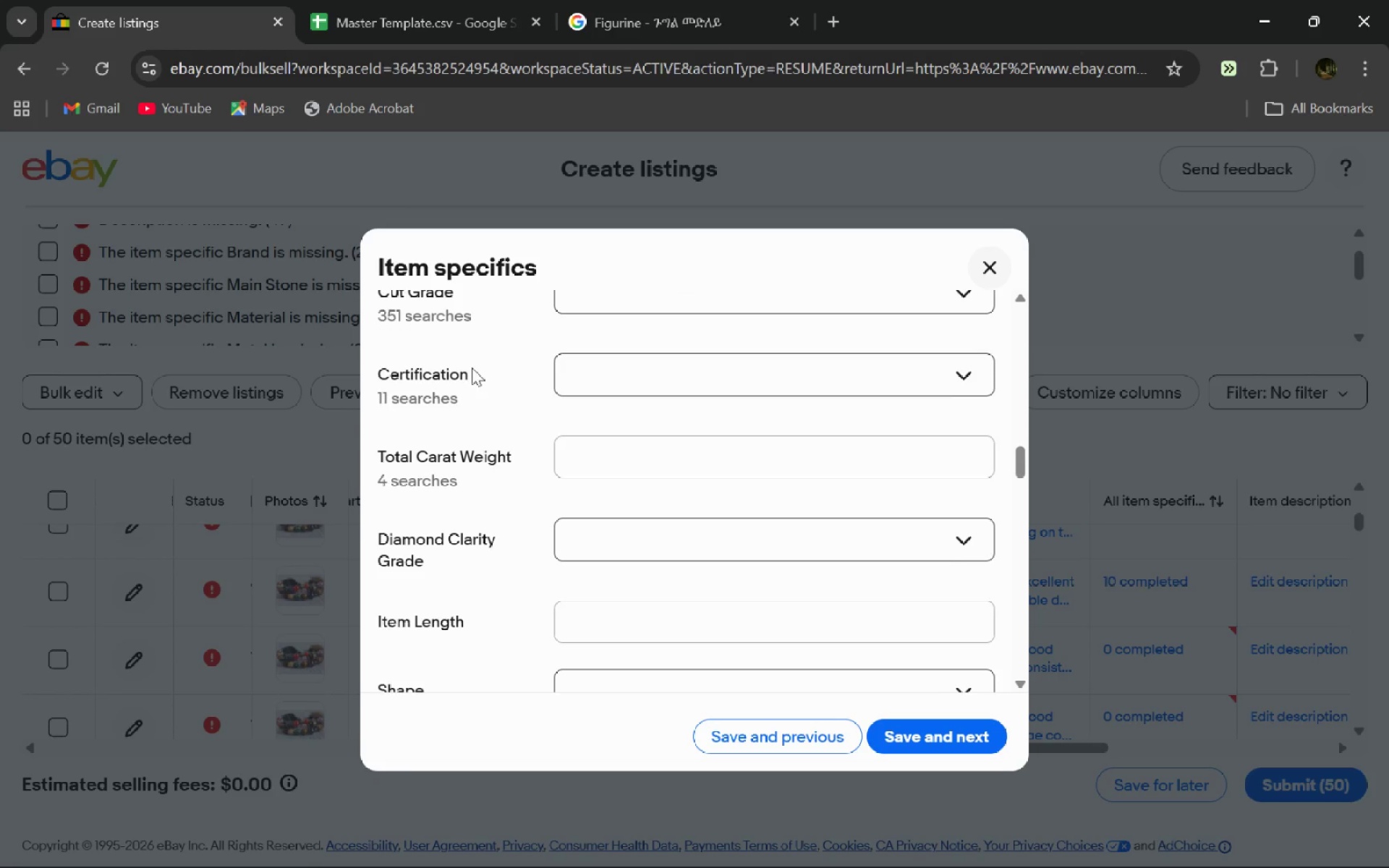 
left_click([595, 367])
 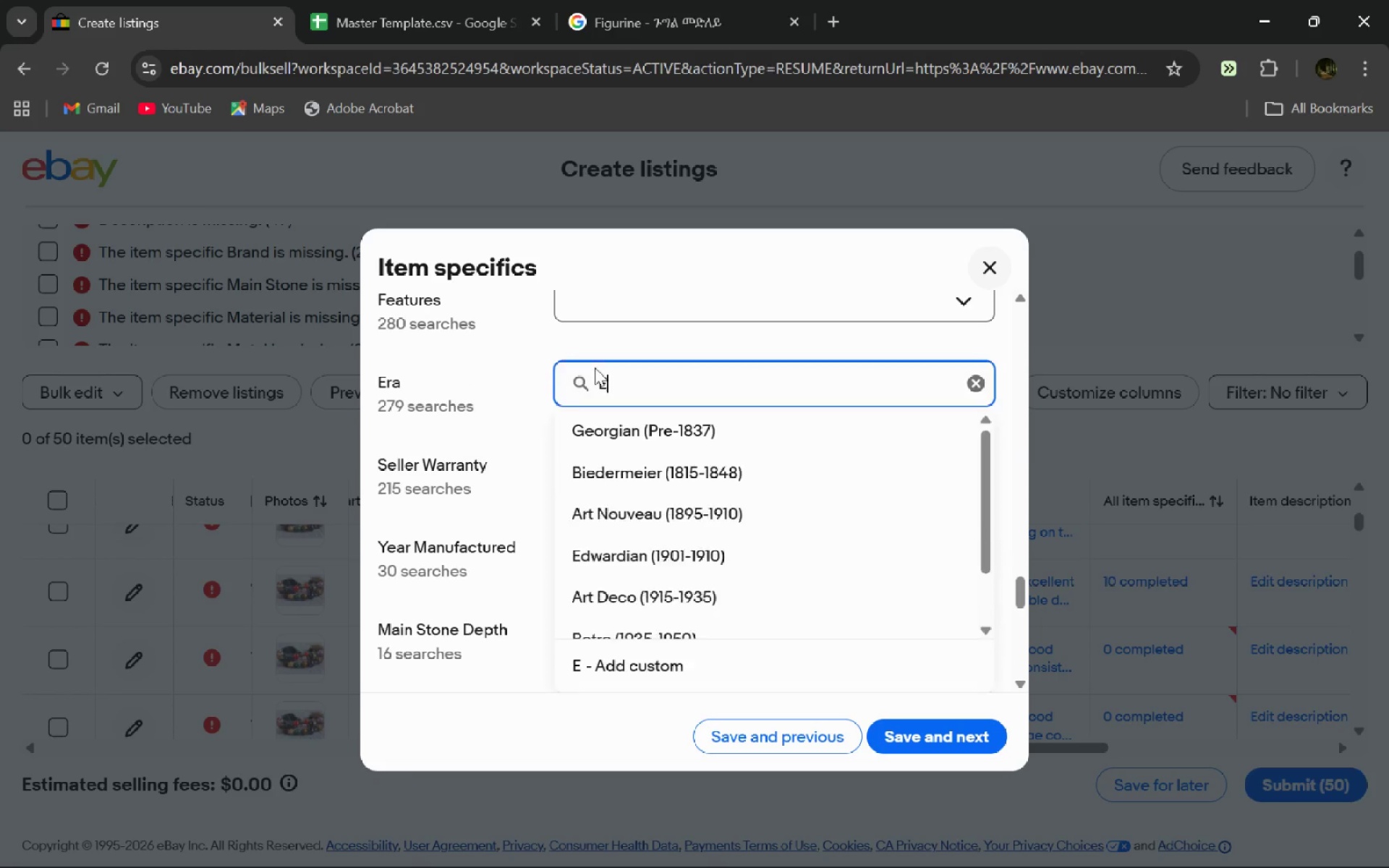 
type(Ed)
 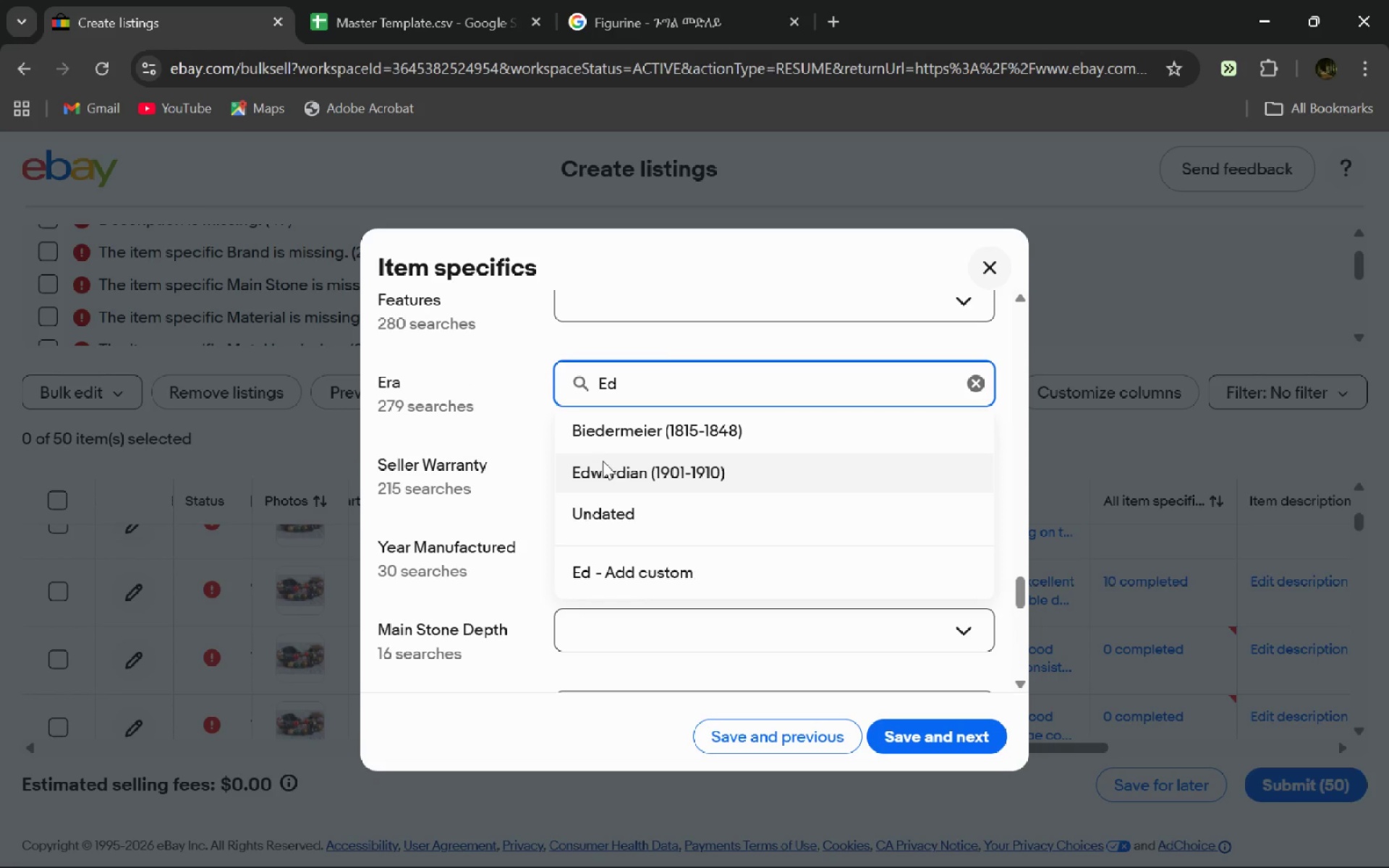 
left_click([603, 461])
 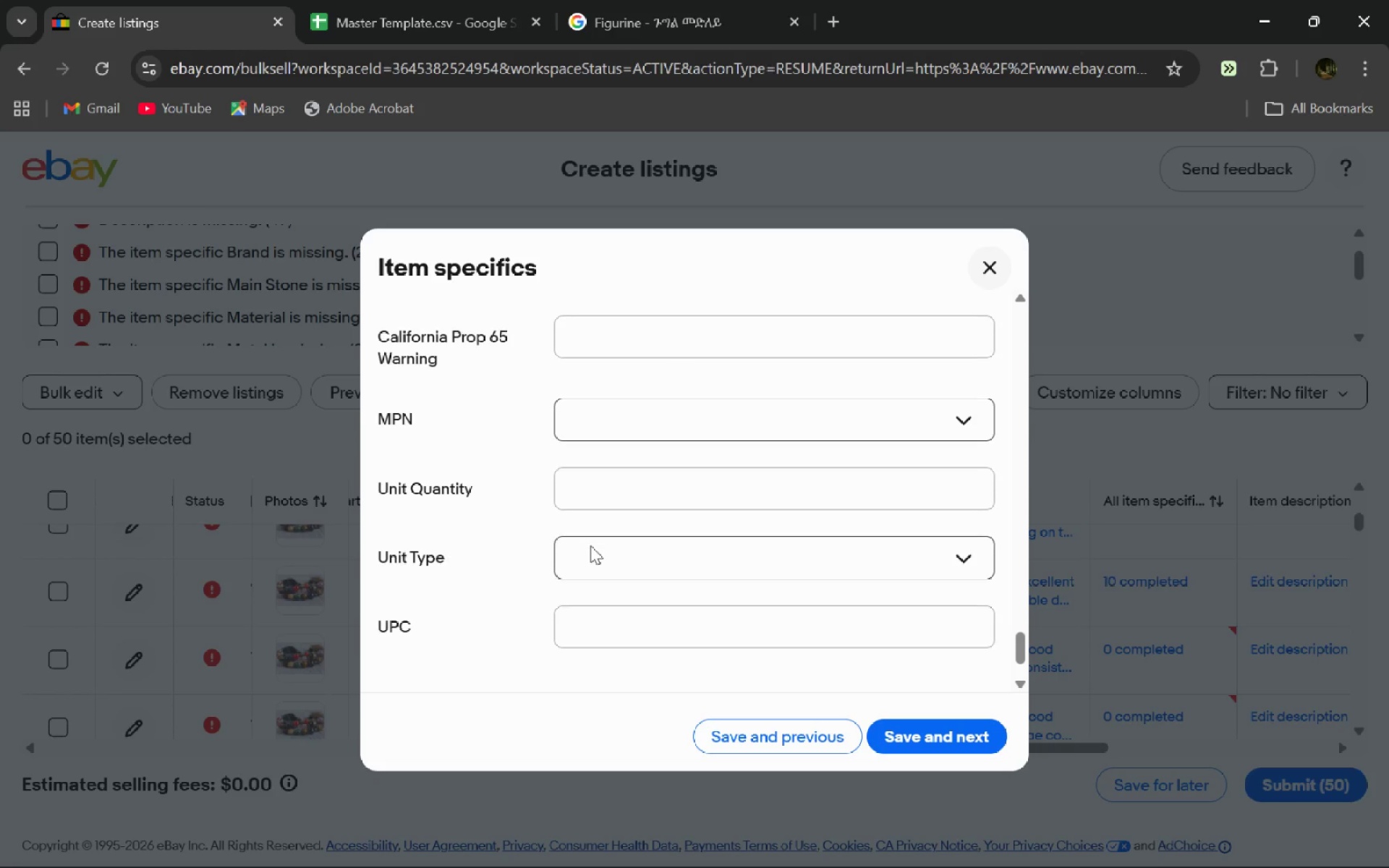 
left_click([655, 460])
 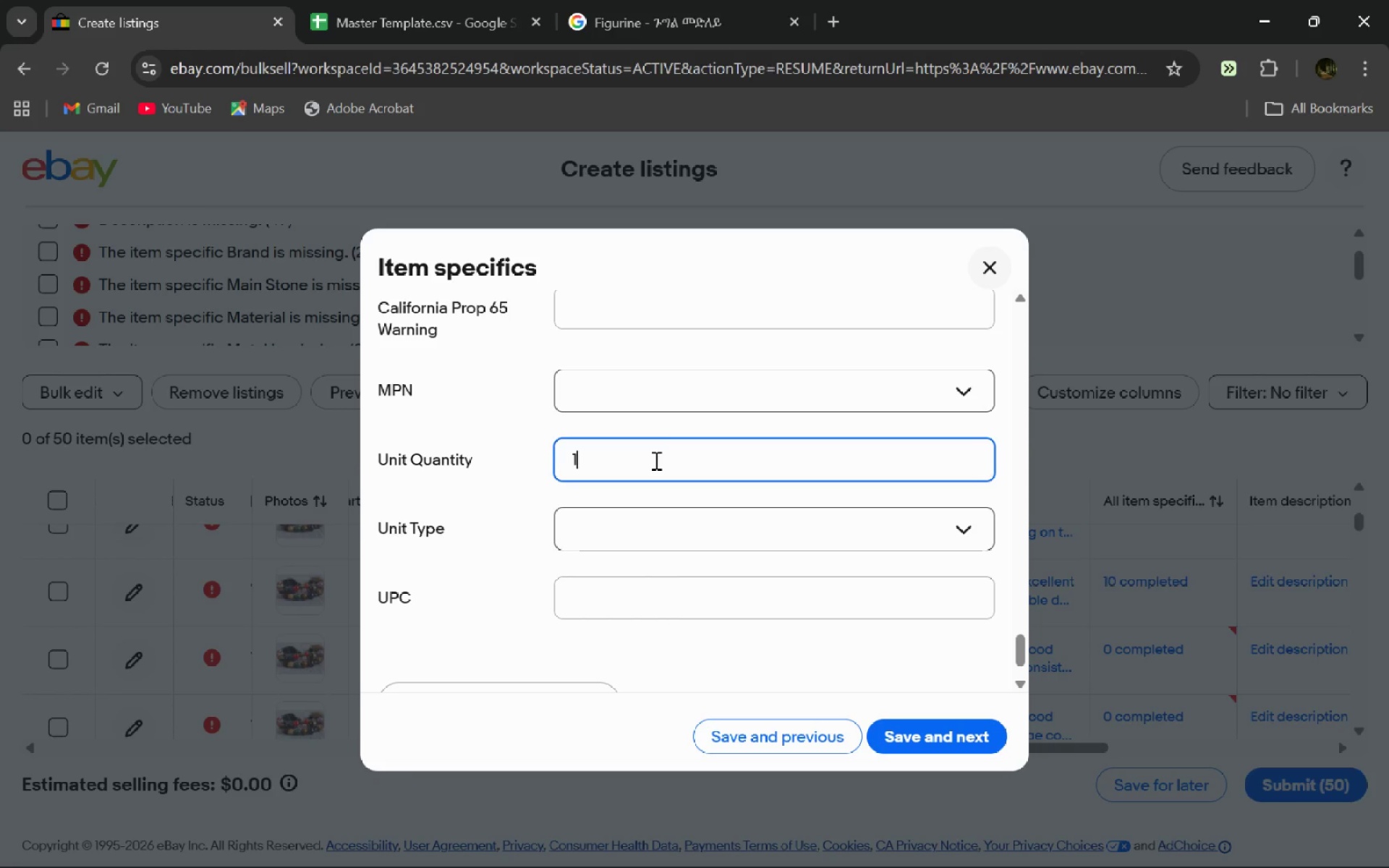 
key(1)
 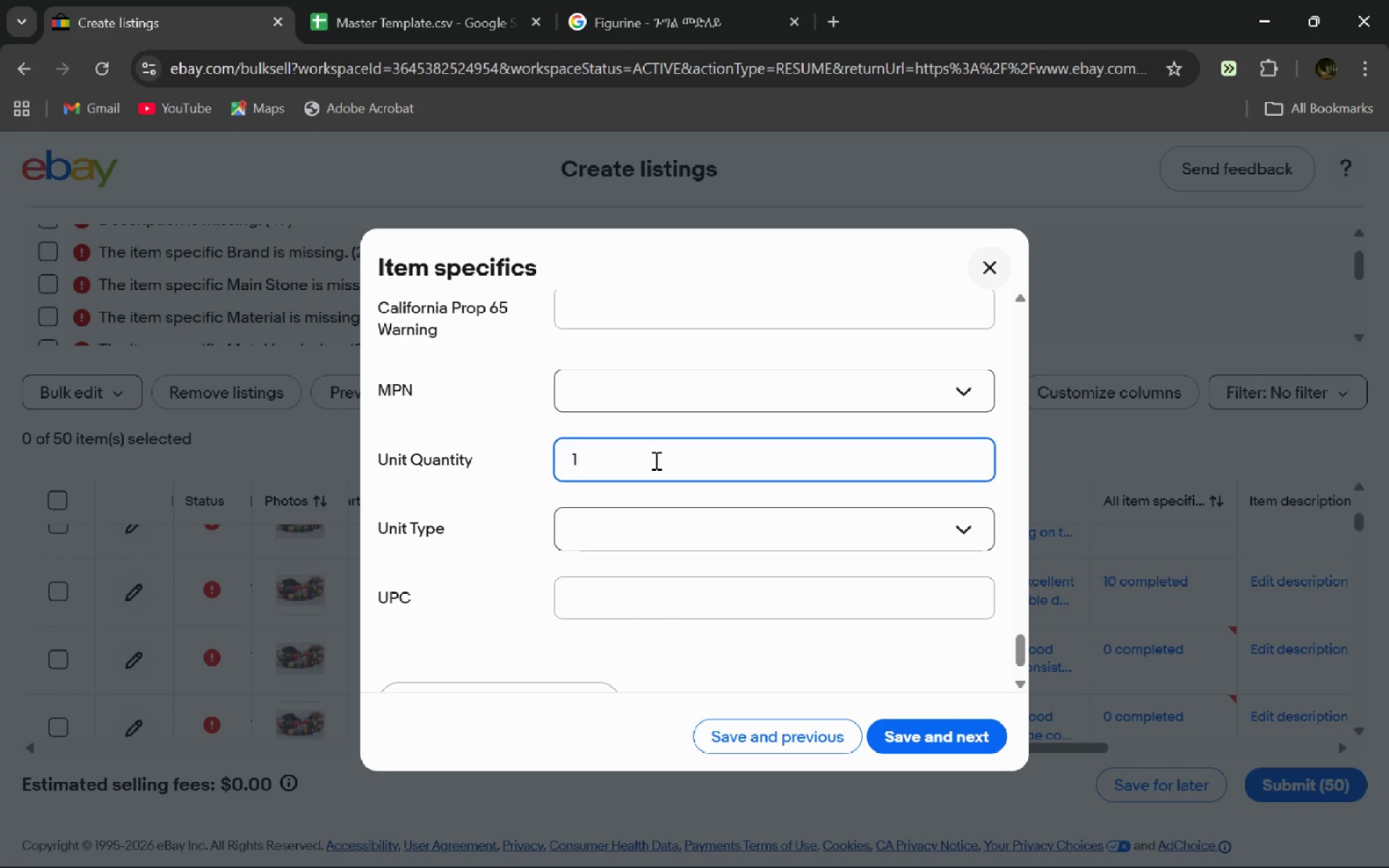 
key(Shift+ShiftRight)
 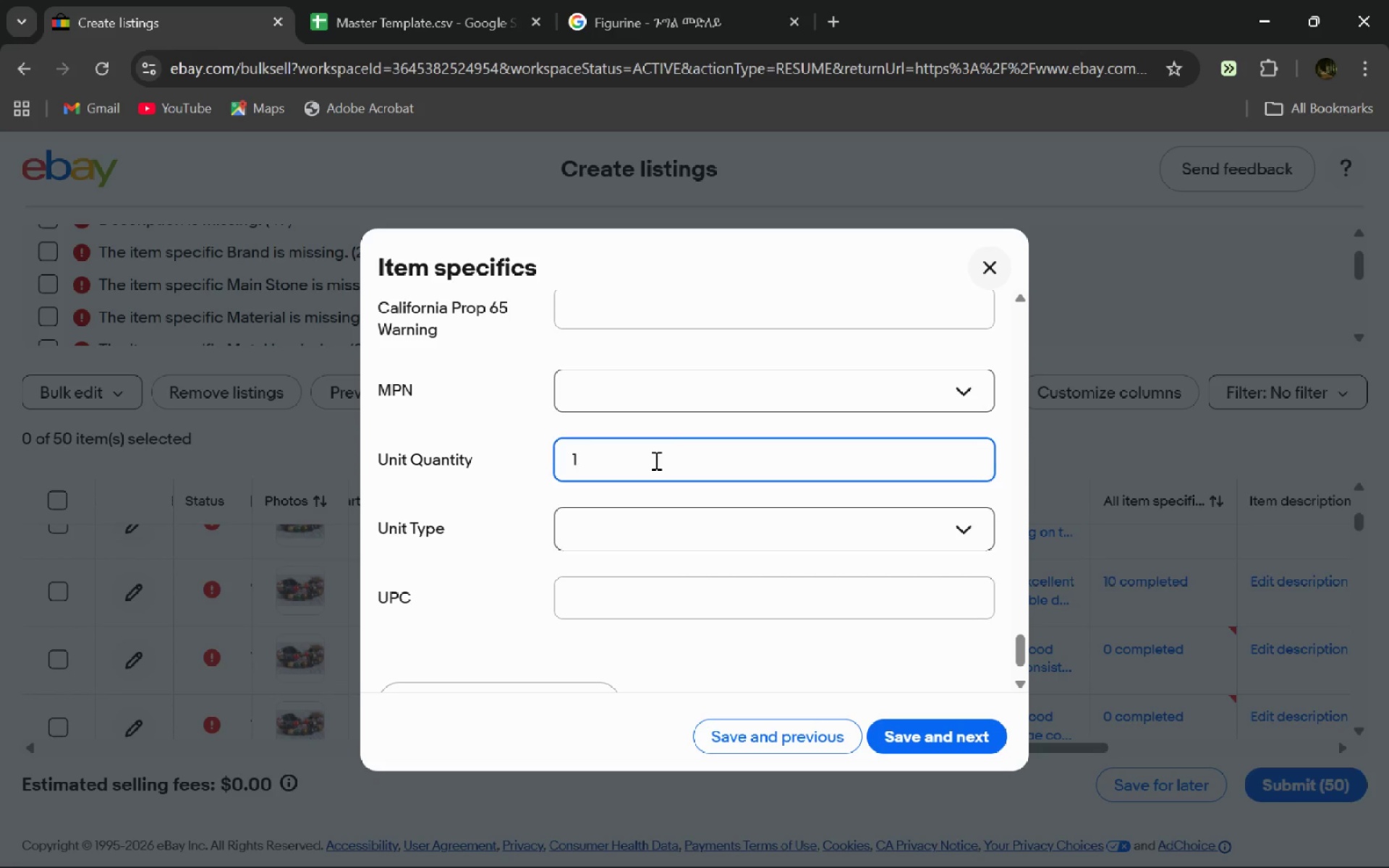 
key(Shift+ShiftRight)
 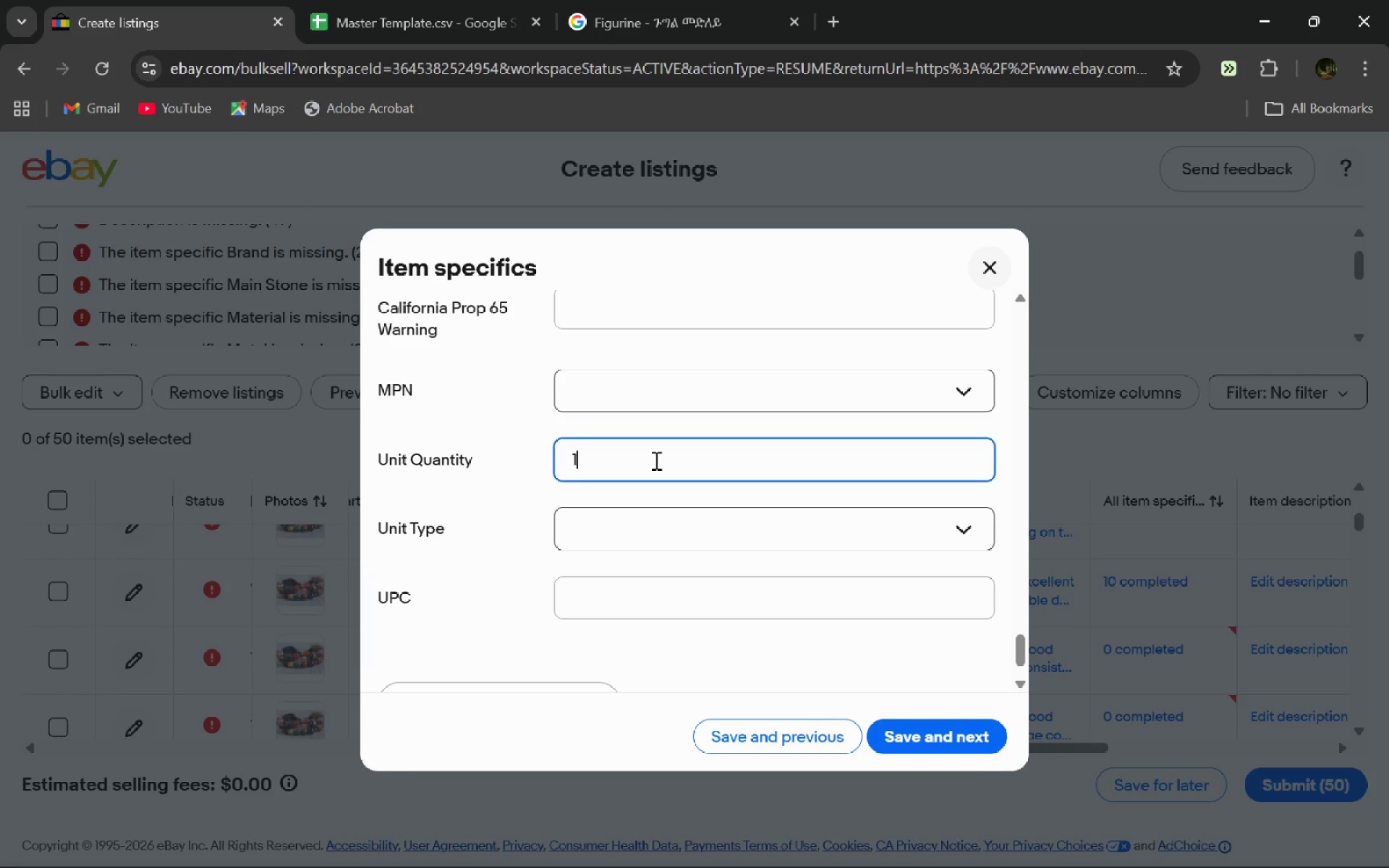 
key(Shift+ShiftRight)
 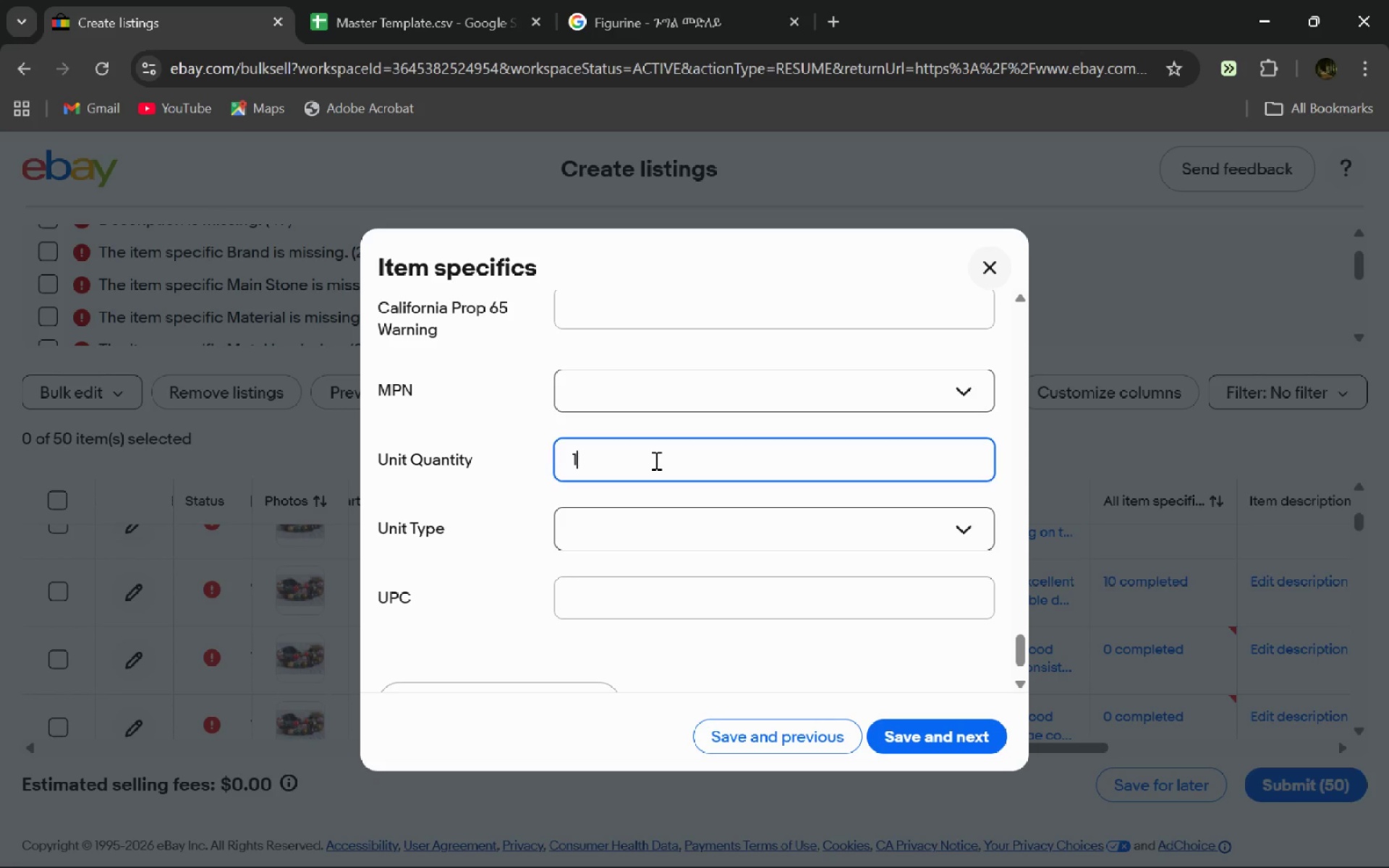 
key(Tab)
 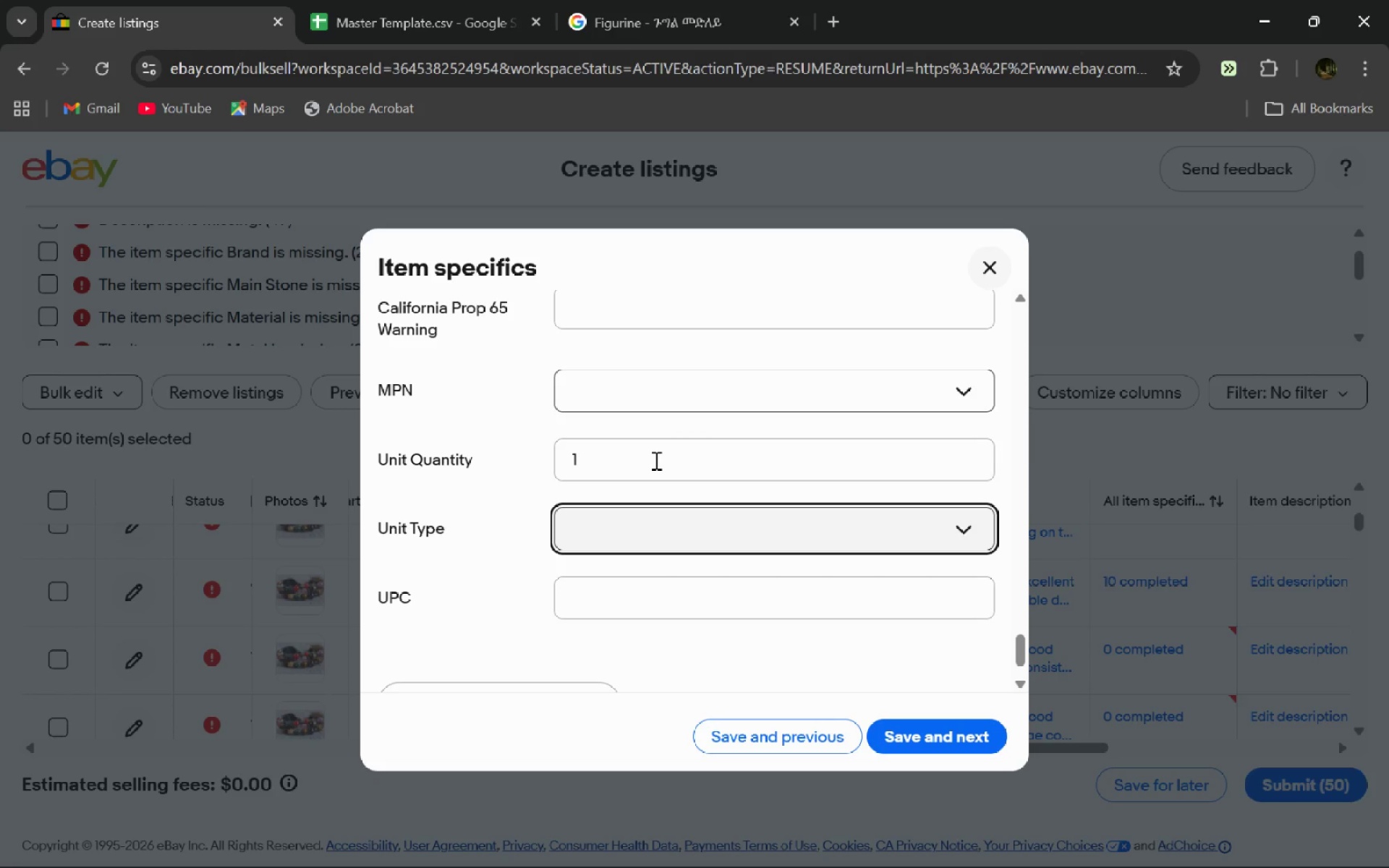 
key(Shift+ShiftRight)
 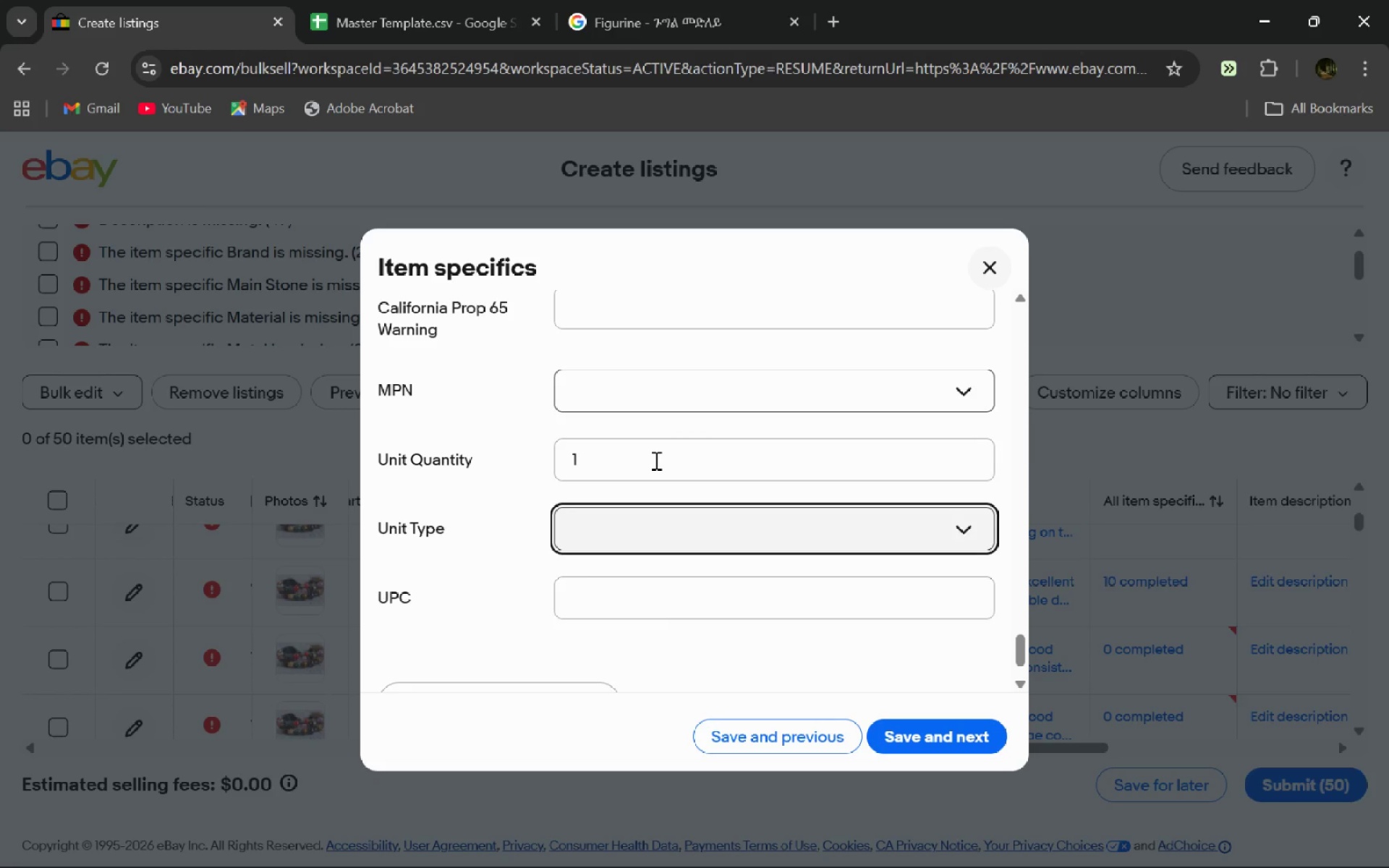 
key(Enter)
 